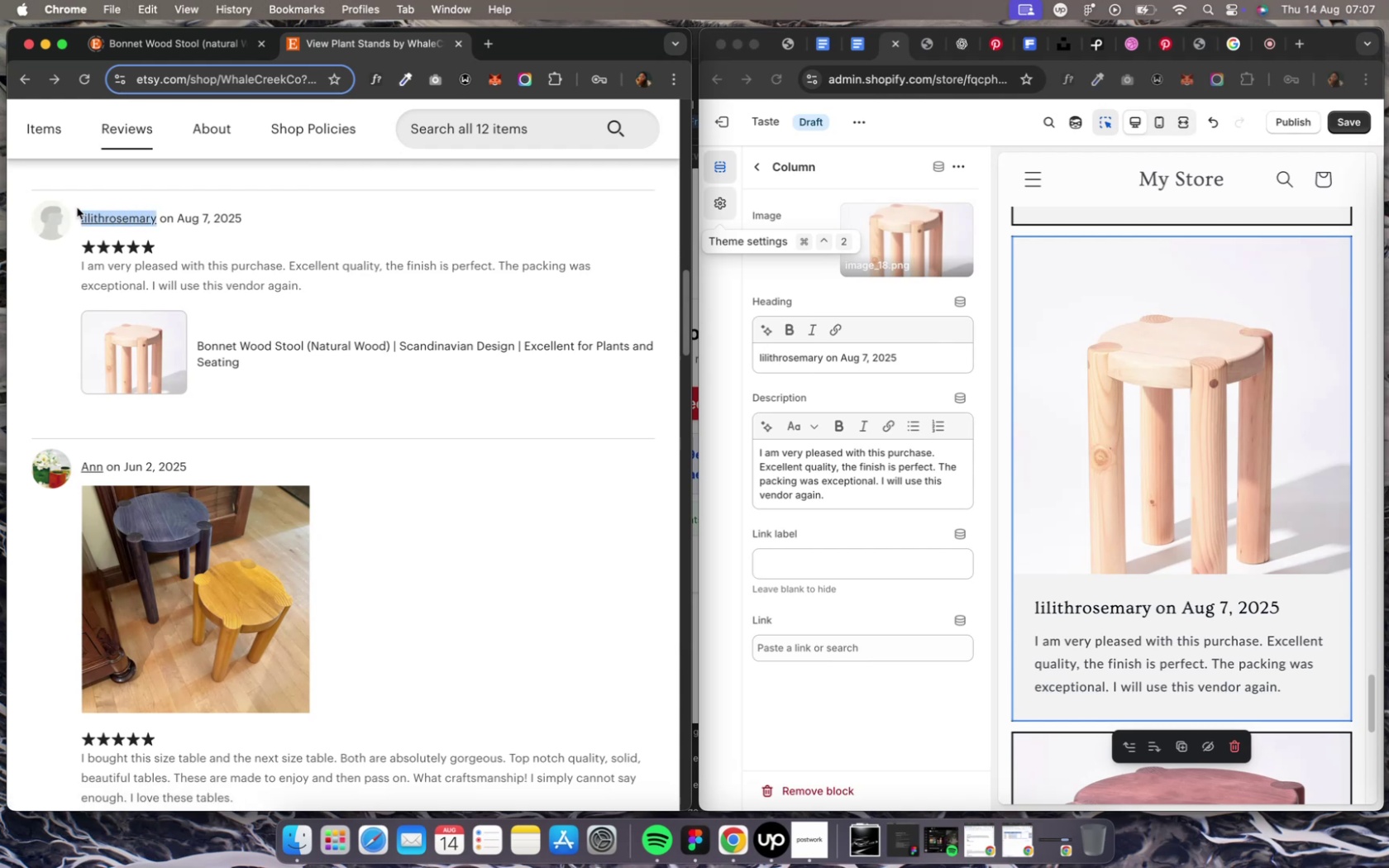 
wait(9.48)
 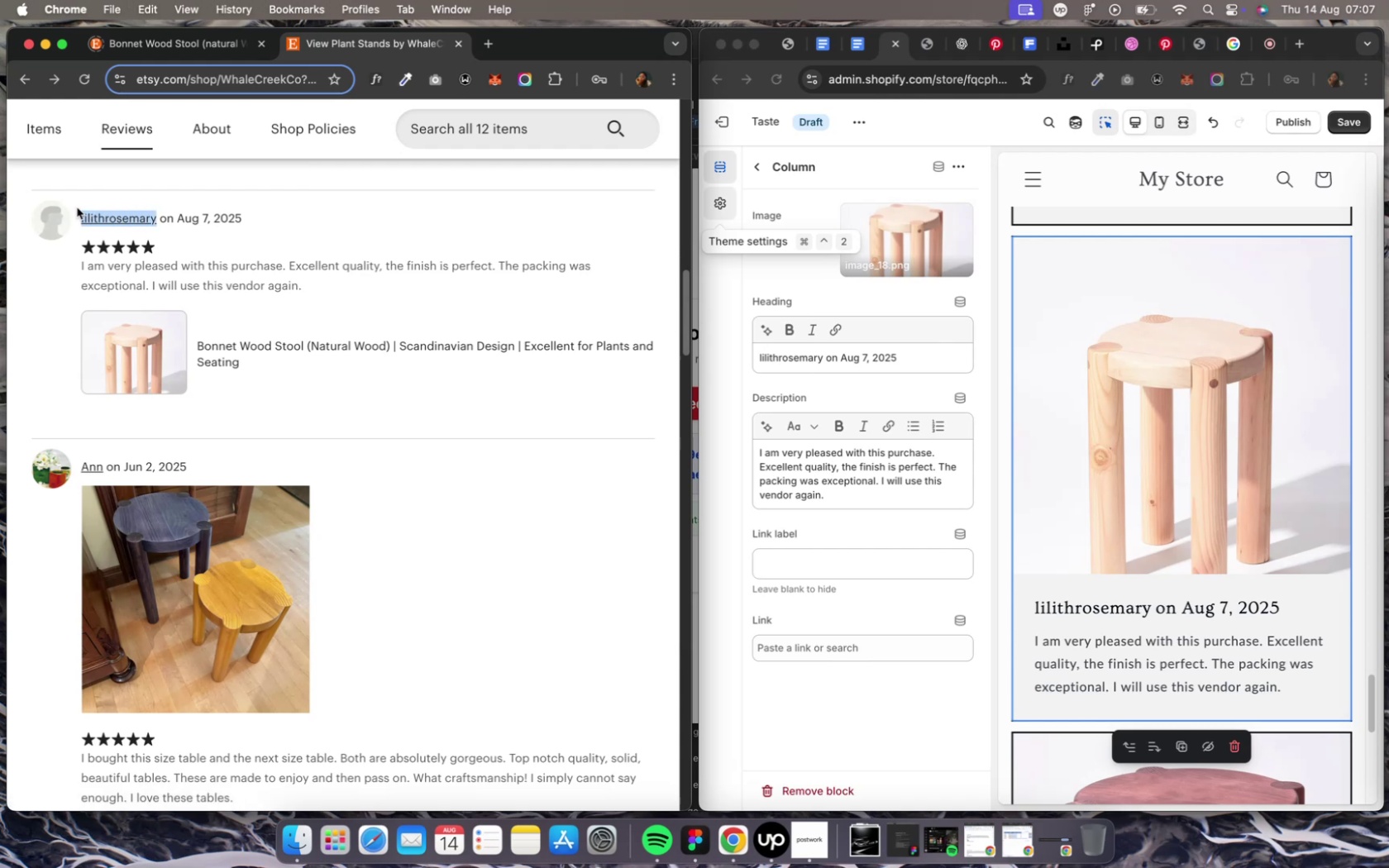 
double_click([806, 357])
 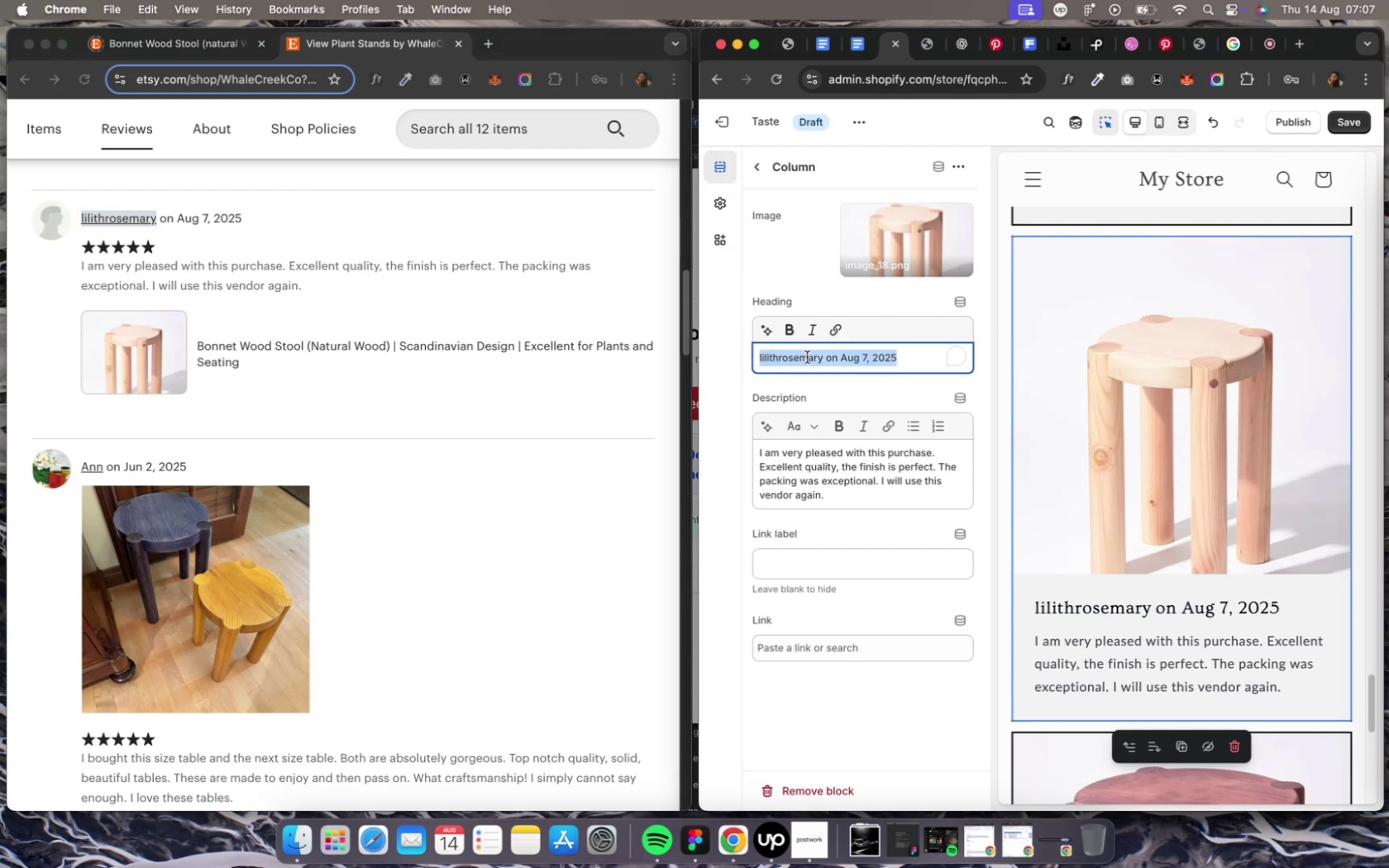 
triple_click([806, 357])
 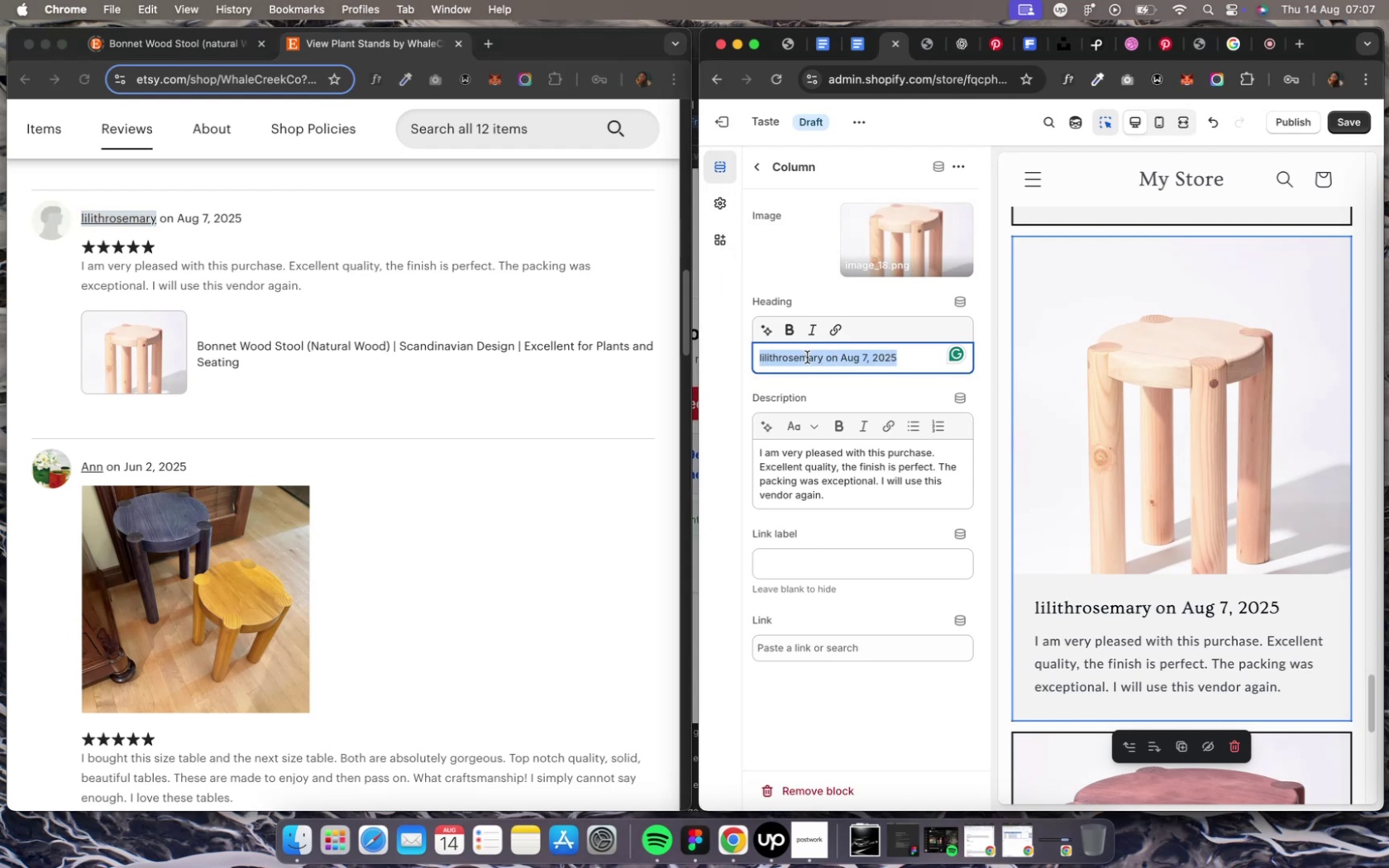 
left_click([806, 357])
 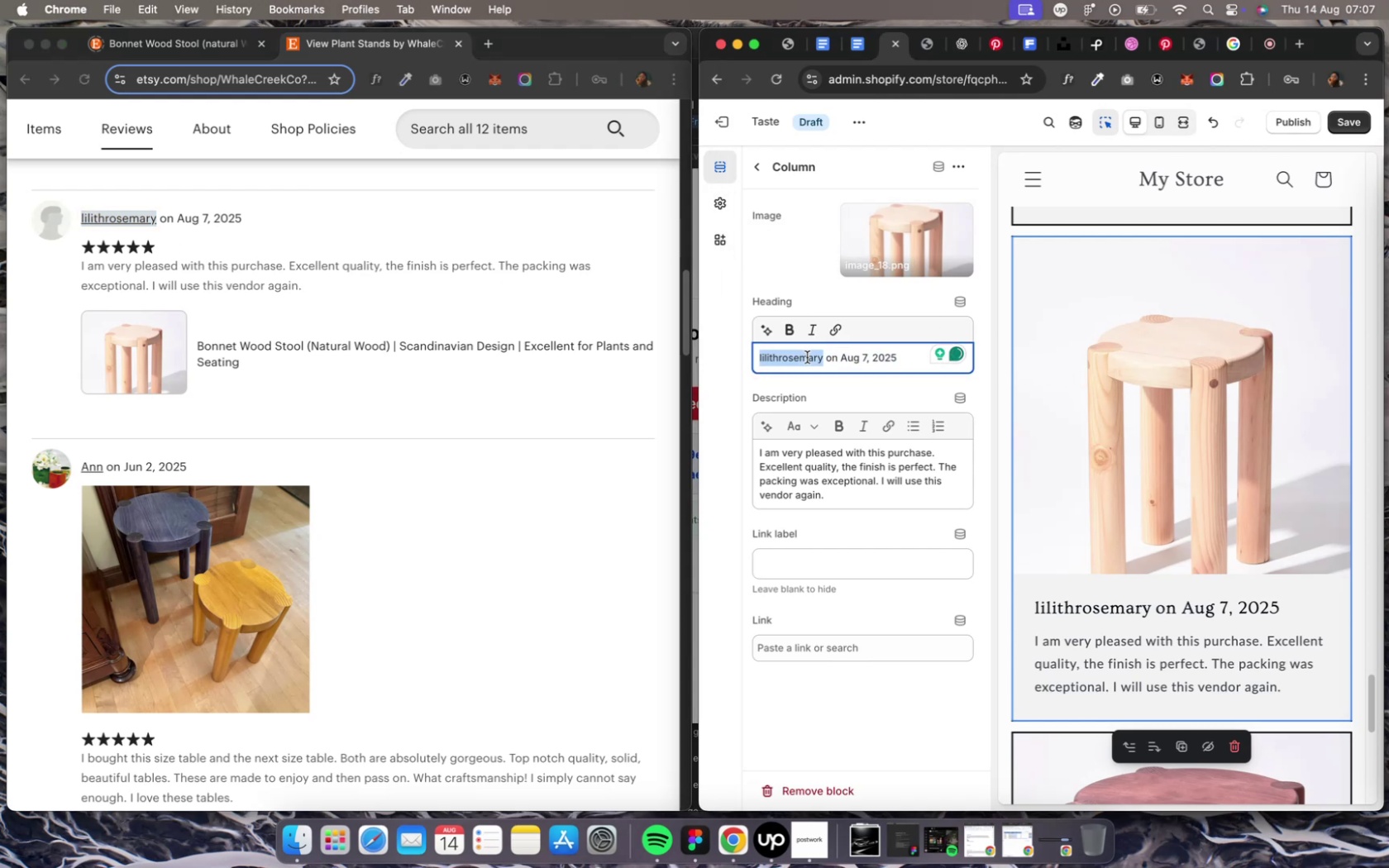 
double_click([806, 357])
 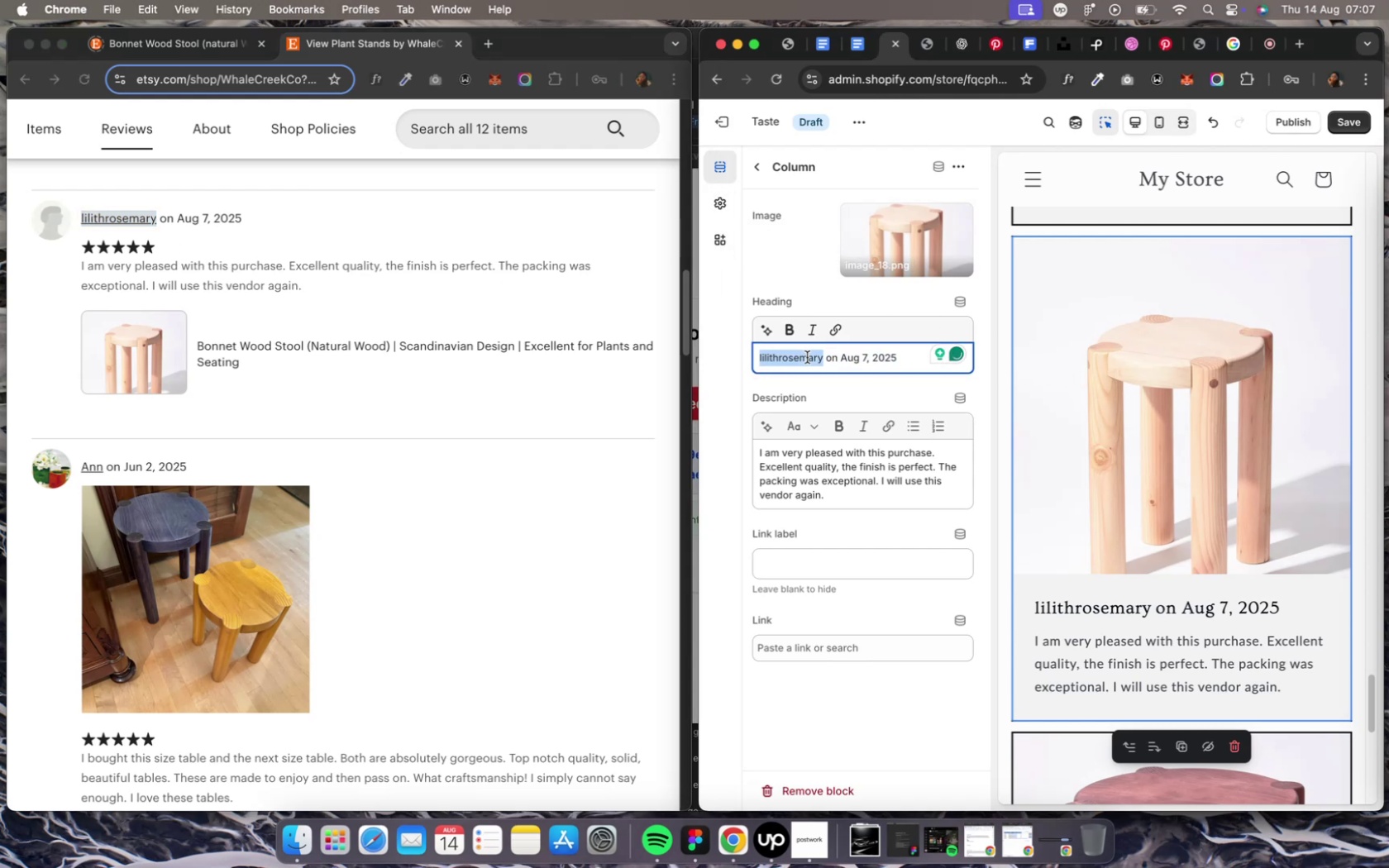 
key(Meta+V)
 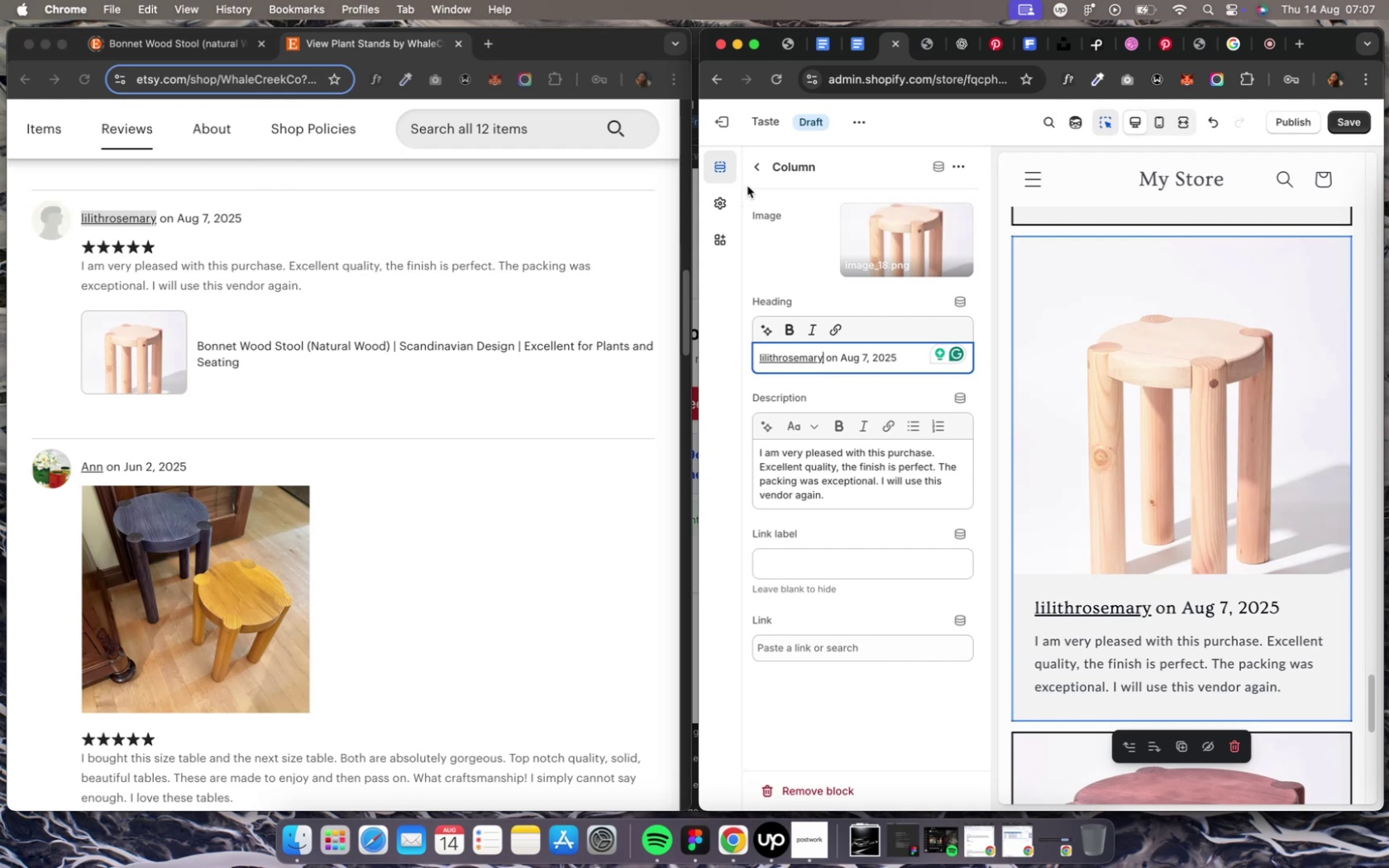 
left_click([757, 174])
 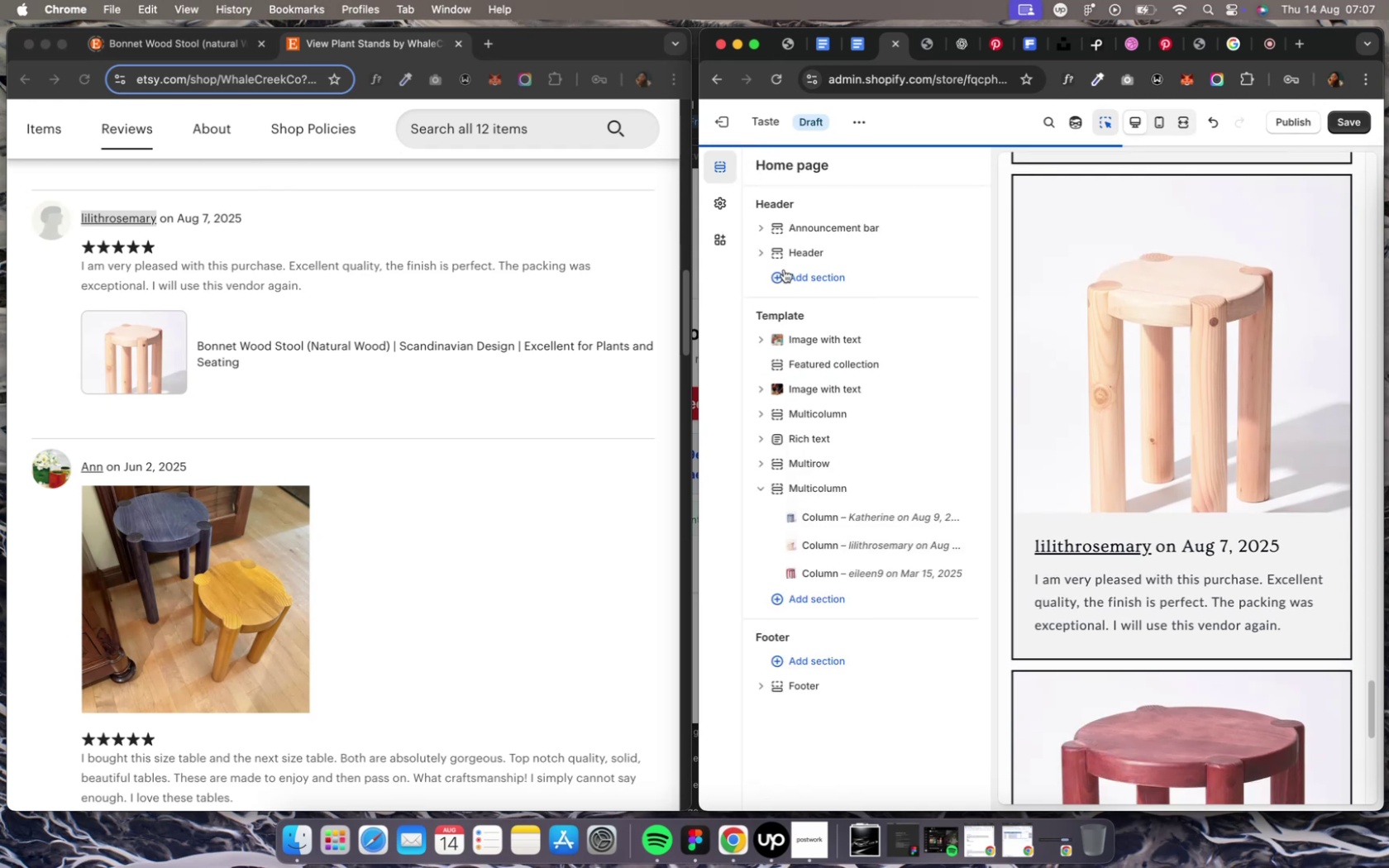 
mouse_move([809, 467])
 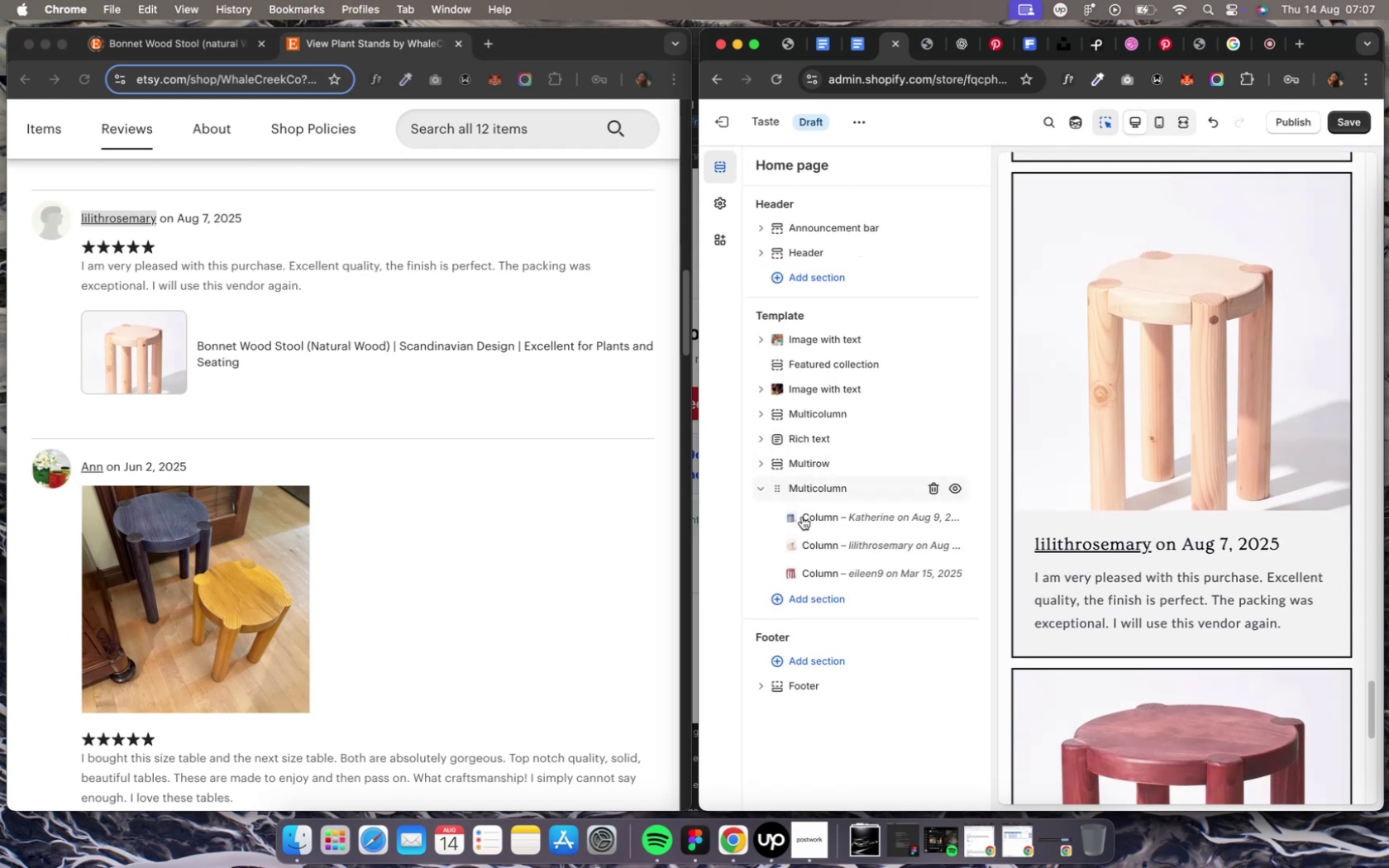 
left_click([801, 517])
 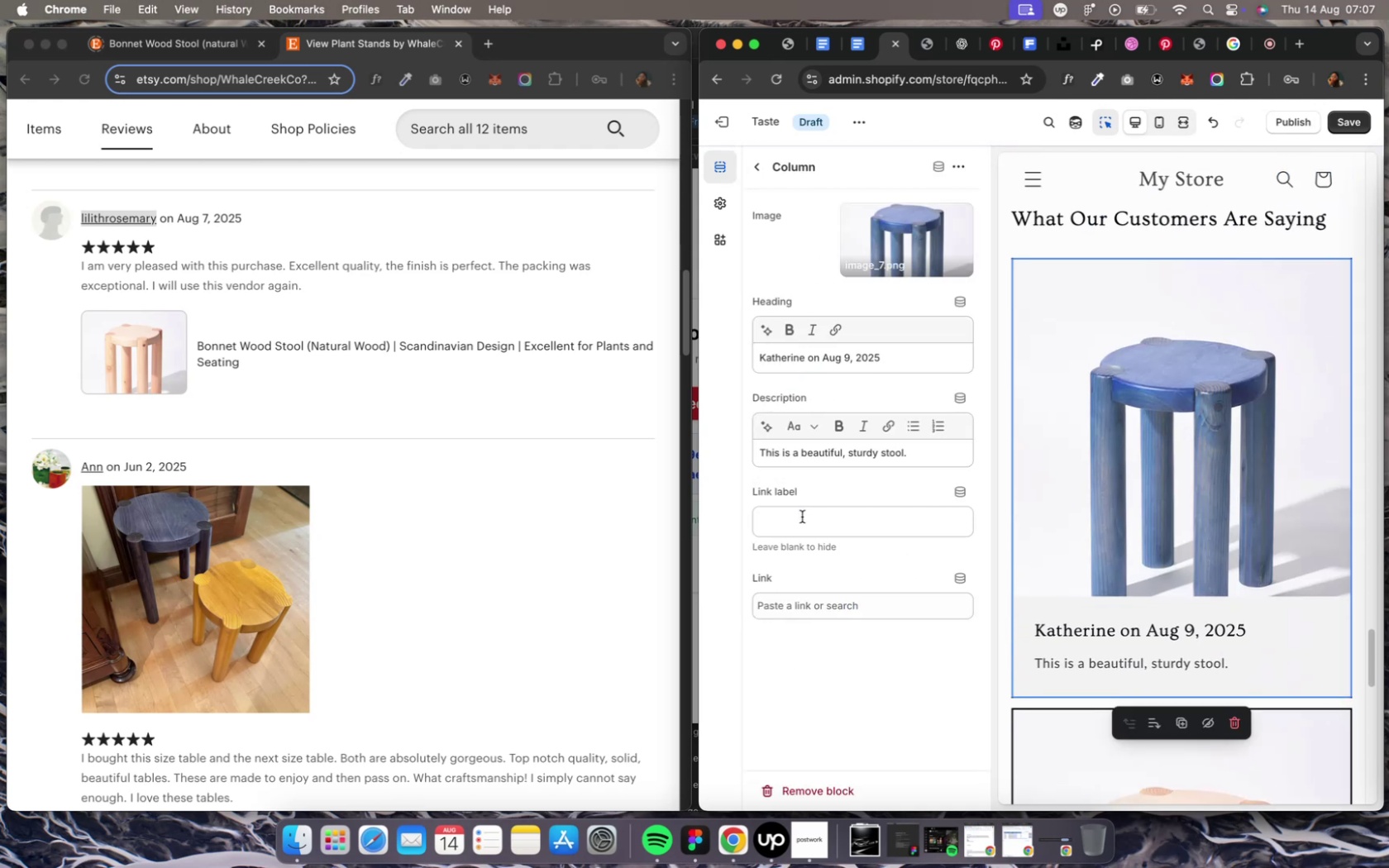 
left_click([518, 498])
 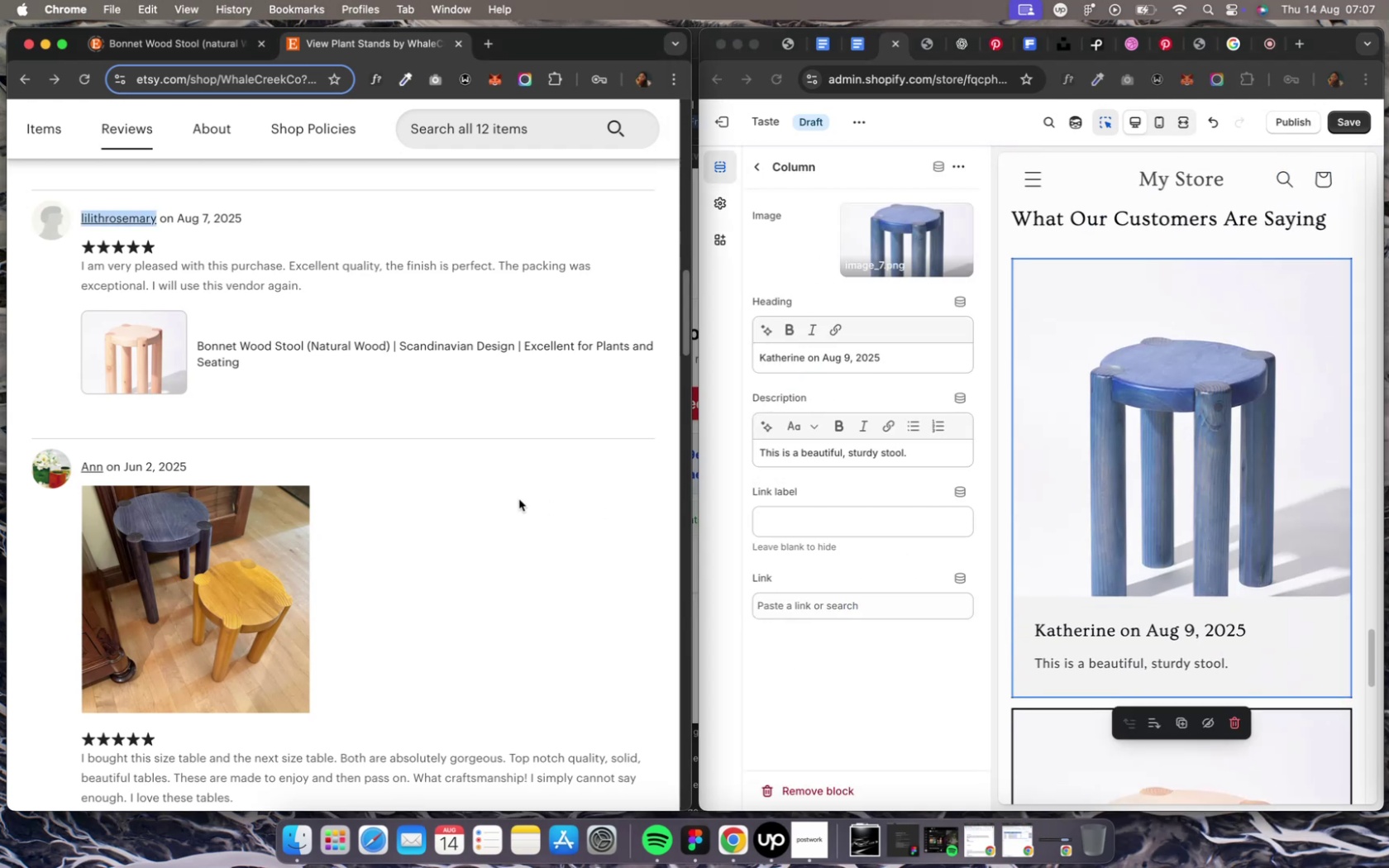 
scroll: coordinate [520, 494], scroll_direction: up, amount: 11.0
 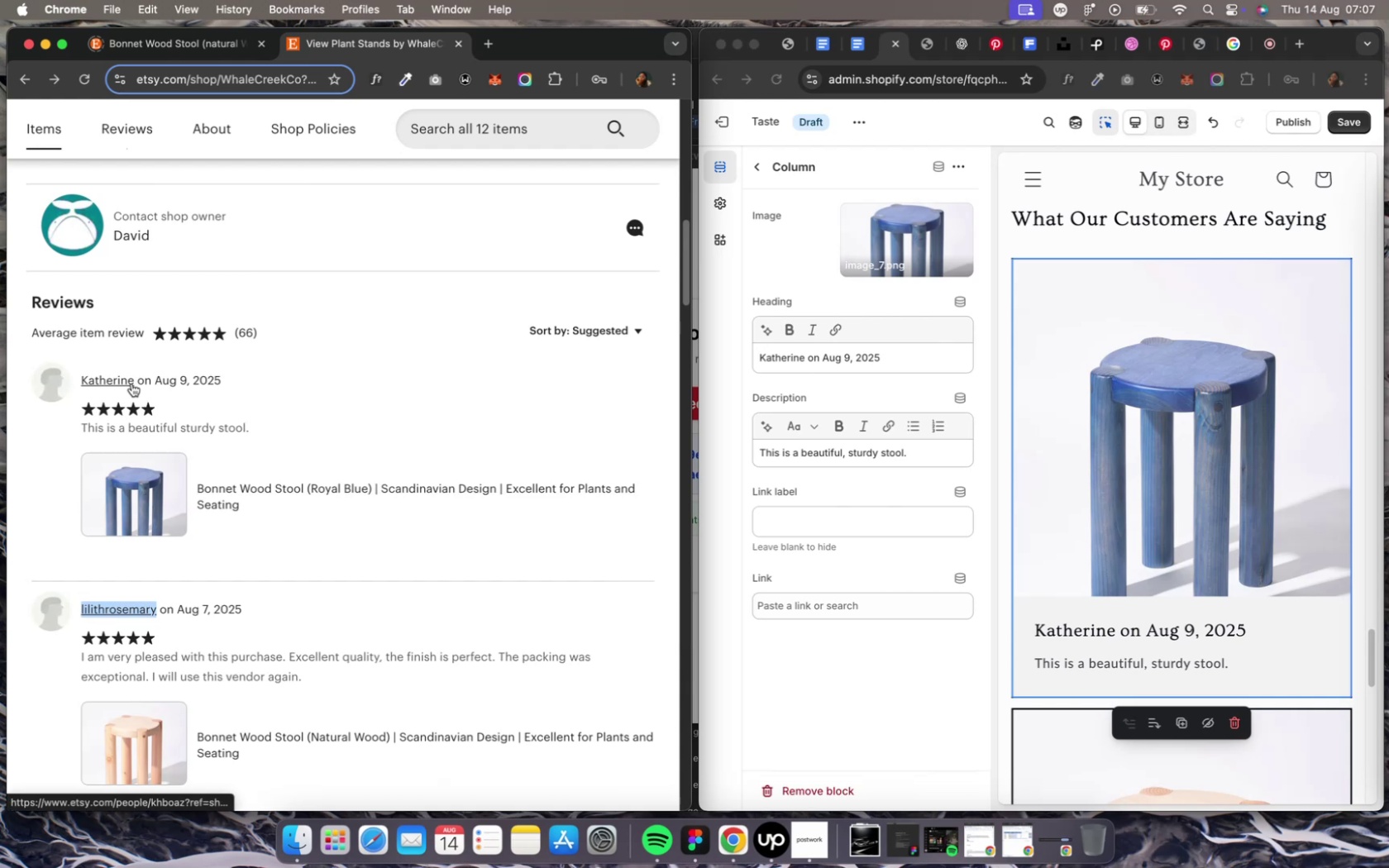 
left_click_drag(start_coordinate=[135, 379], to_coordinate=[58, 376])
 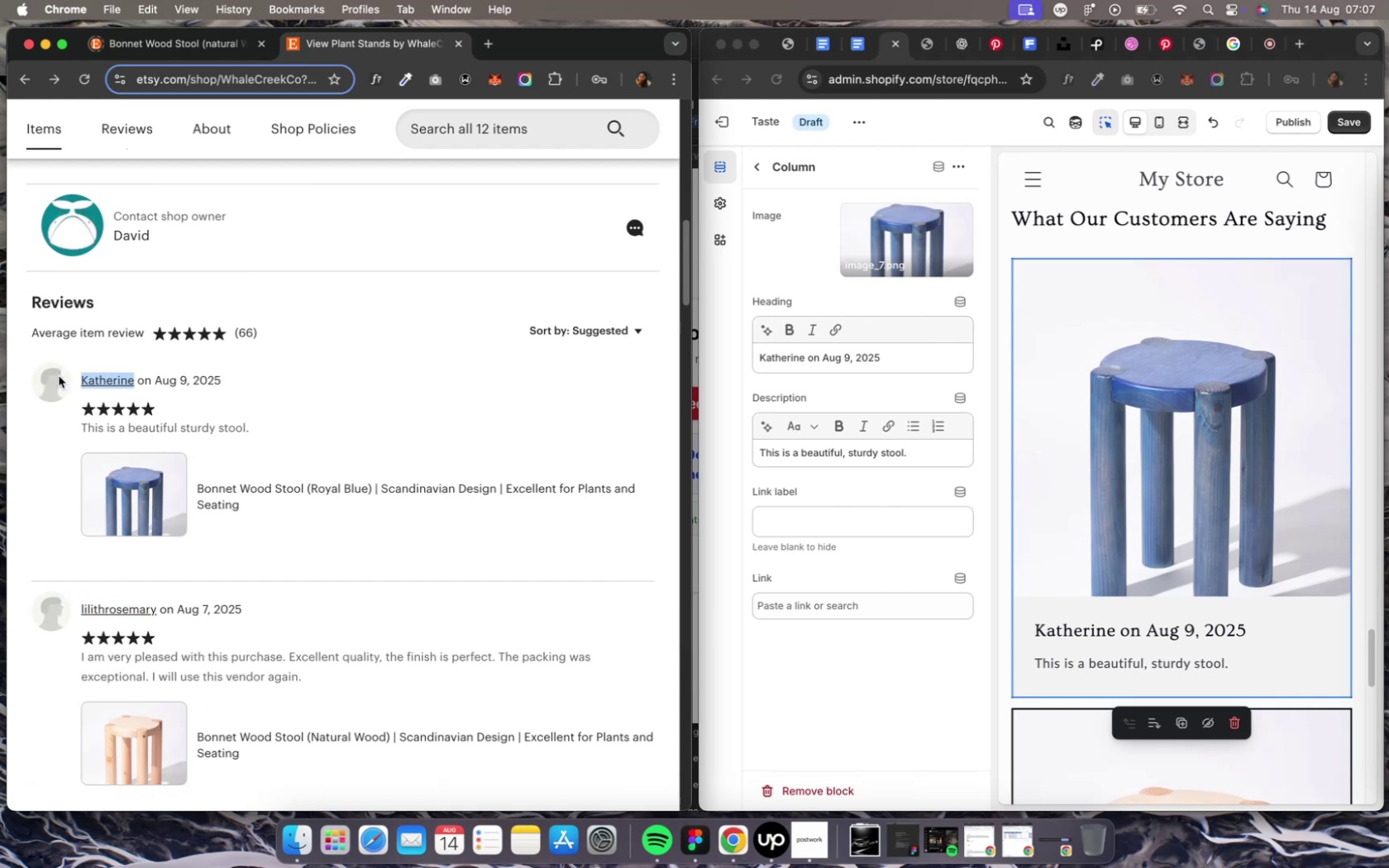 
key(Meta+C)
 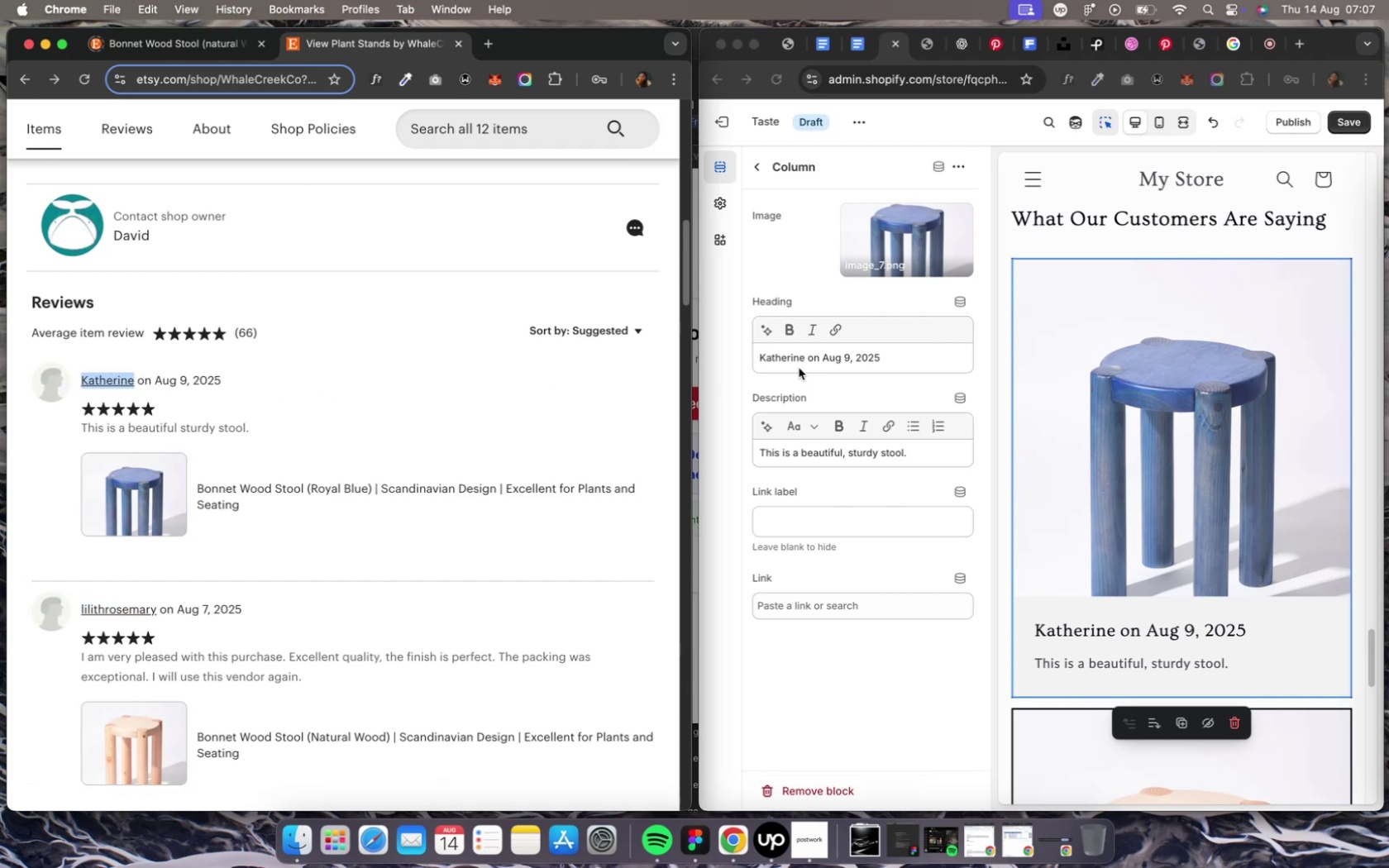 
left_click([788, 358])
 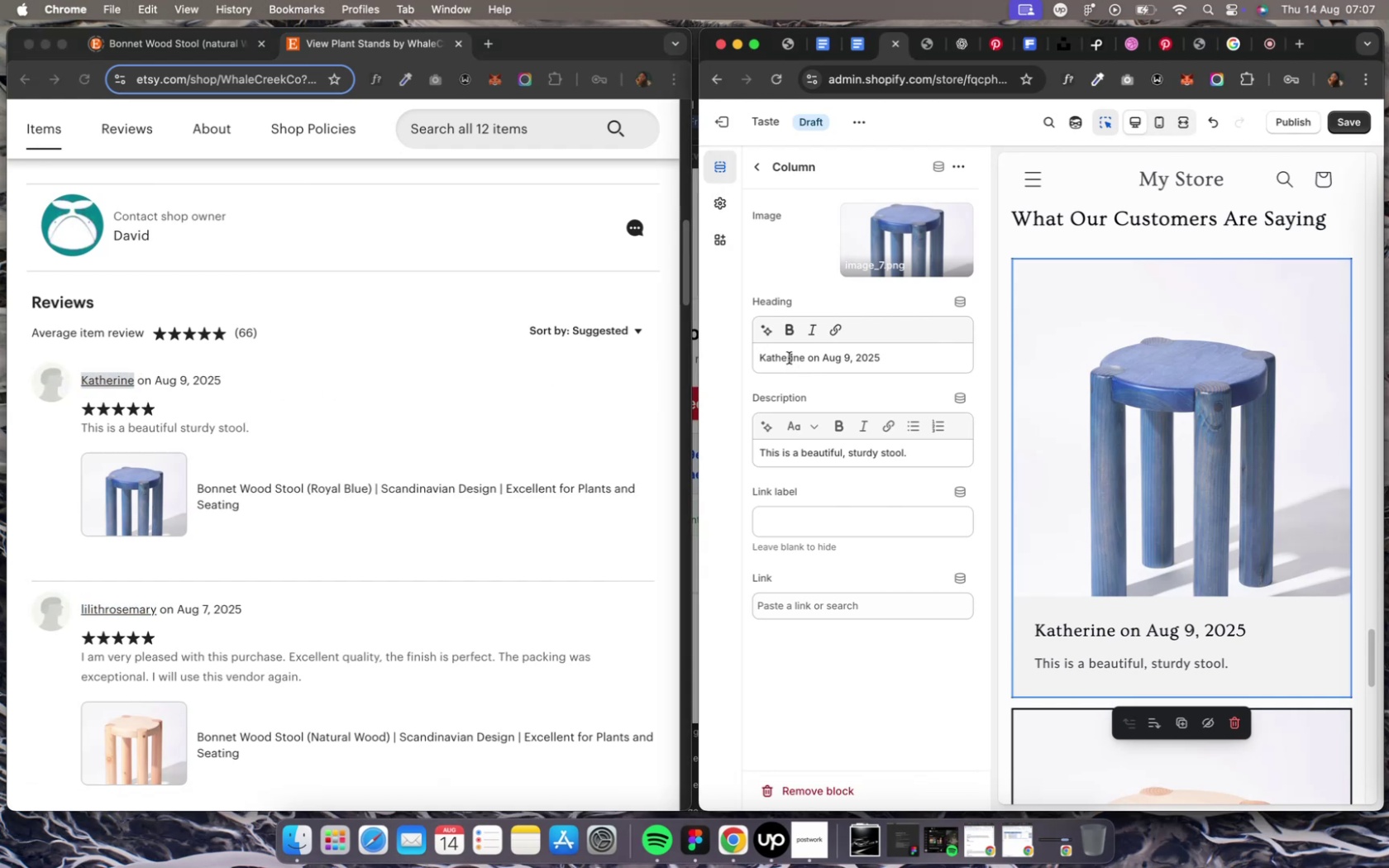 
double_click([788, 358])
 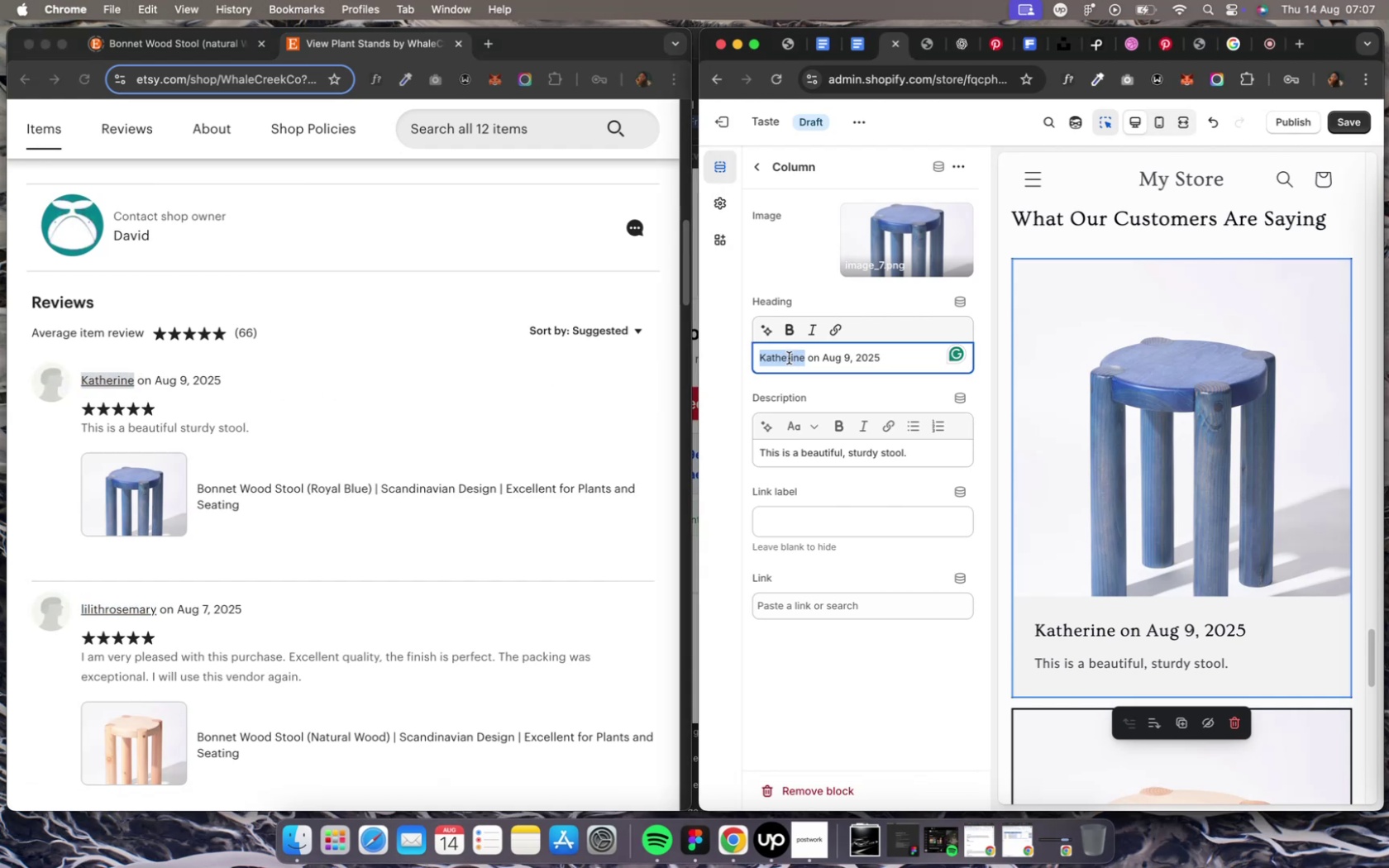 
key(Meta+V)
 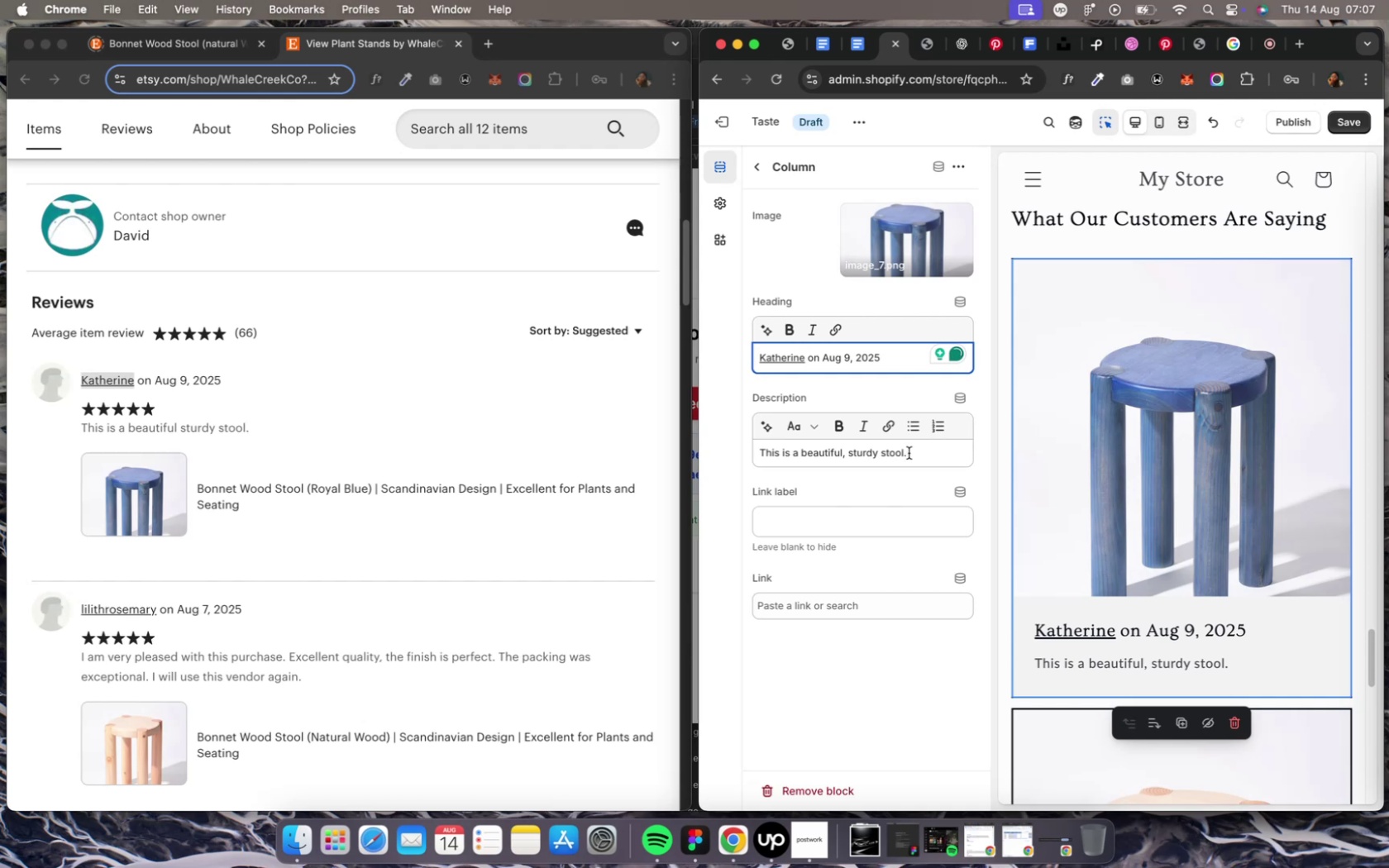 
wait(8.72)
 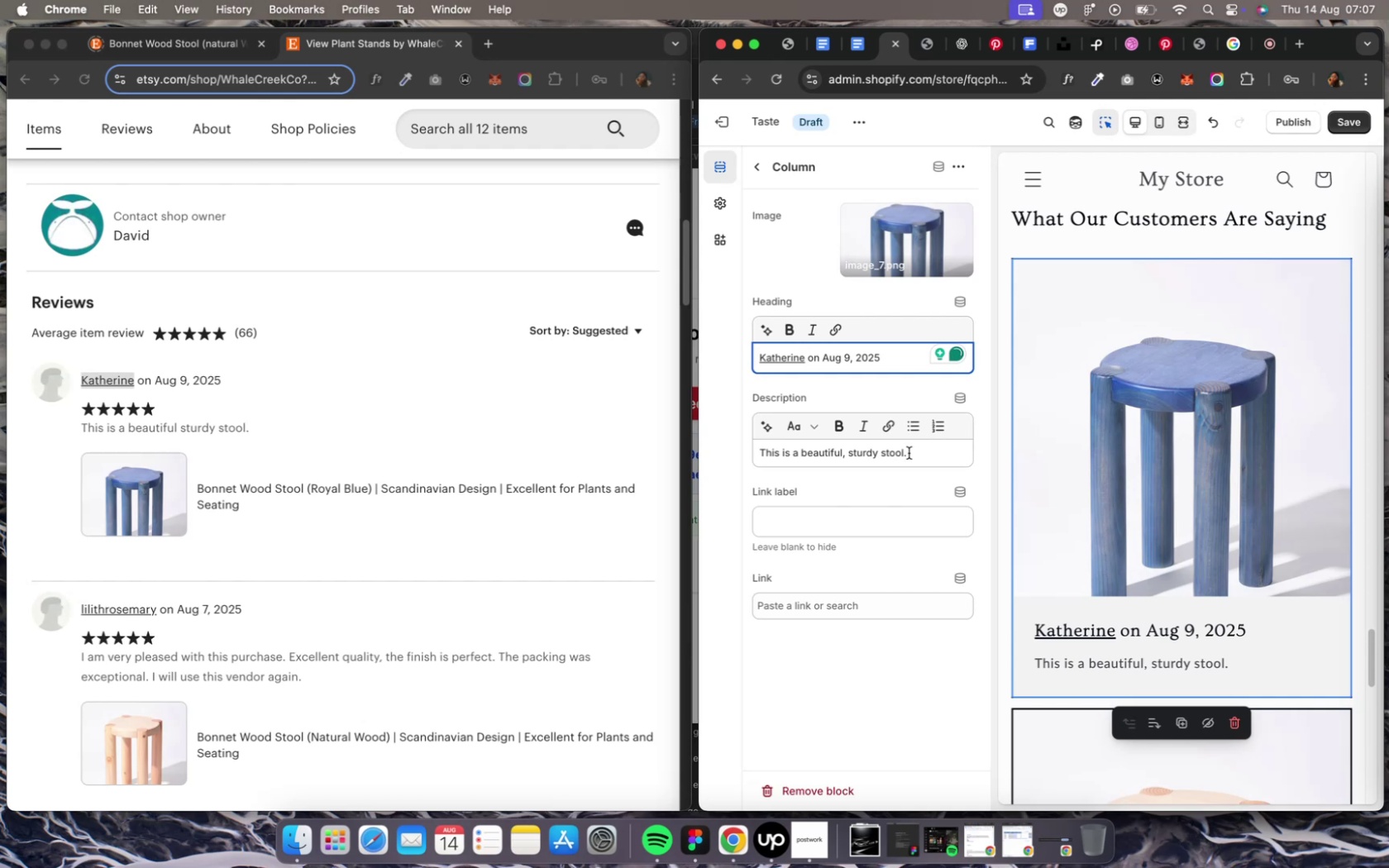 
left_click([1037, 235])
 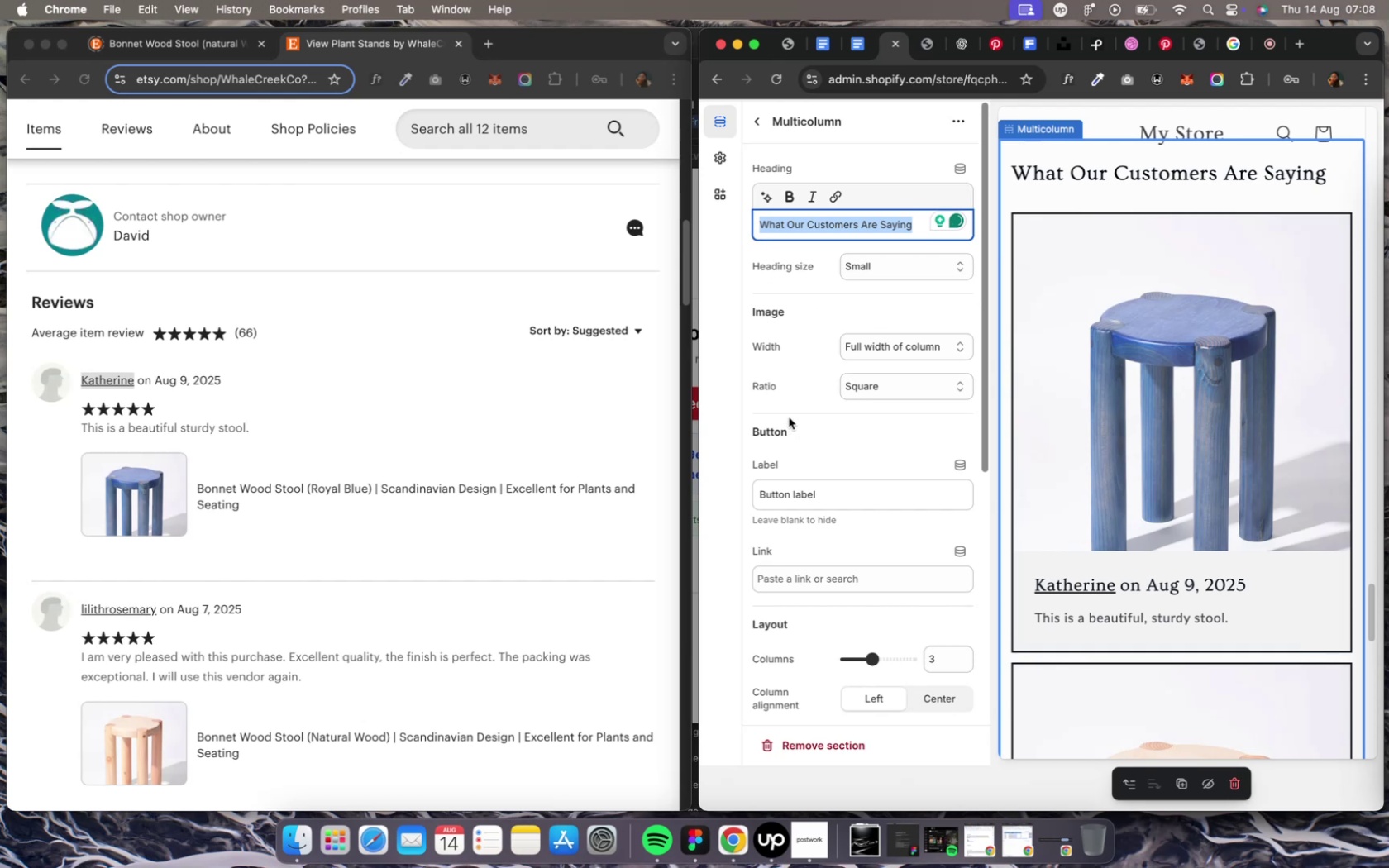 
wait(10.42)
 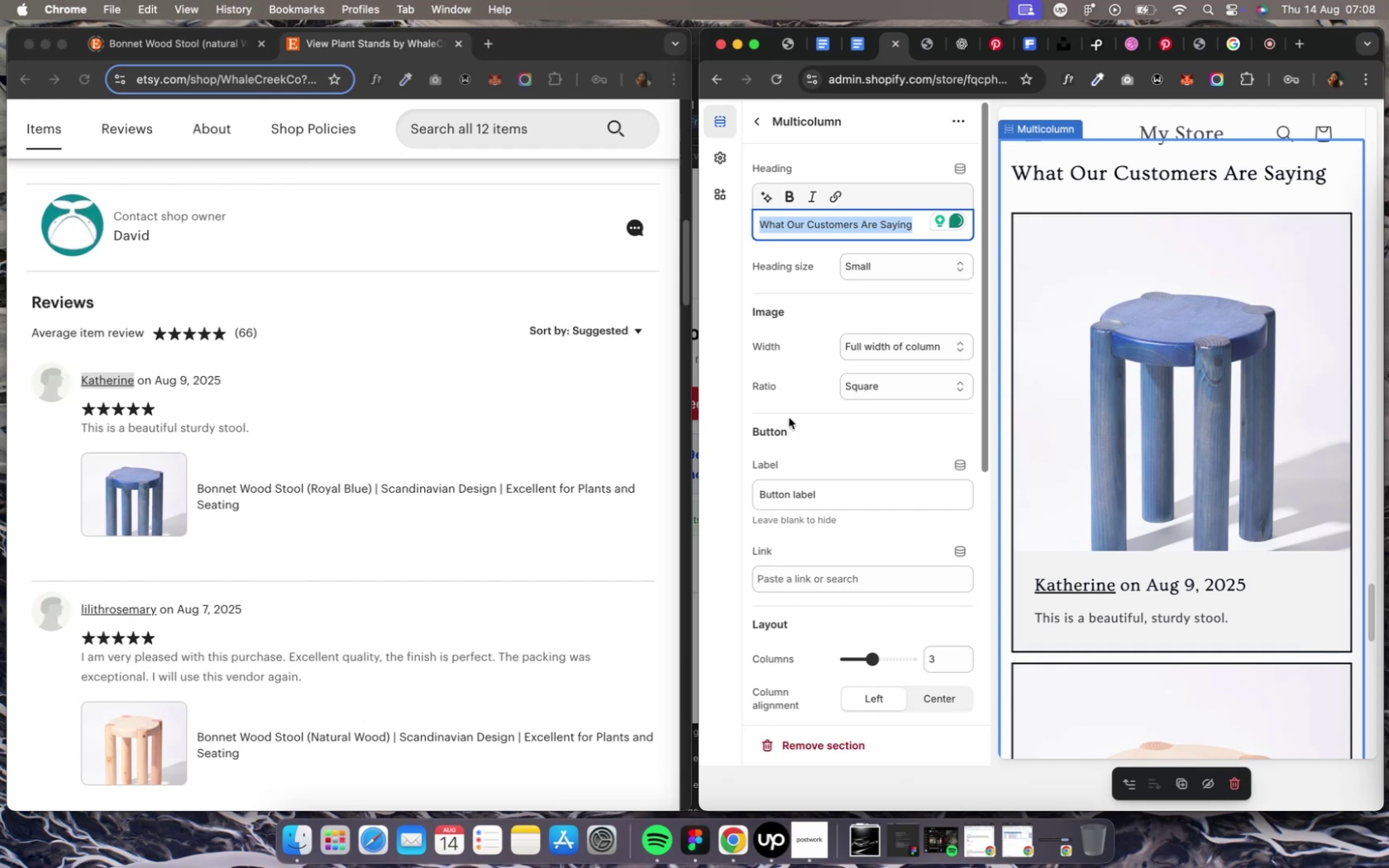 
left_click([965, 51])
 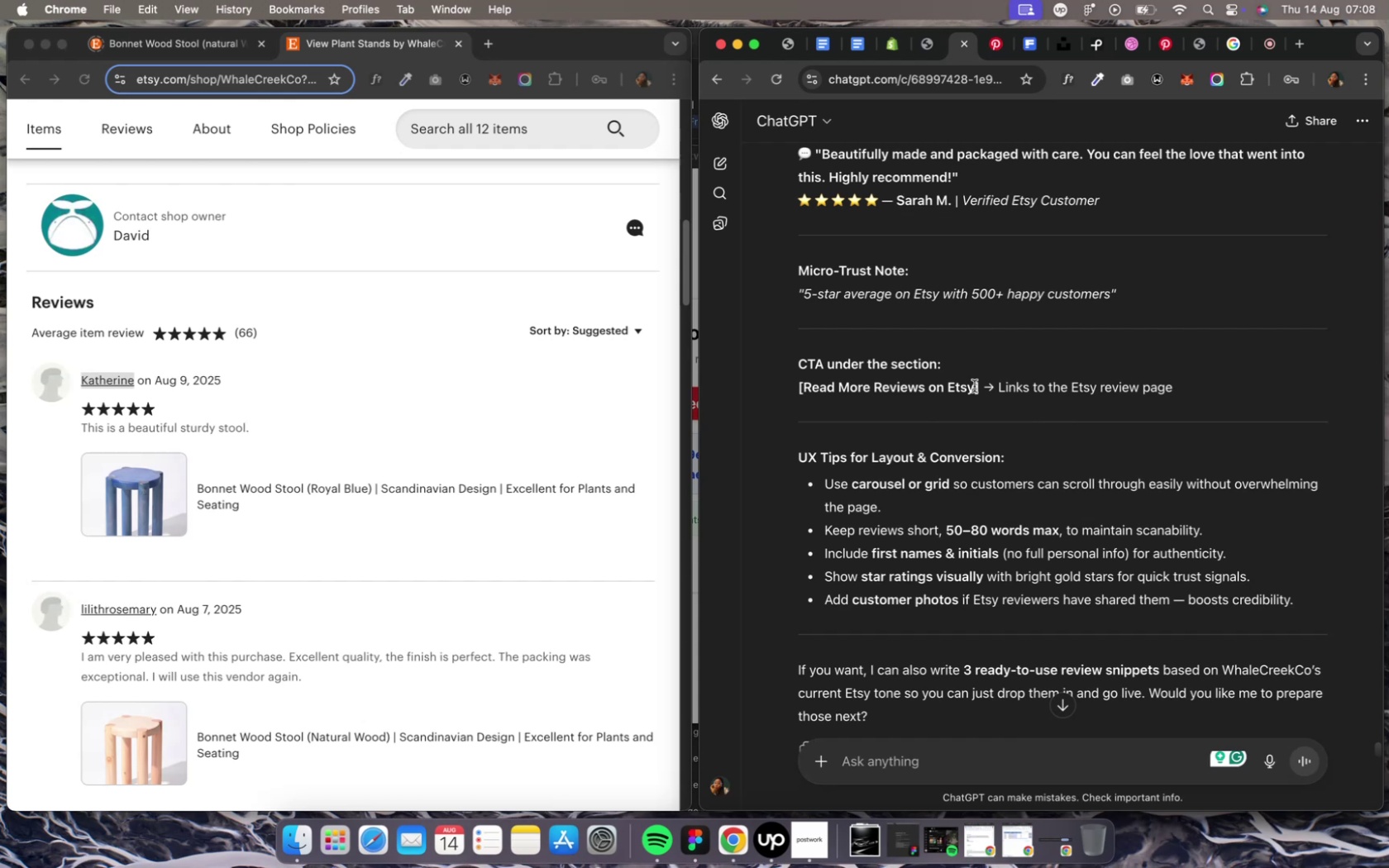 
left_click_drag(start_coordinate=[974, 388], to_coordinate=[805, 393])
 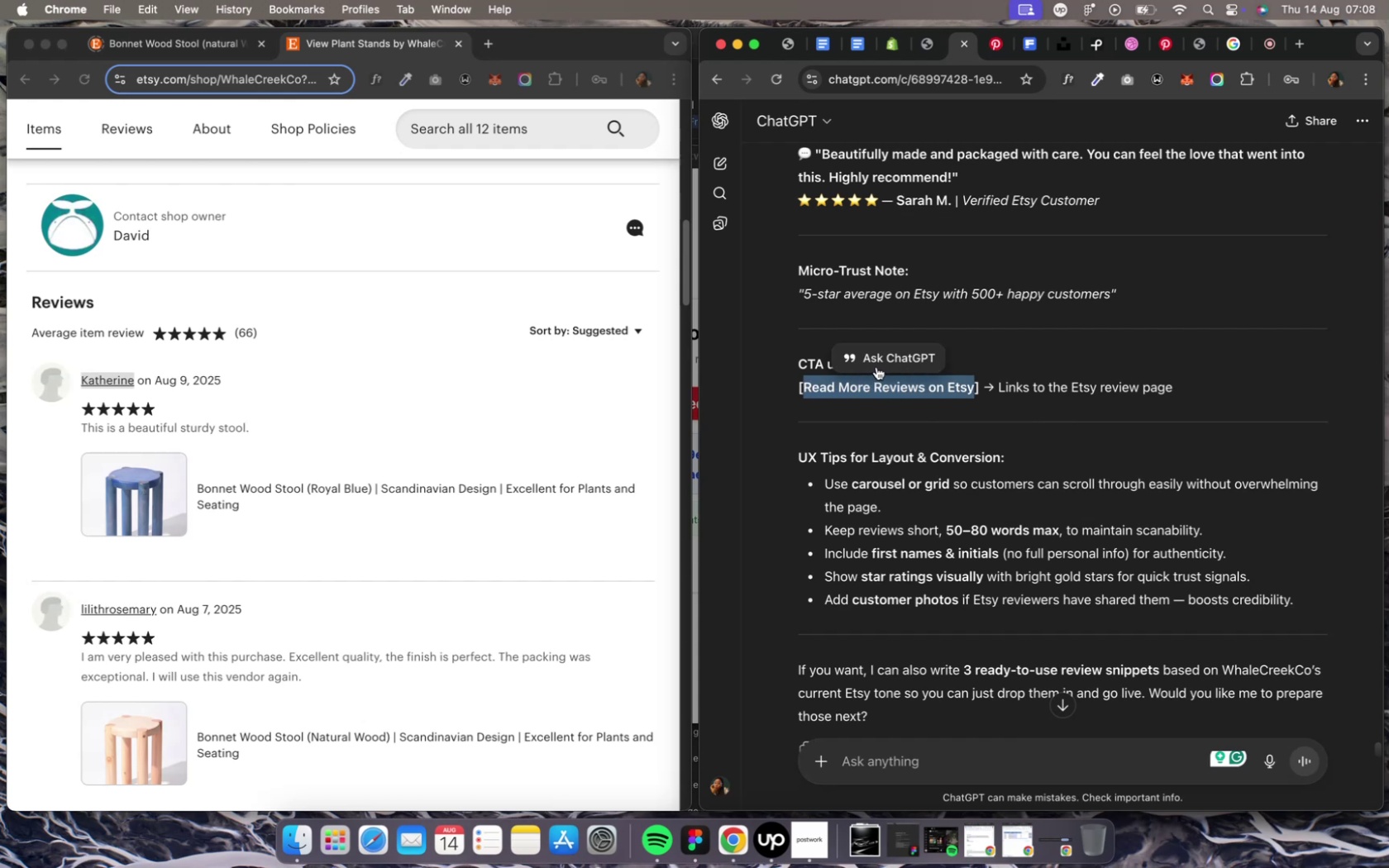 
key(Meta+C)
 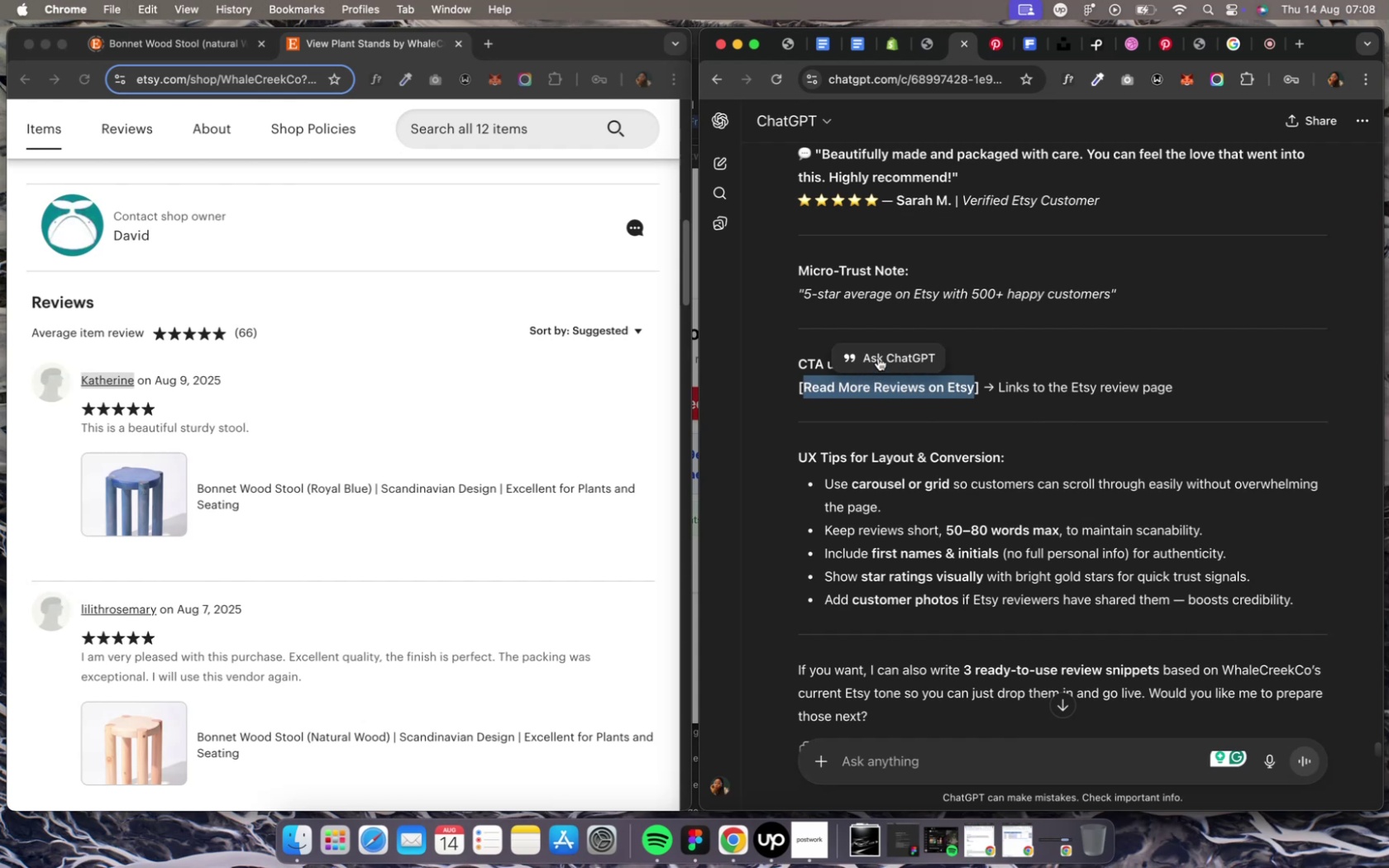 
key(Meta+C)
 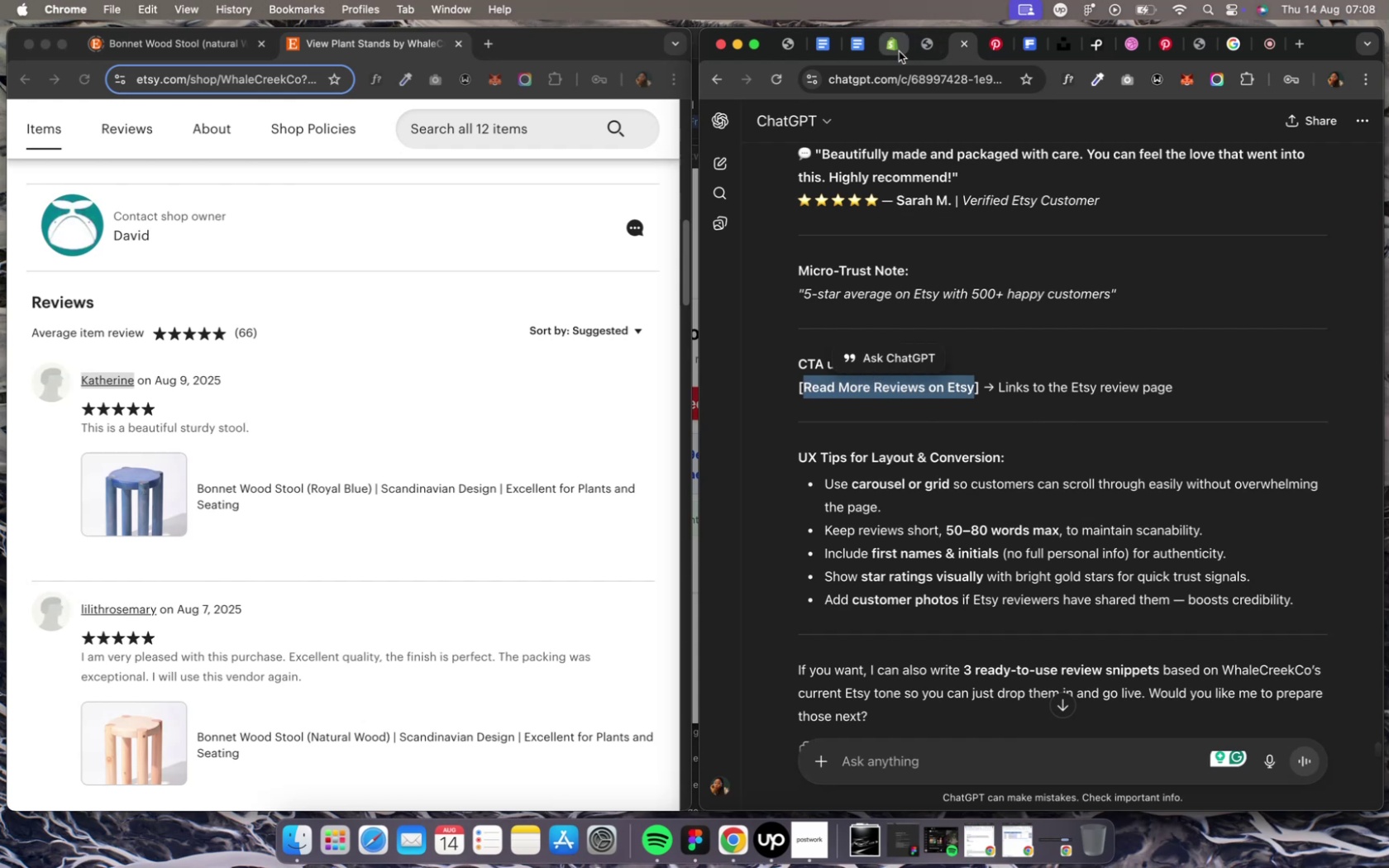 
left_click([898, 51])
 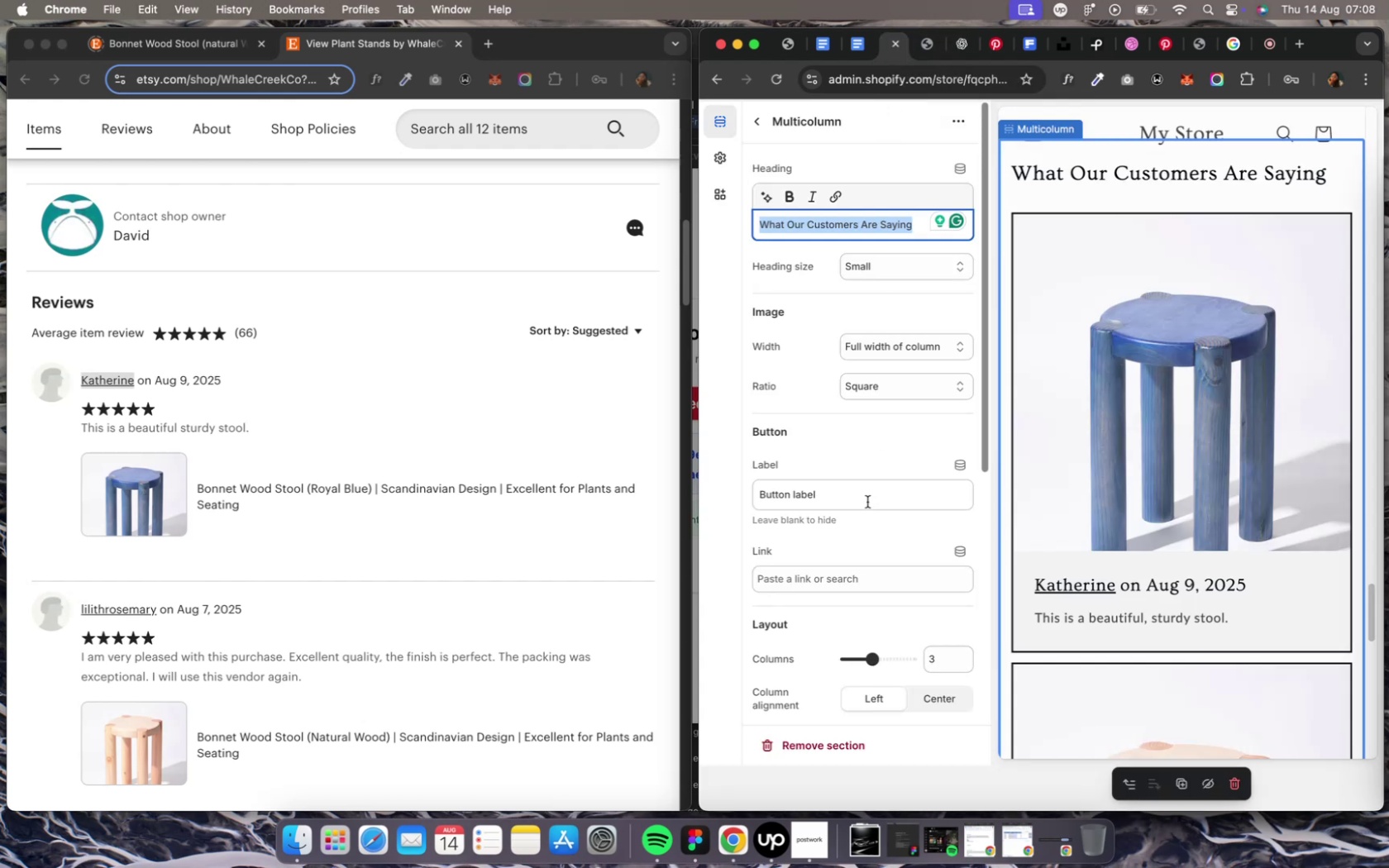 
left_click([866, 503])
 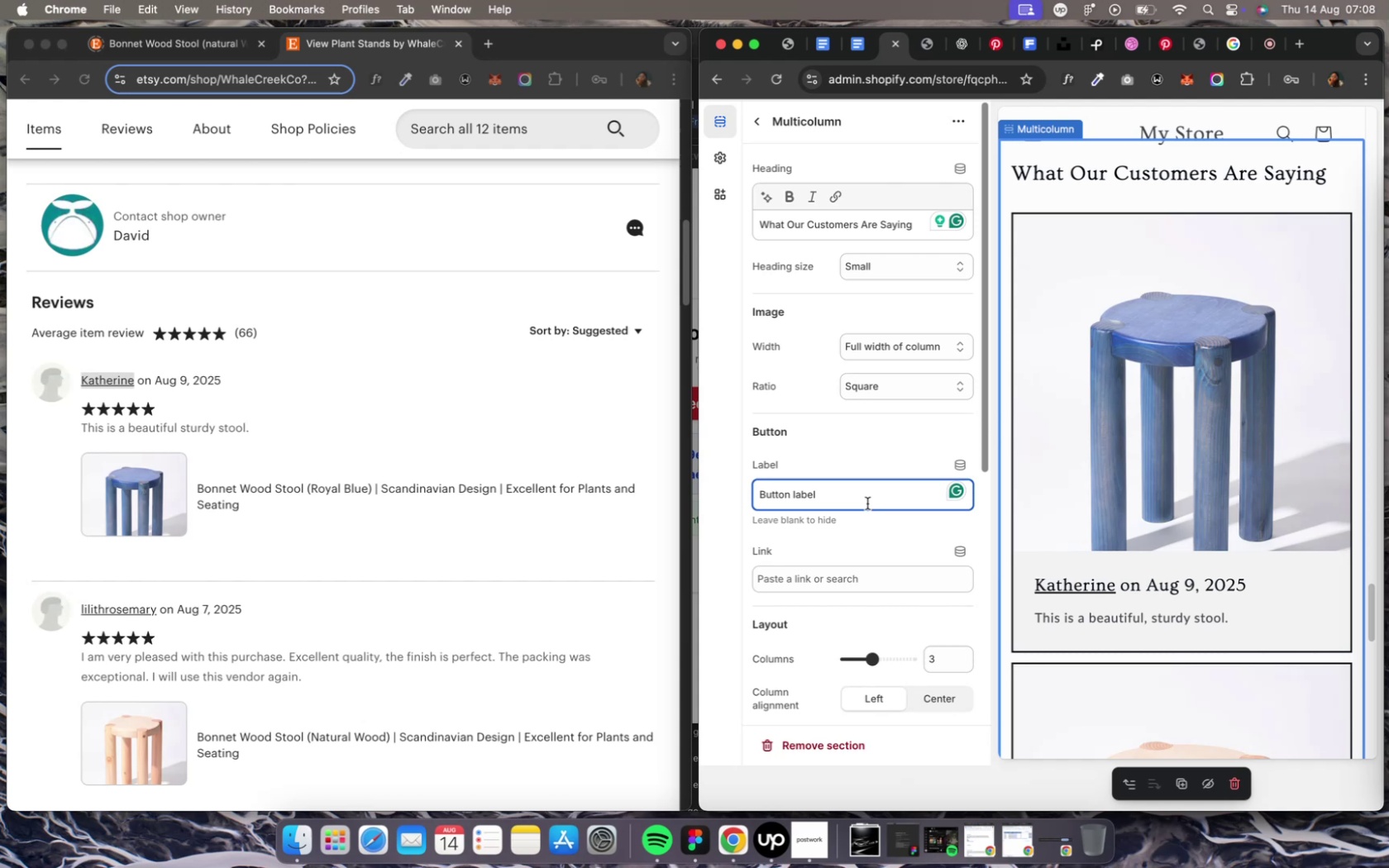 
key(Meta+A)
 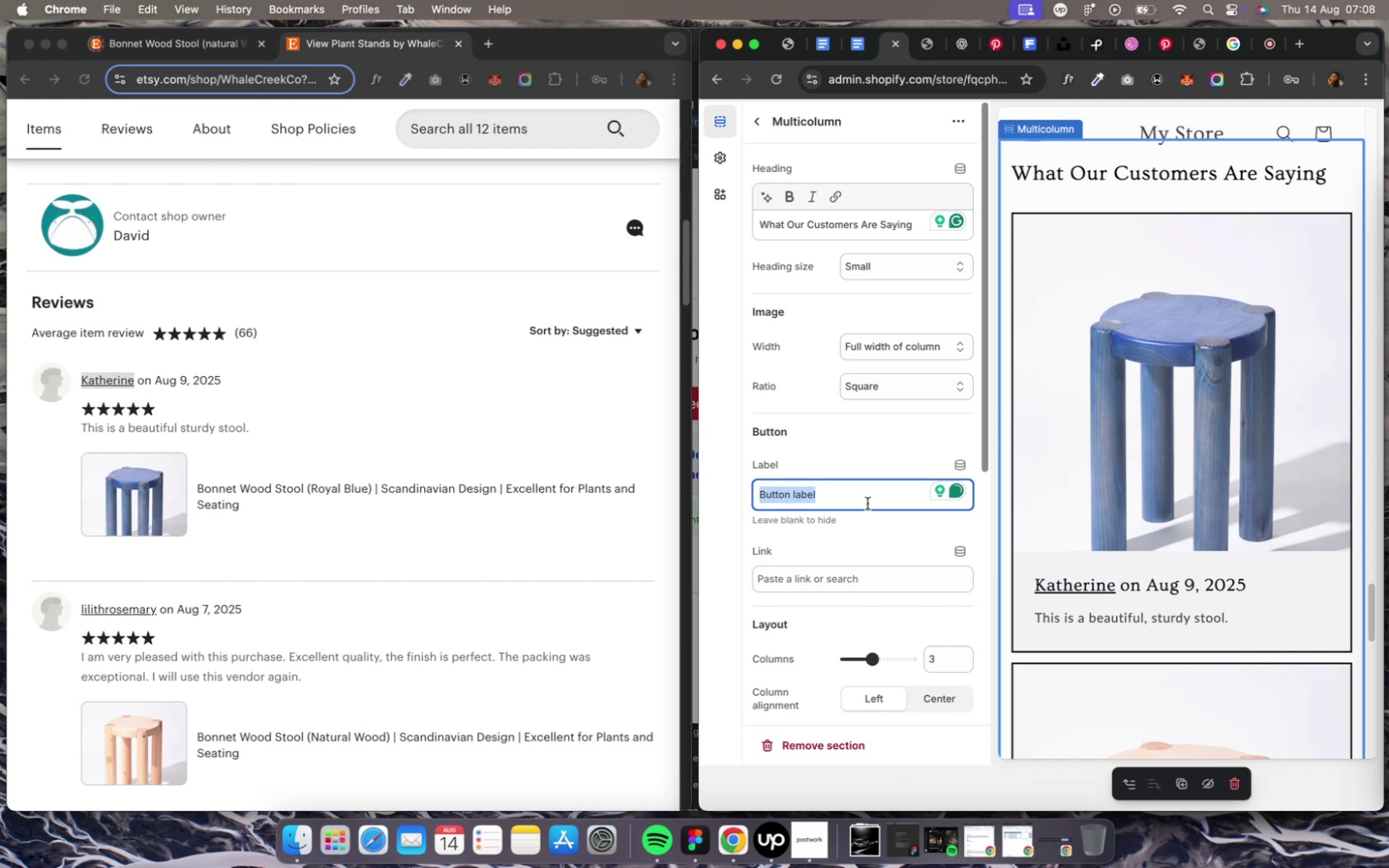 
key(Meta+V)
 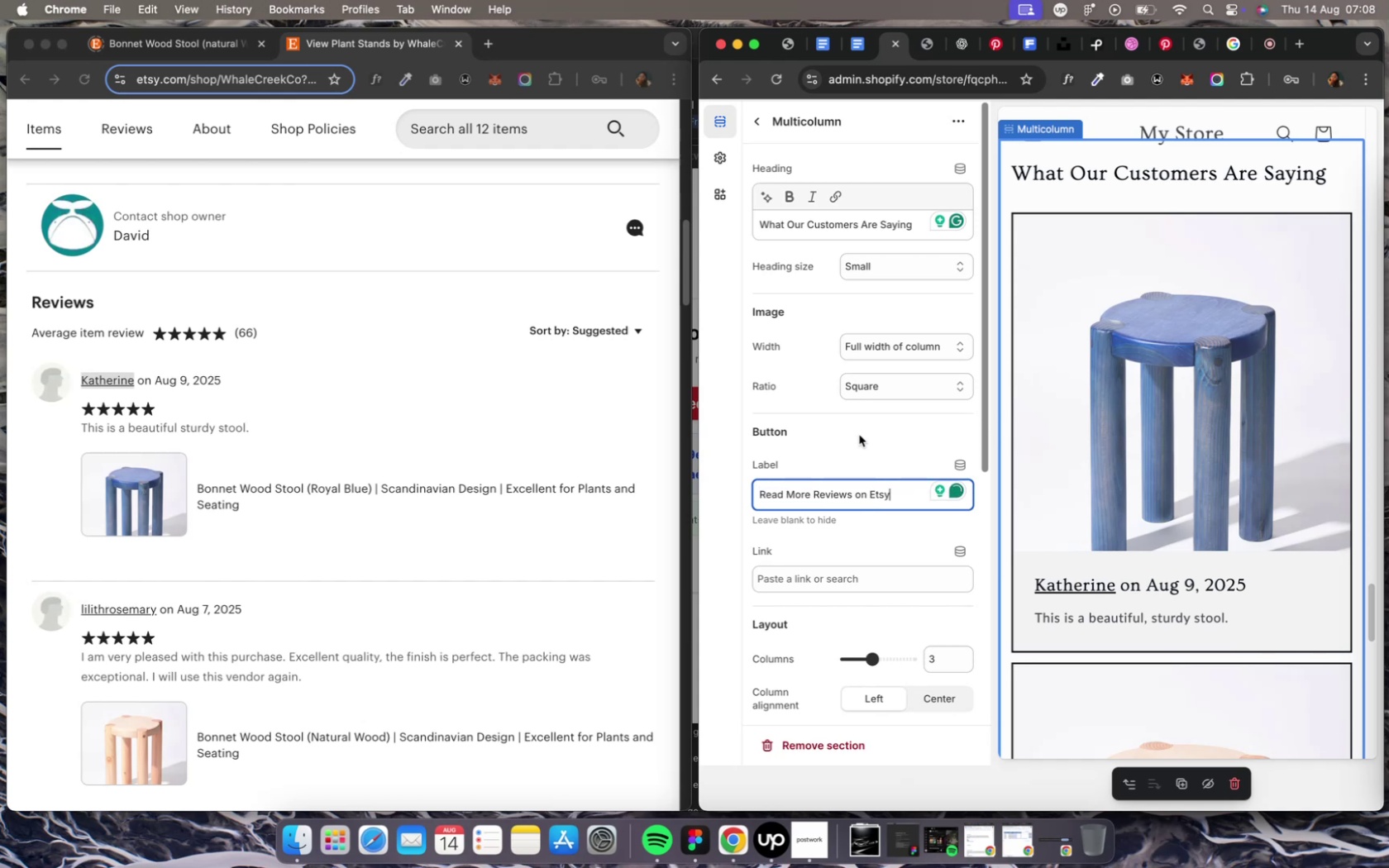 
left_click([858, 435])
 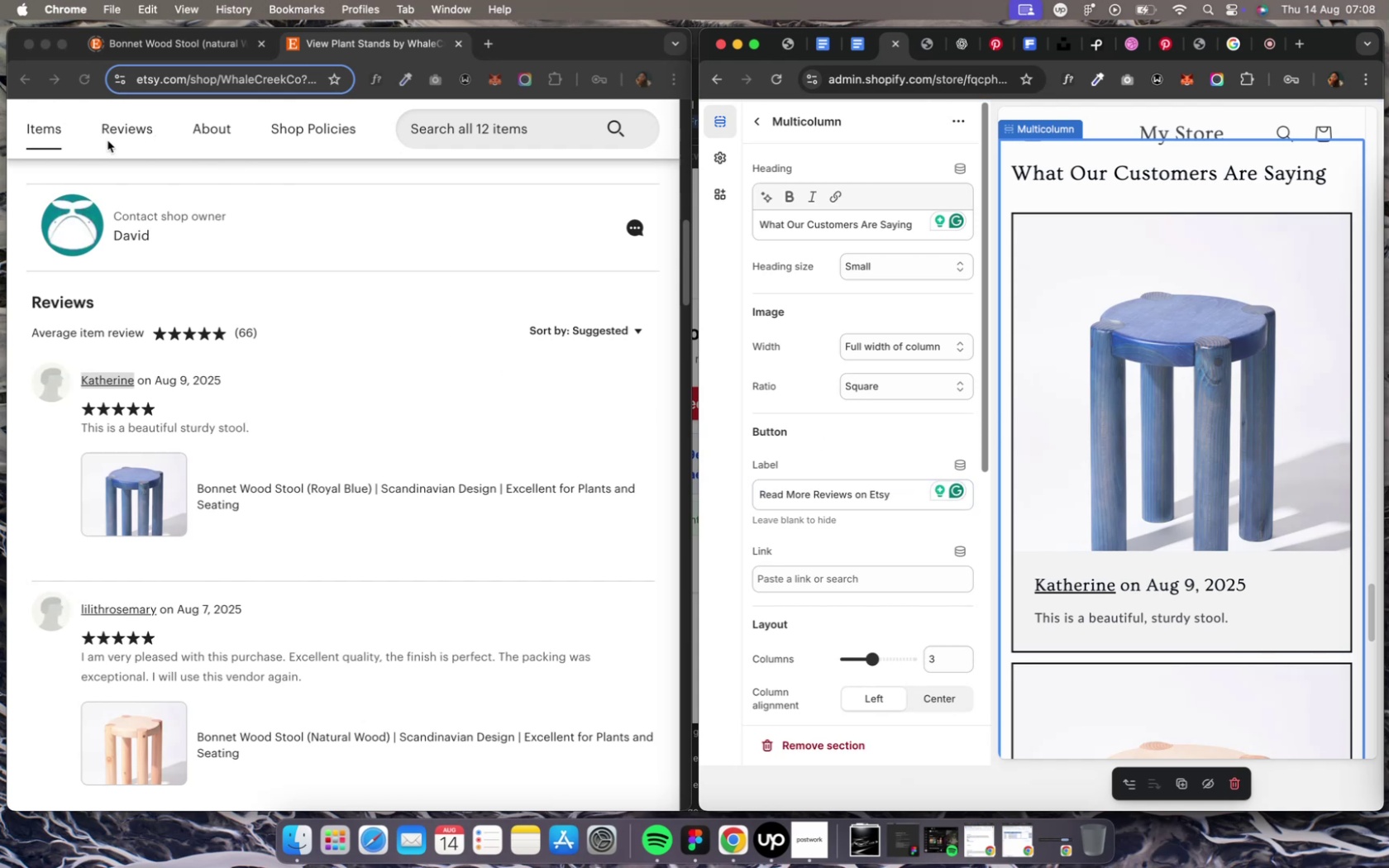 
wait(6.8)
 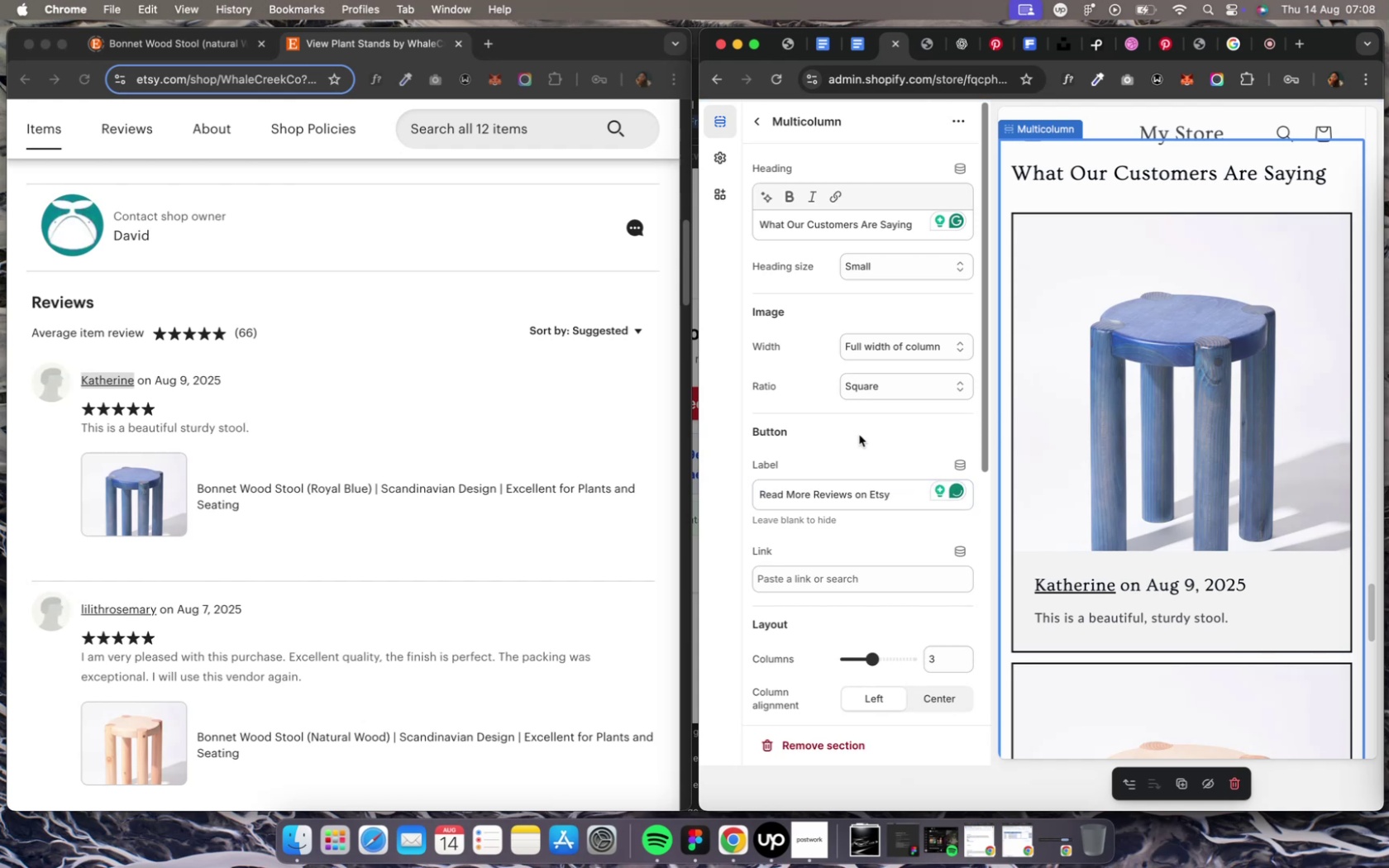 
left_click([109, 137])
 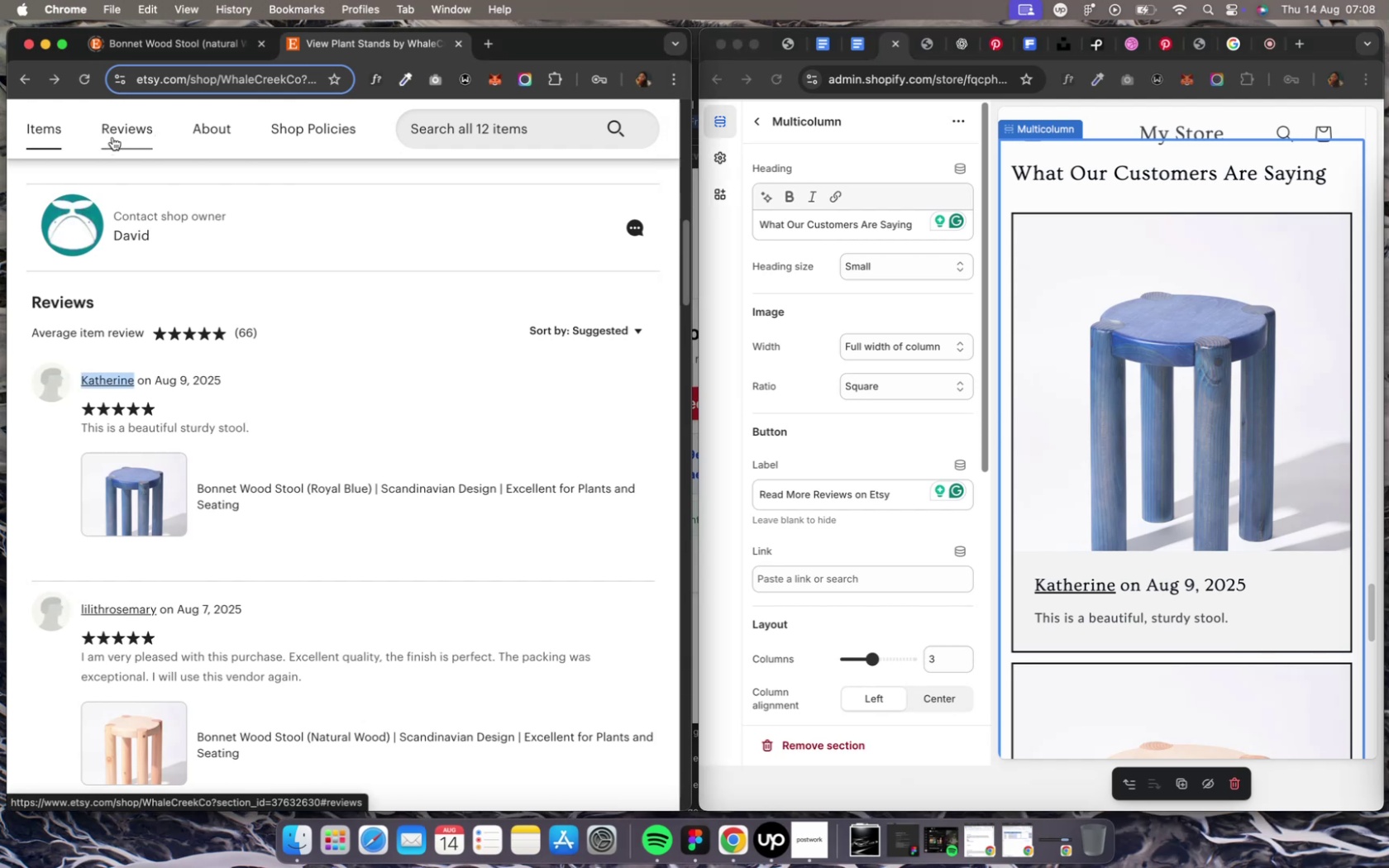 
wait(9.33)
 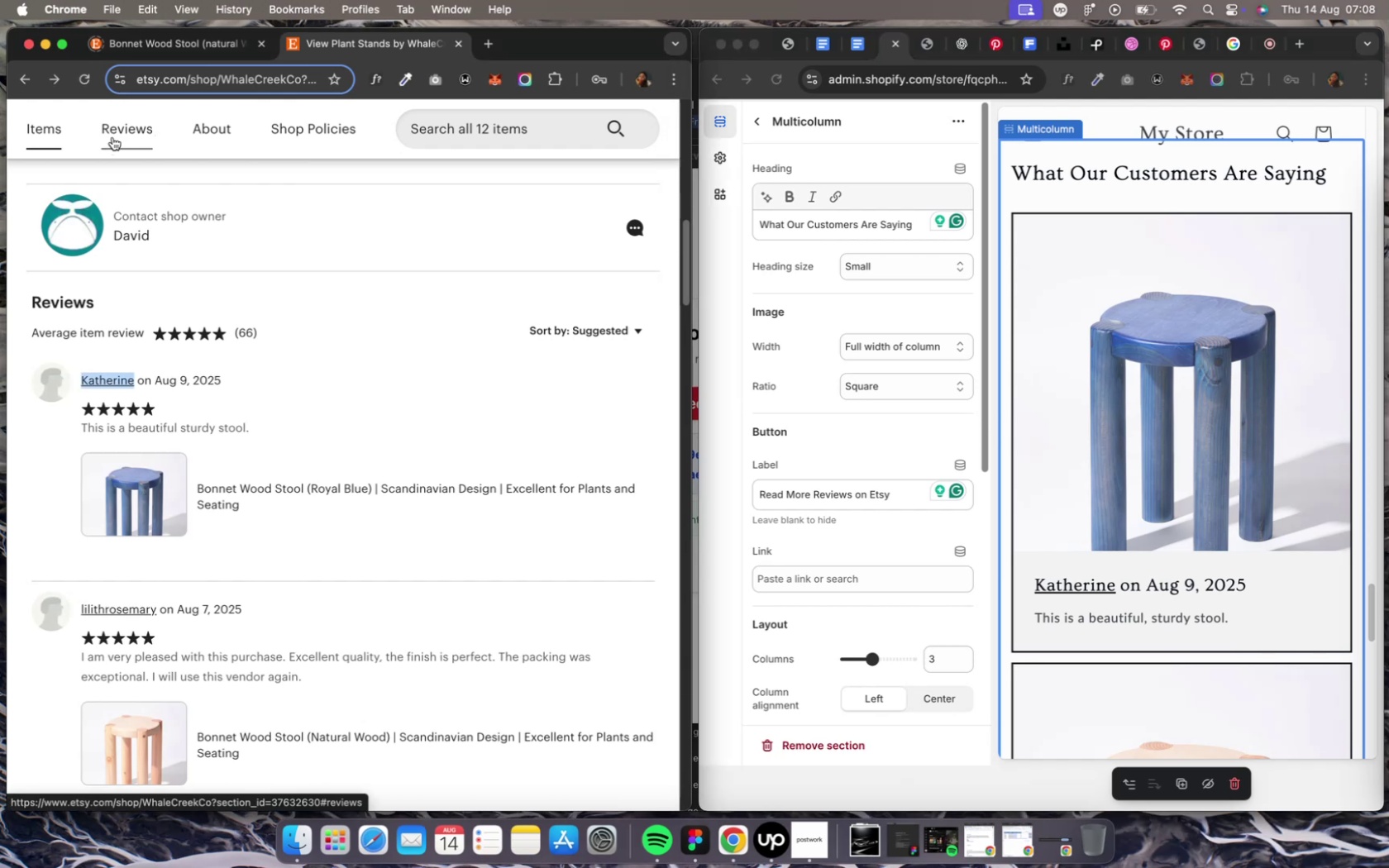 
left_click([143, 137])
 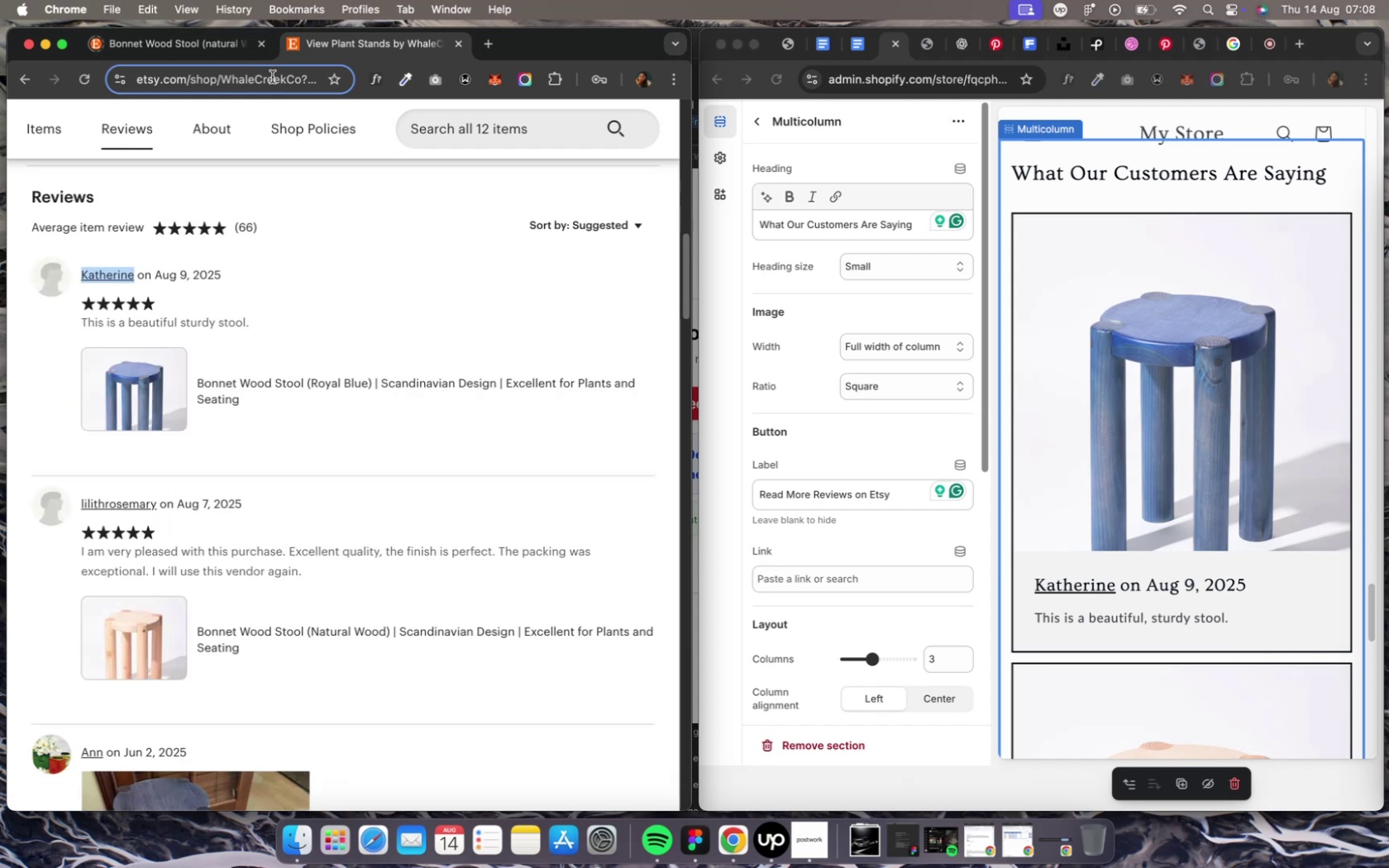 
left_click([275, 78])
 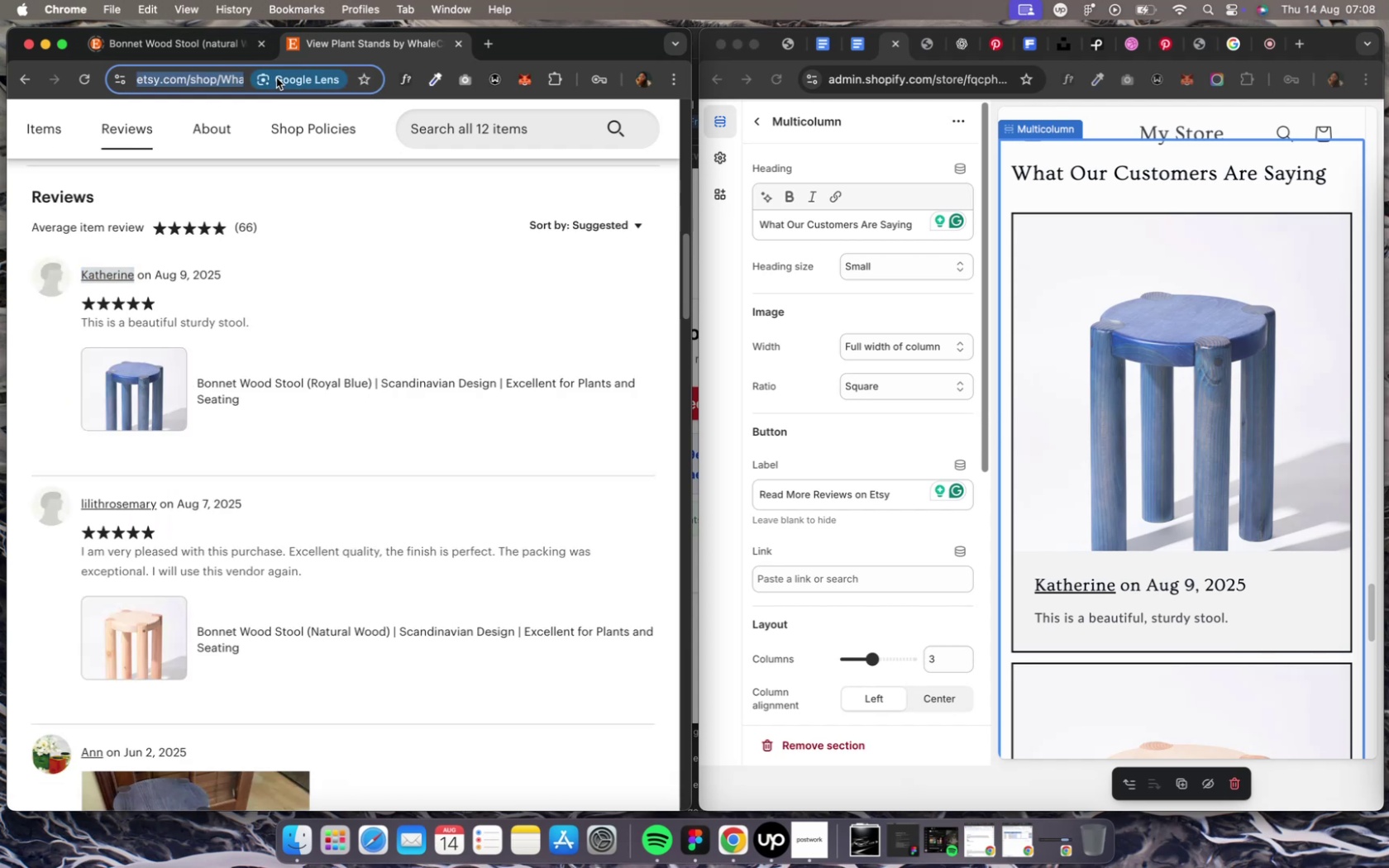 
key(Meta+C)
 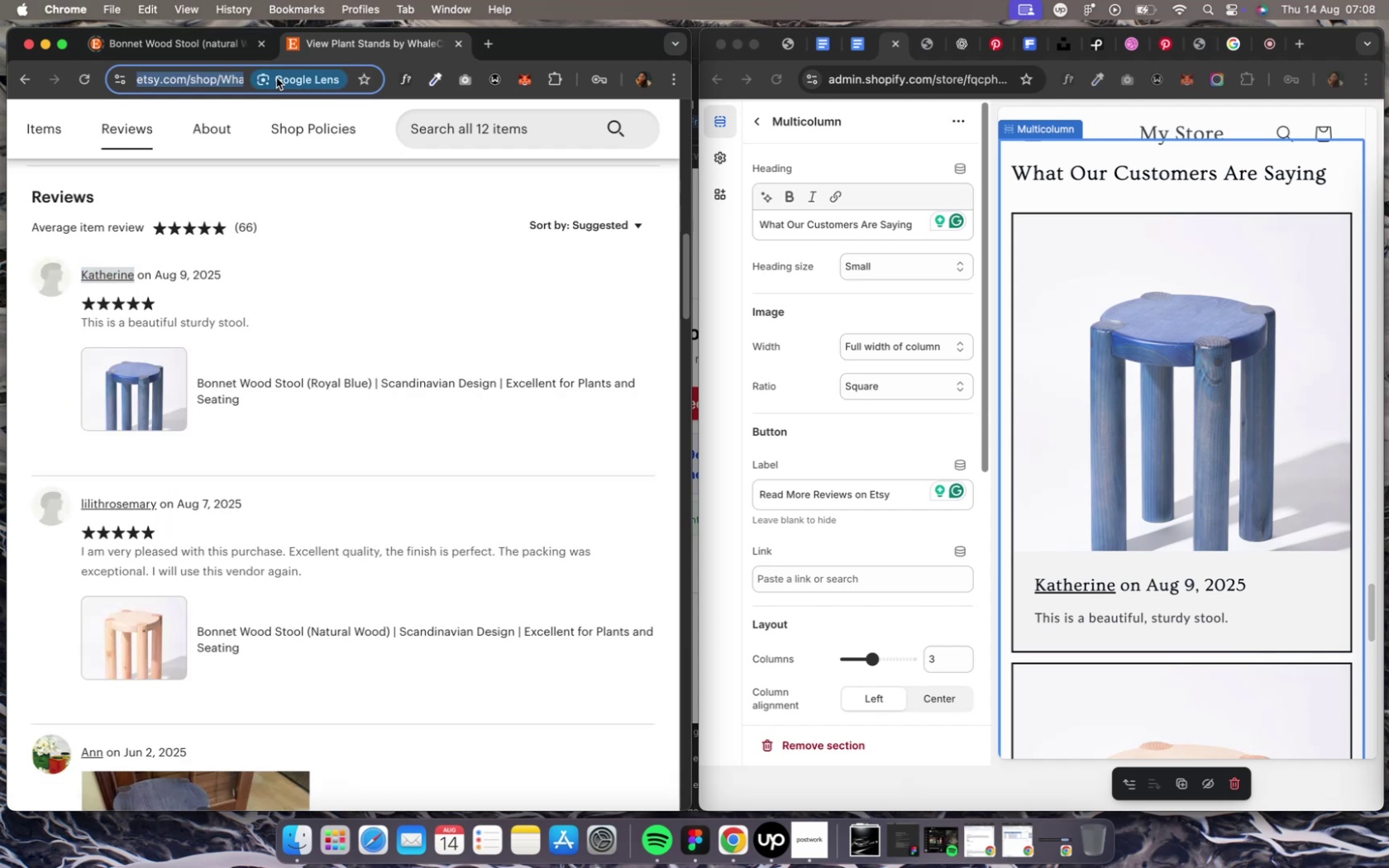 
key(Meta+C)
 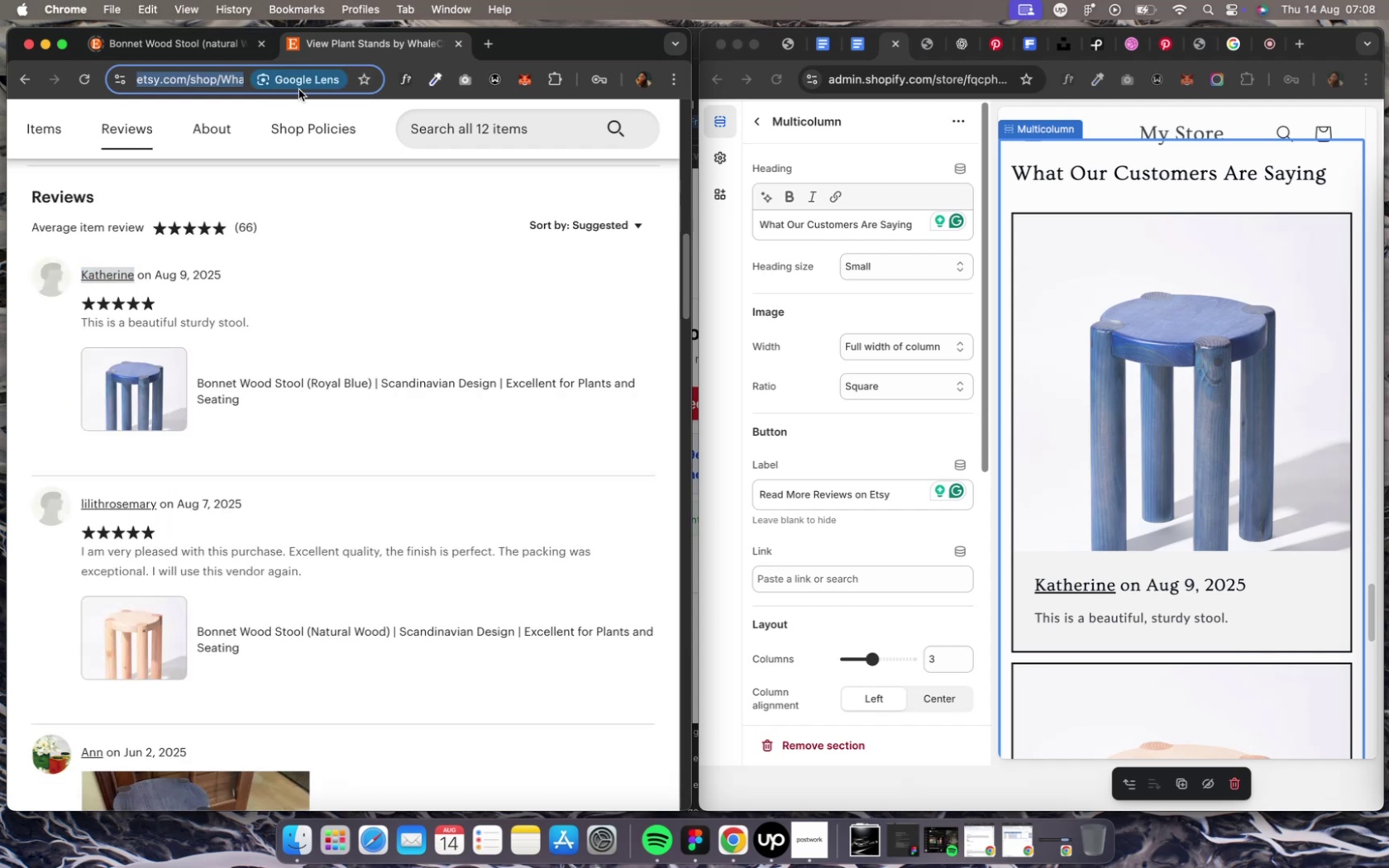 
key(Meta+C)
 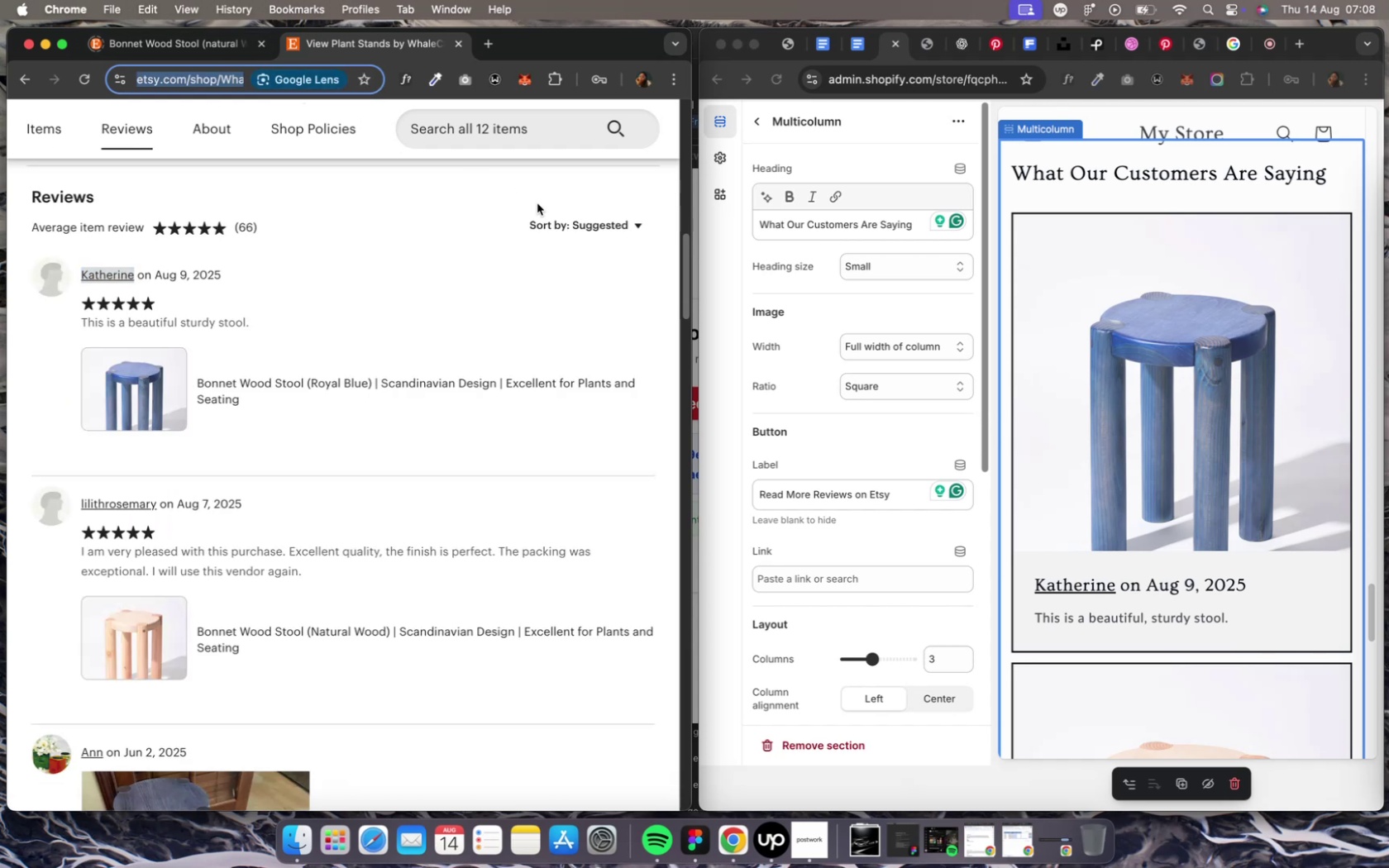 
key(Meta+C)
 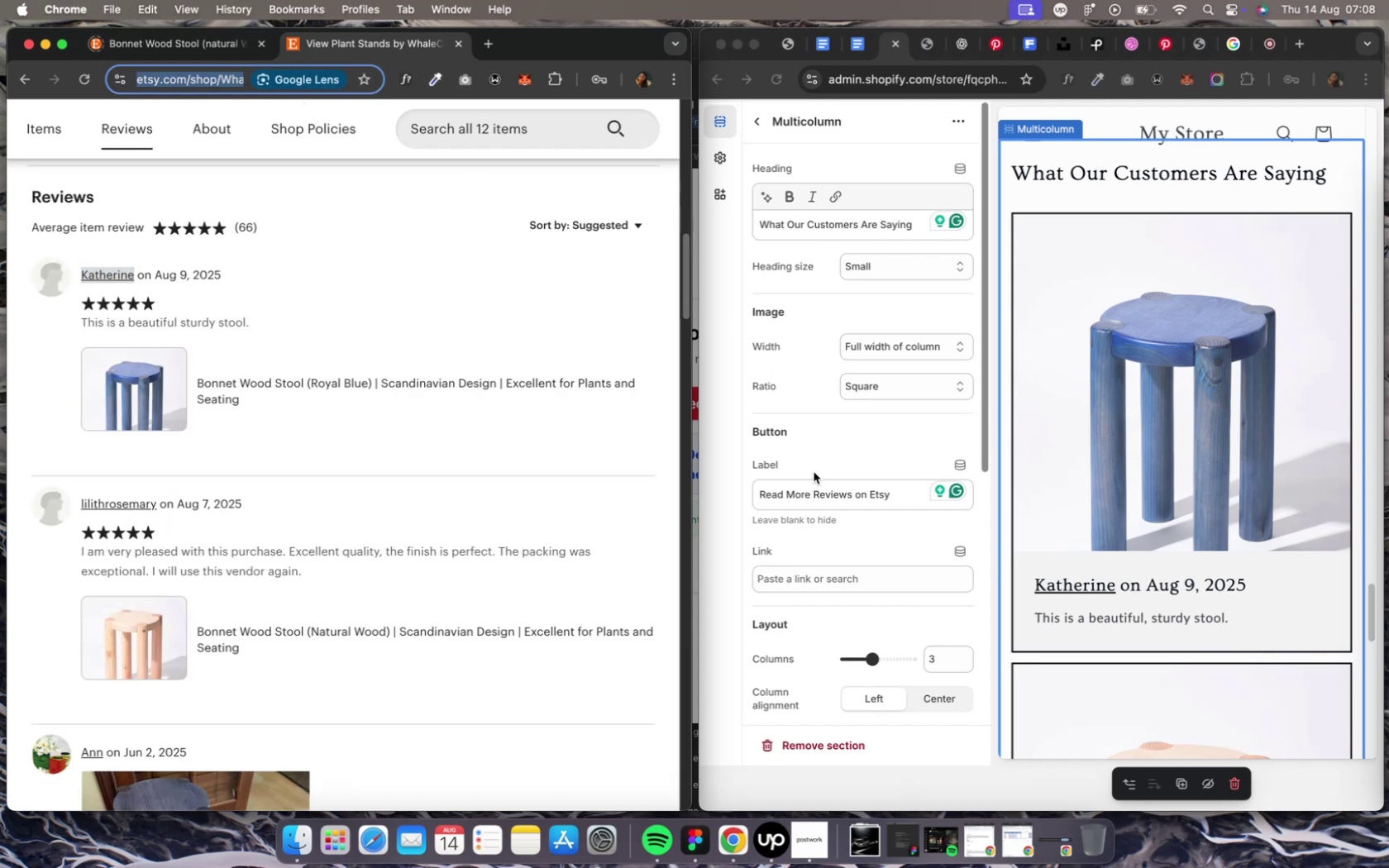 
key(Meta+CommandLeft)
 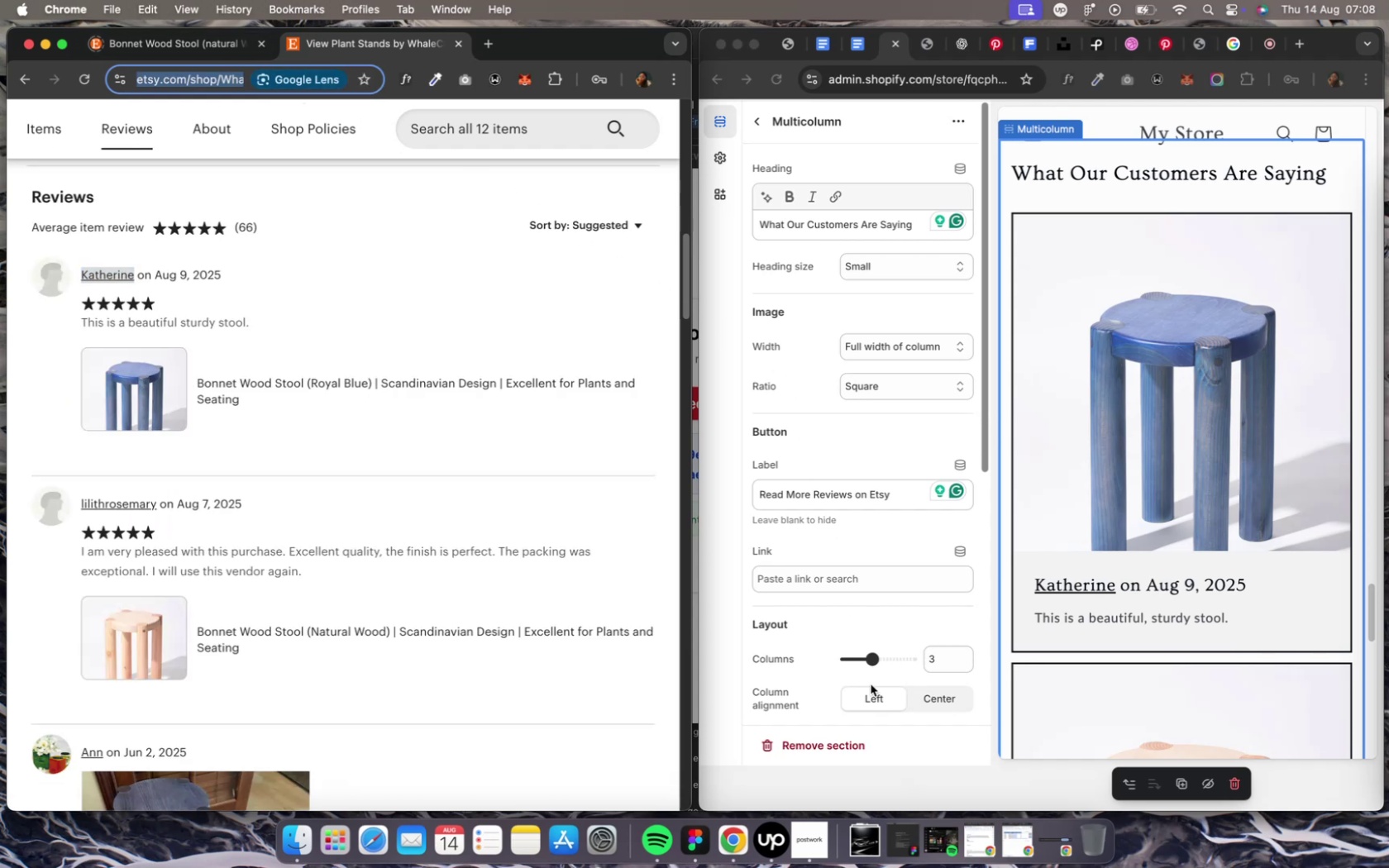 
key(Meta+C)
 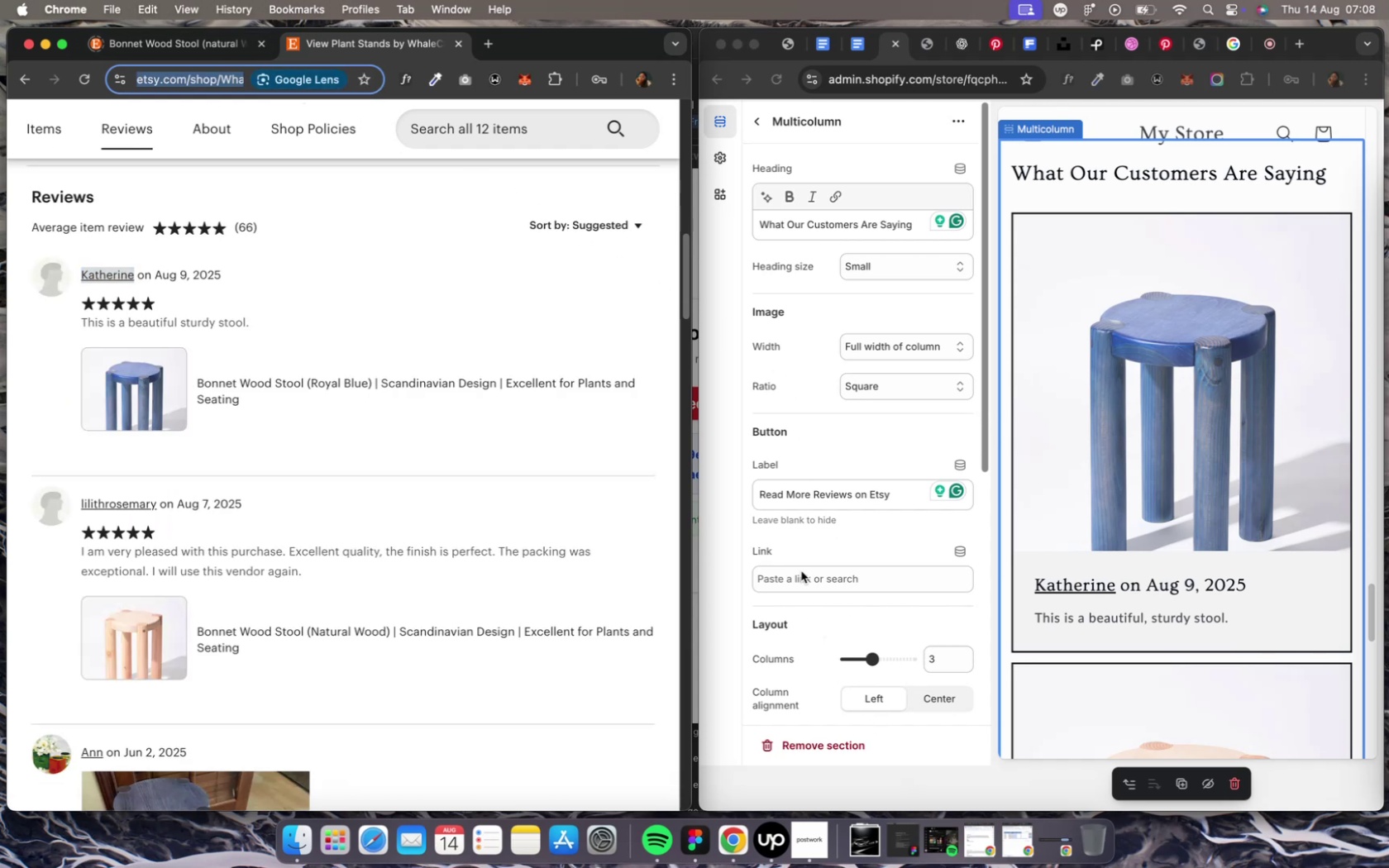 
left_click([793, 551])
 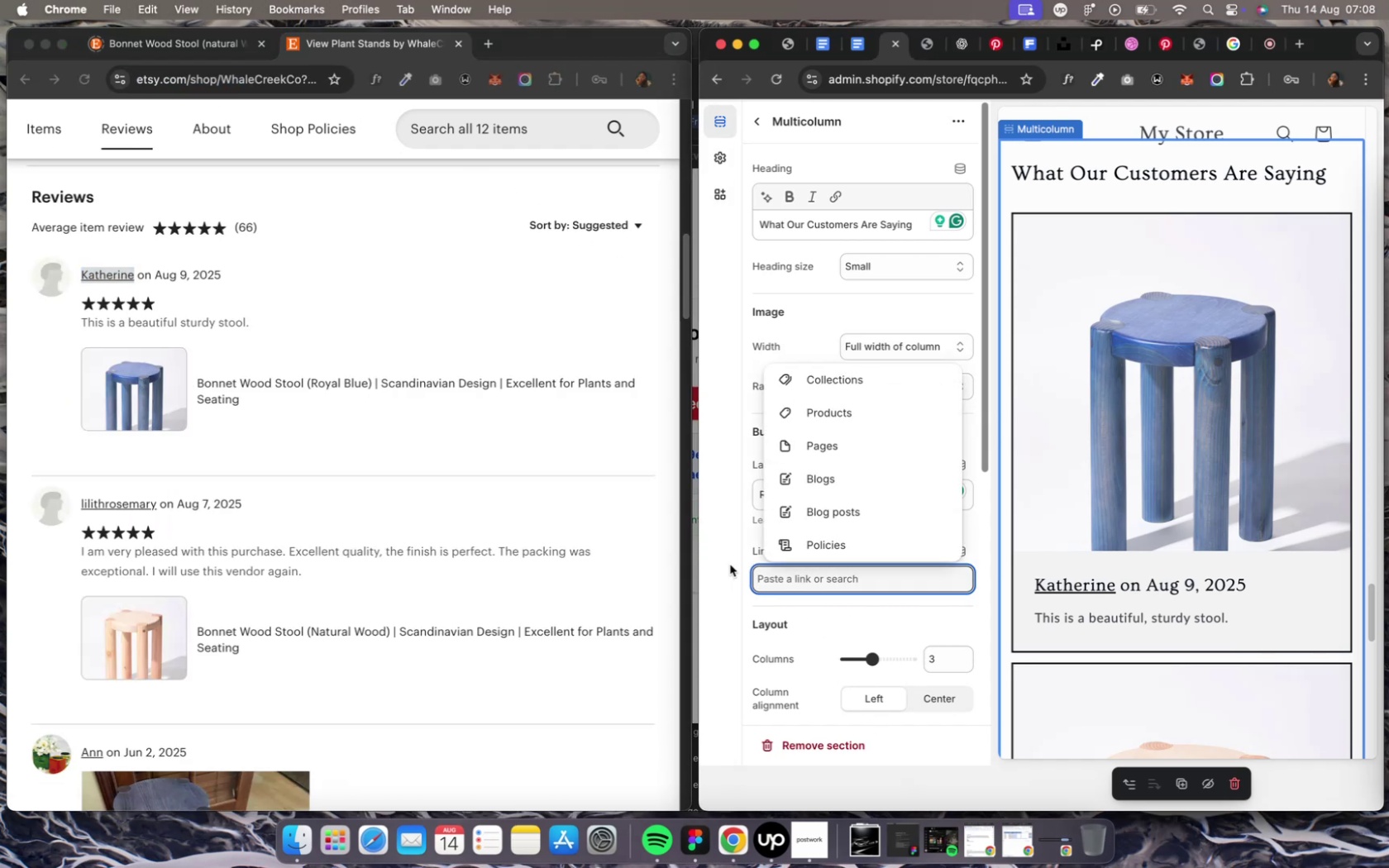 
left_click([739, 540])
 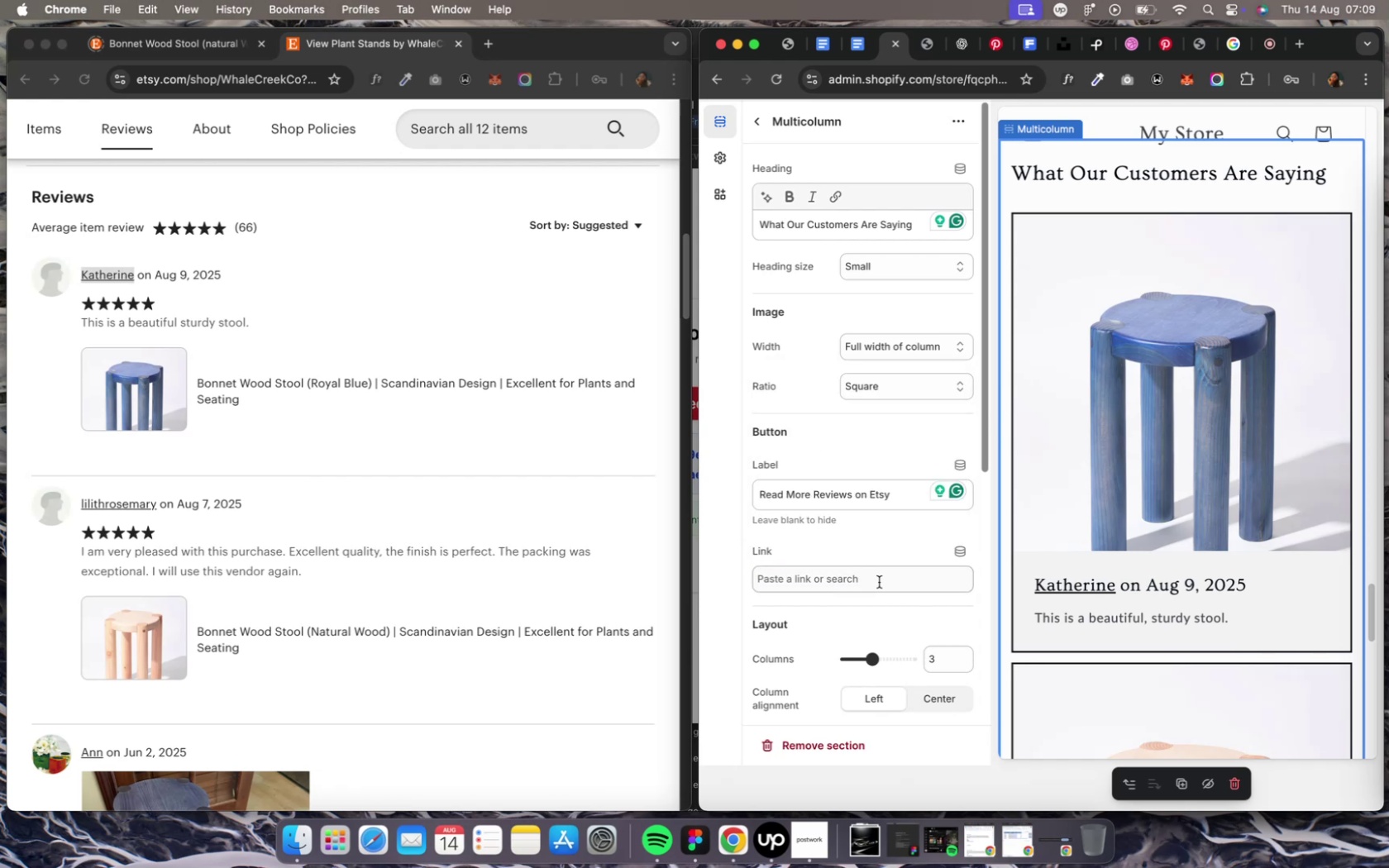 
wait(7.36)
 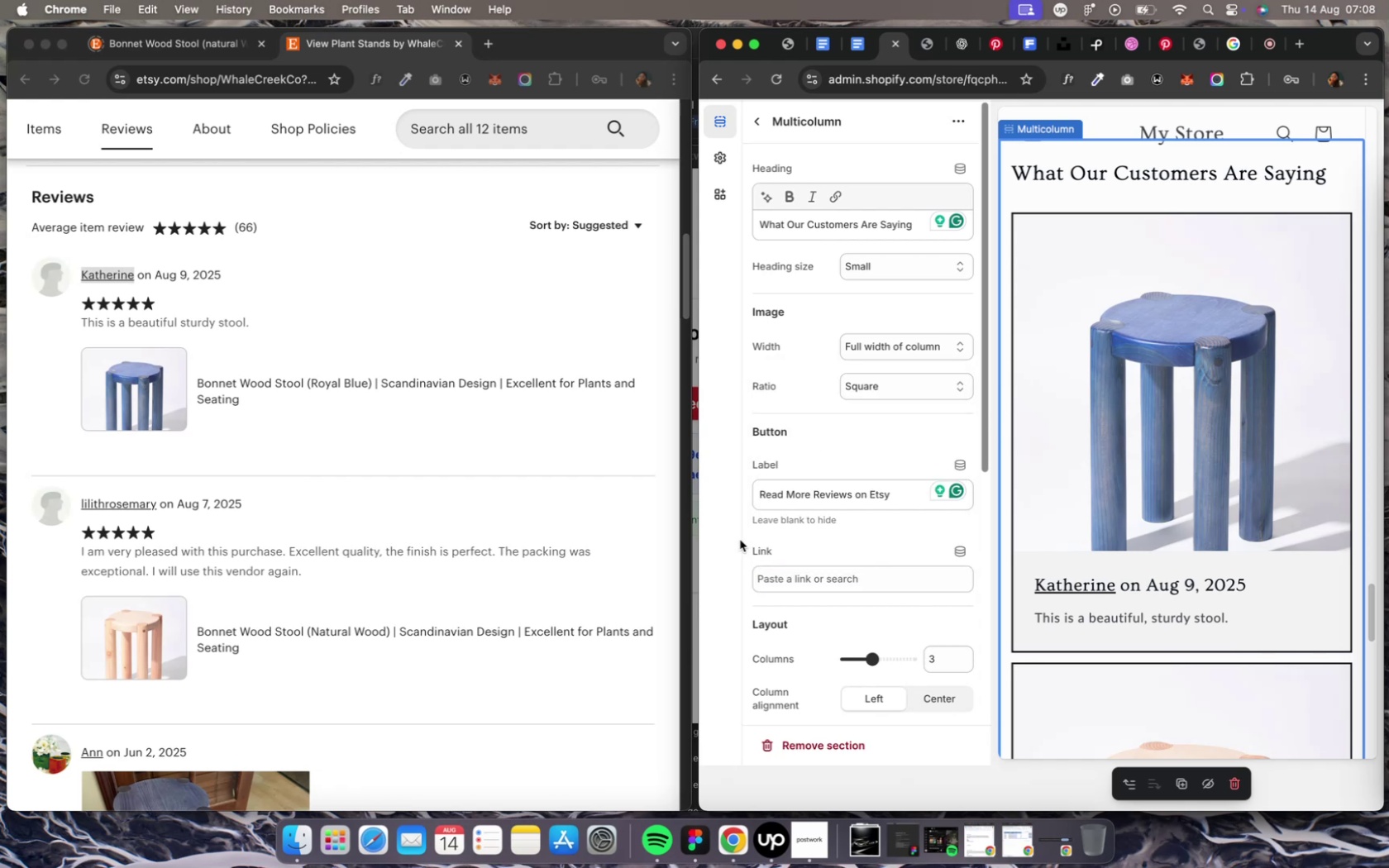 
left_click_drag(start_coordinate=[896, 493], to_coordinate=[746, 499])
 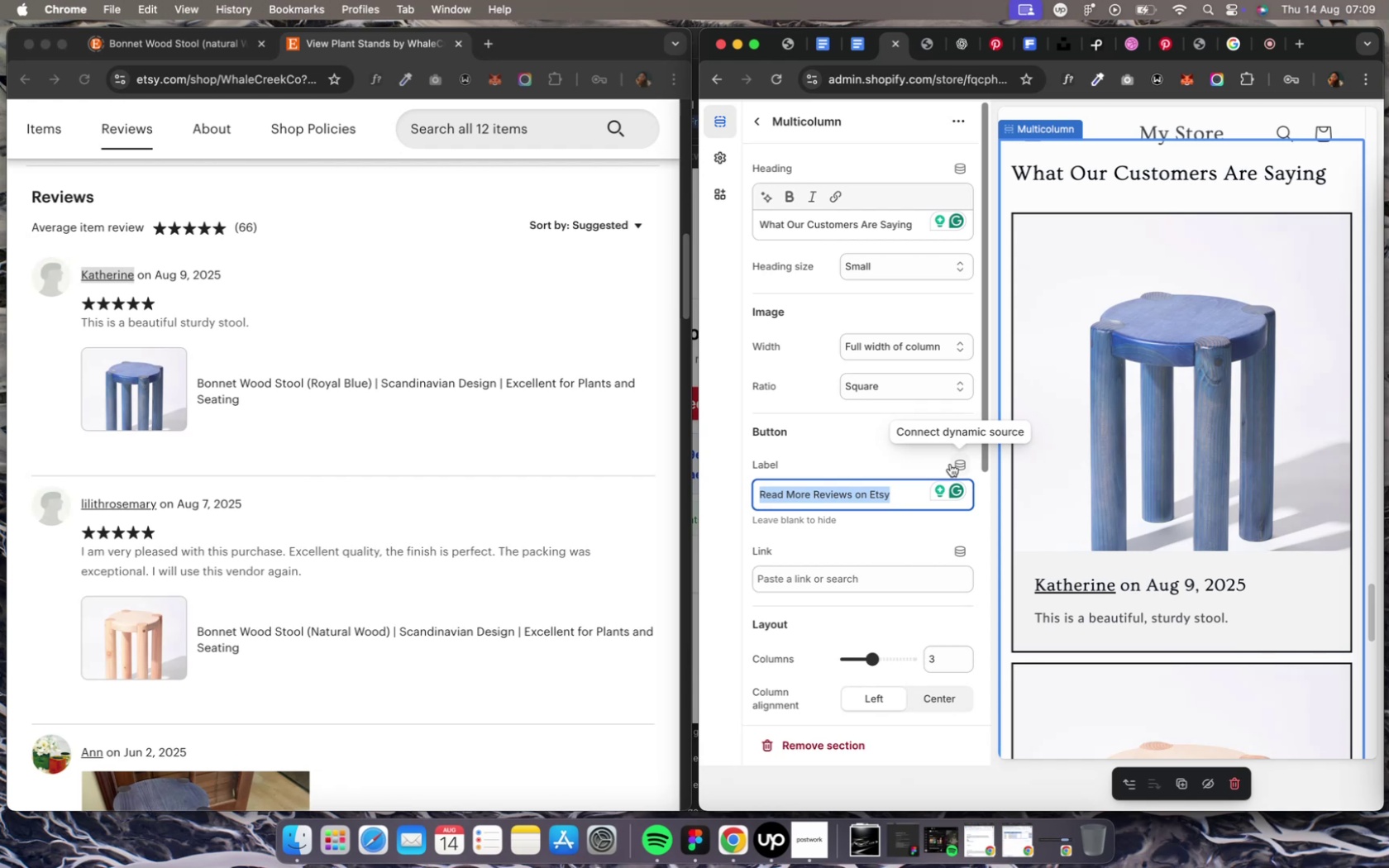 
wait(5.8)
 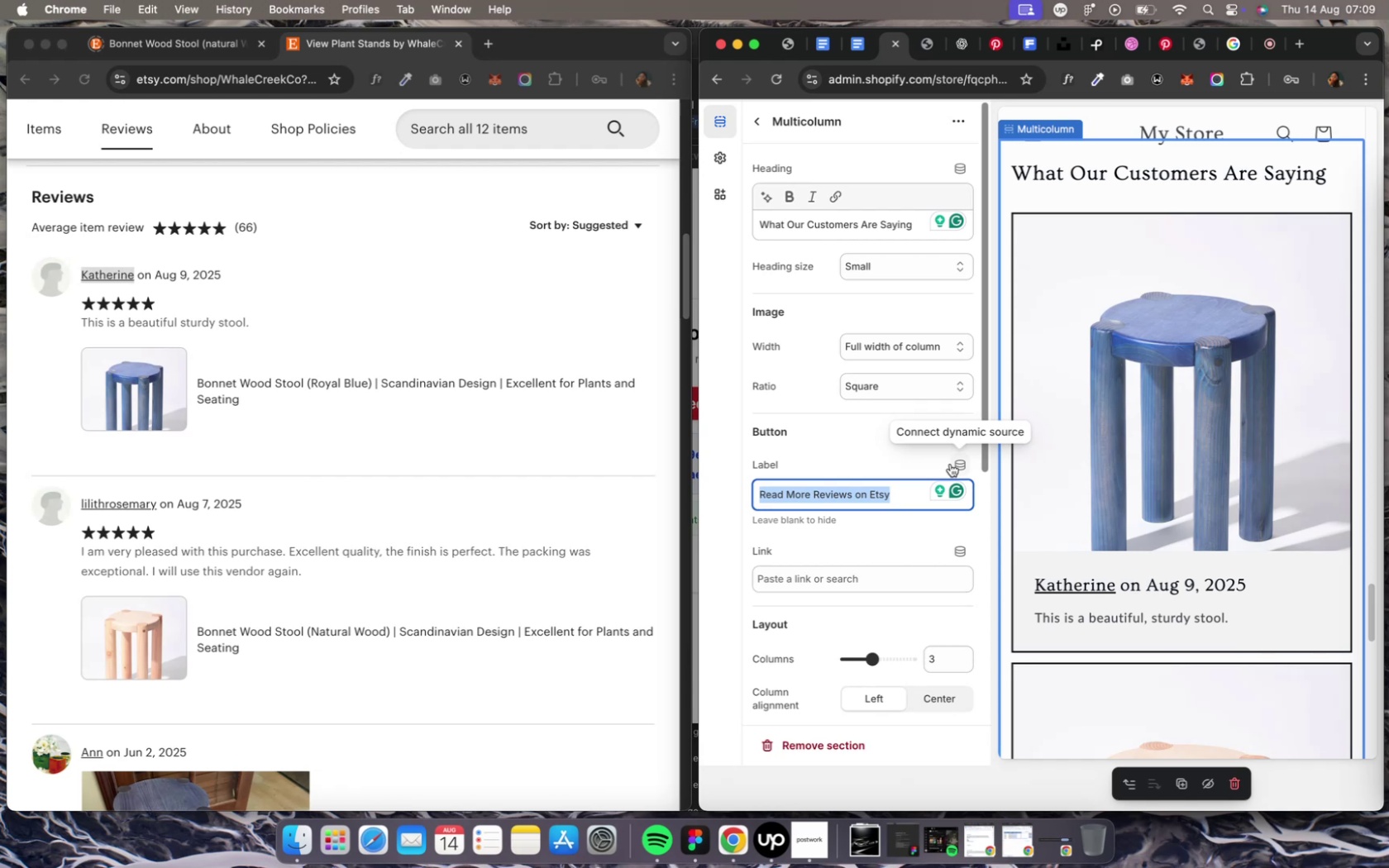 
left_click([957, 463])
 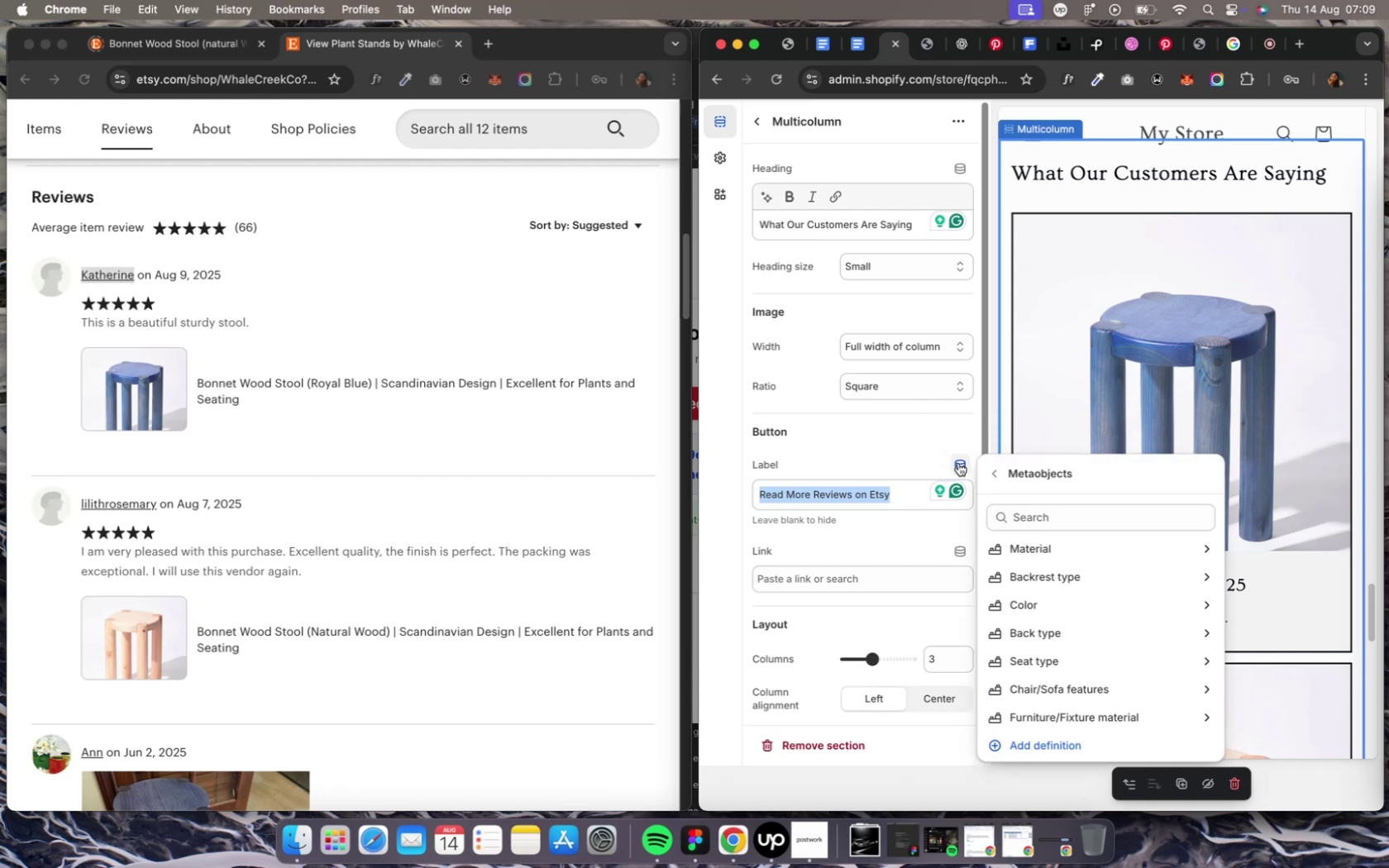 
wait(5.74)
 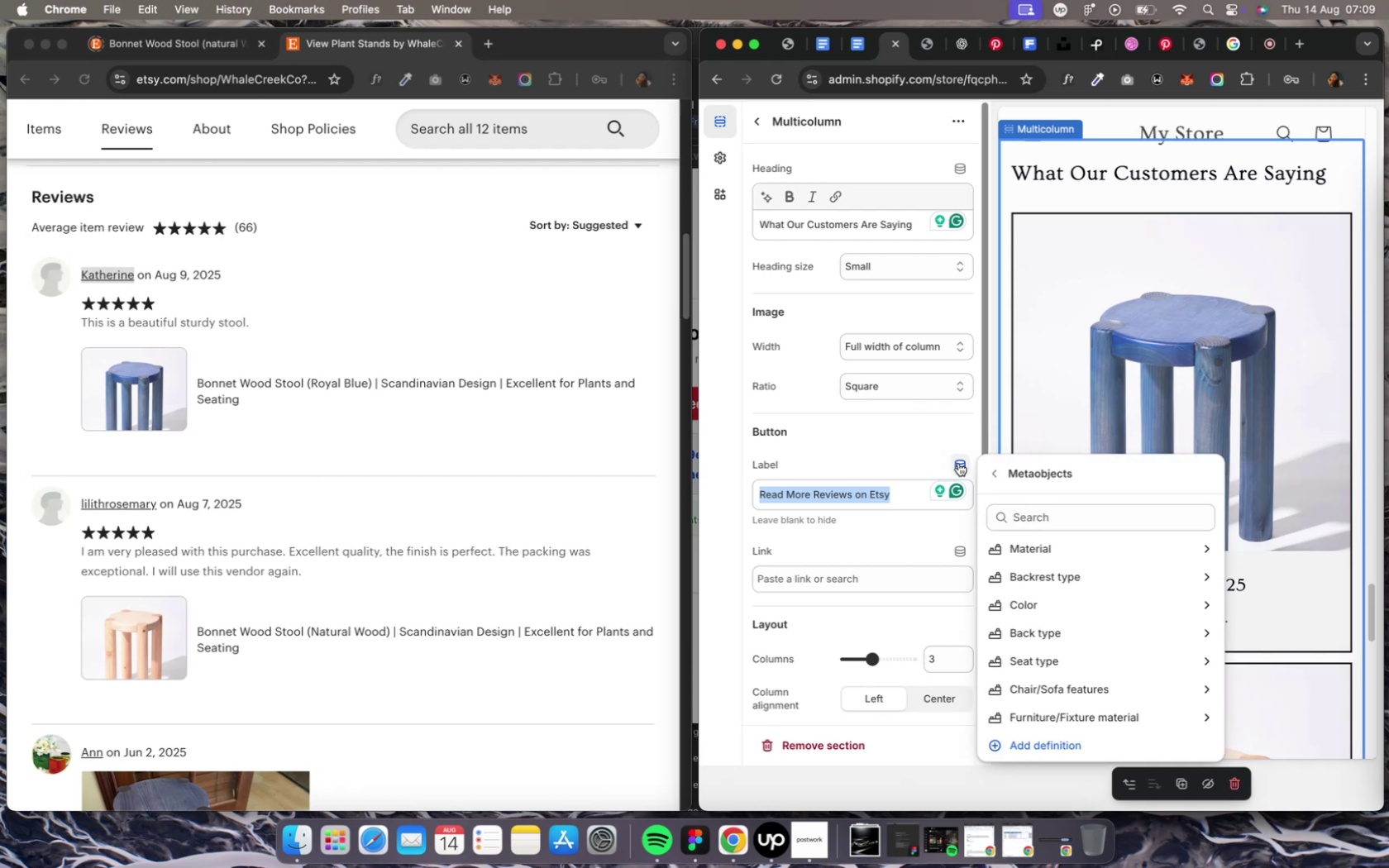 
left_click([918, 465])
 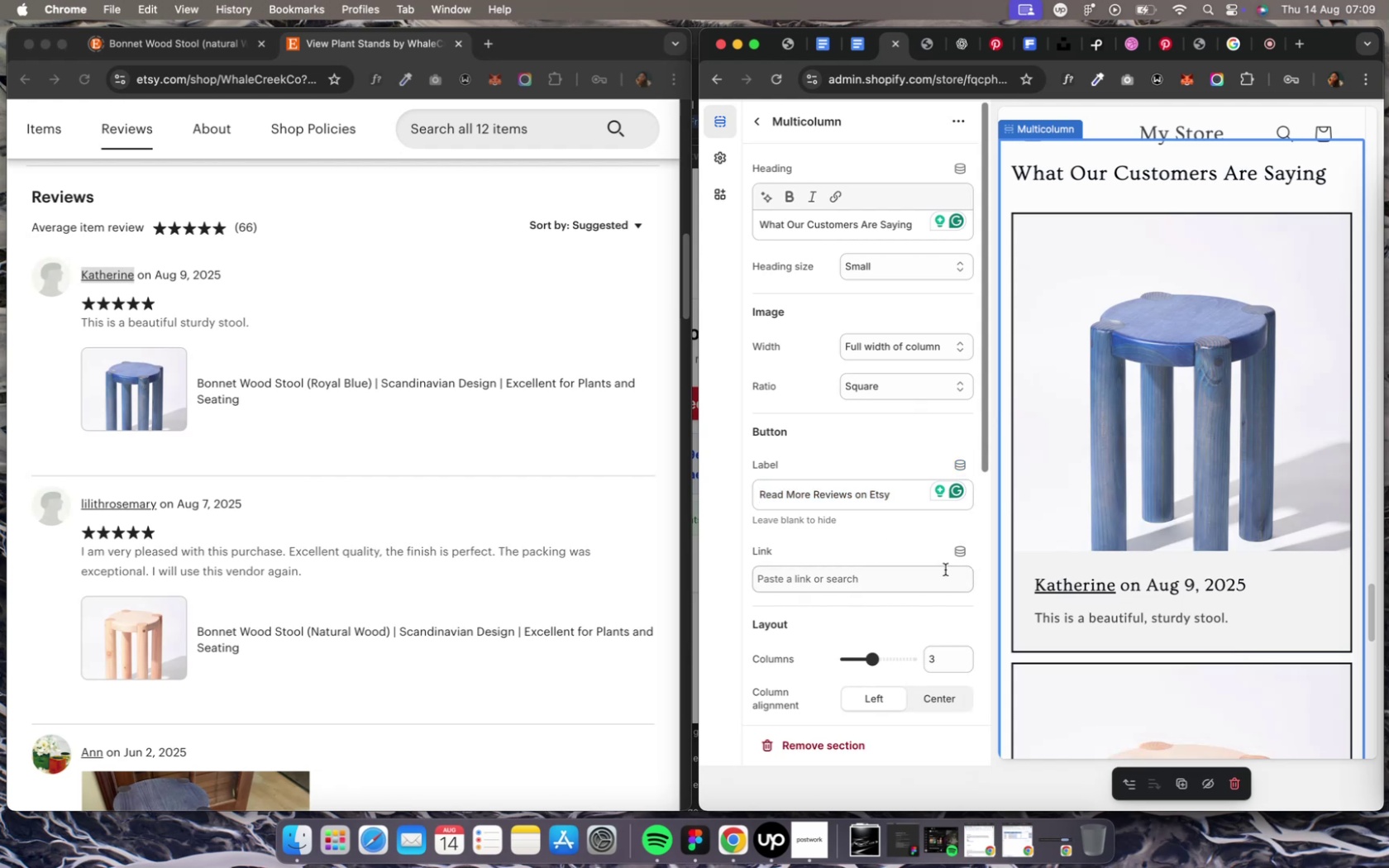 
left_click([911, 579])
 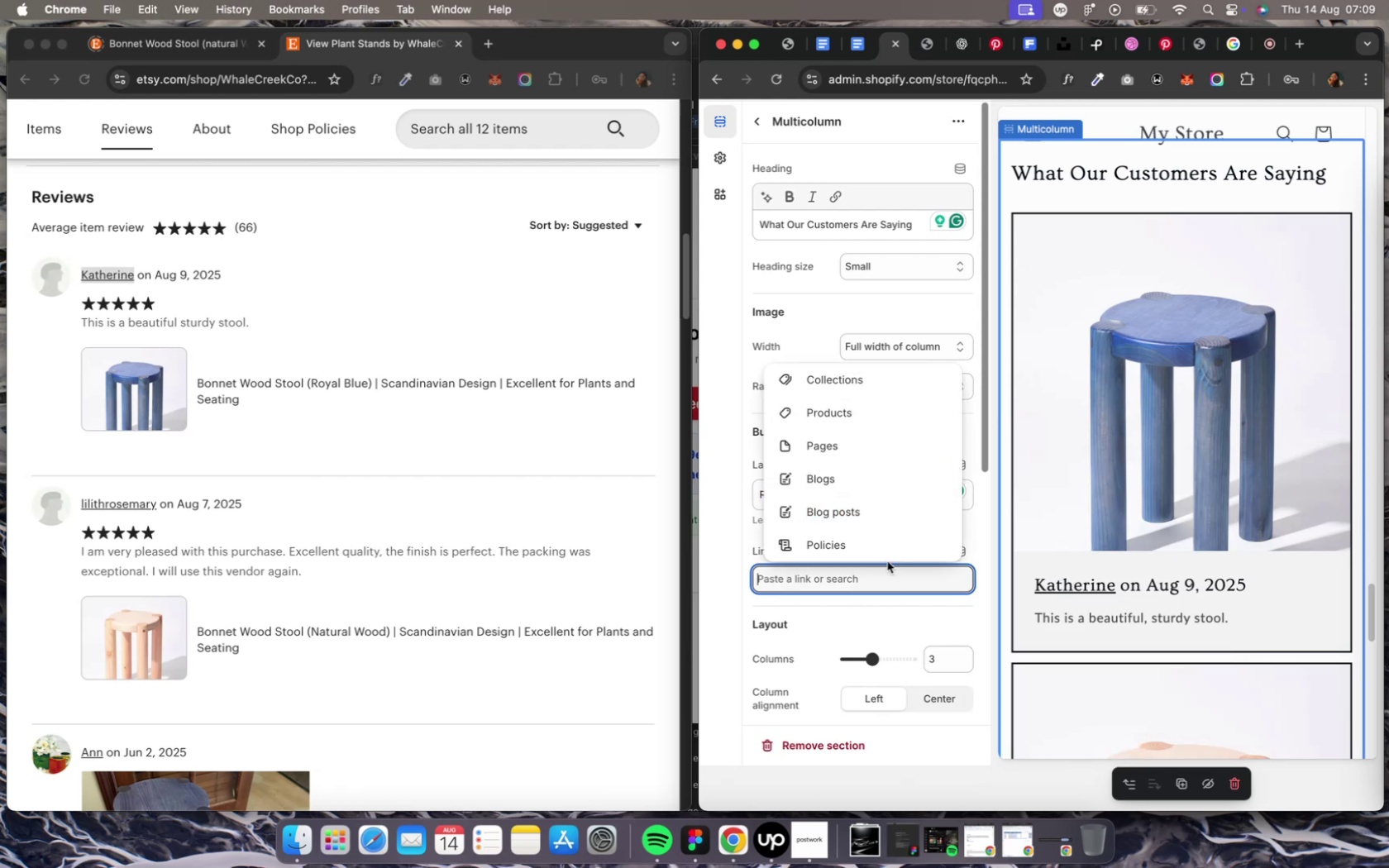 
scroll: coordinate [880, 556], scroll_direction: down, amount: 1.0
 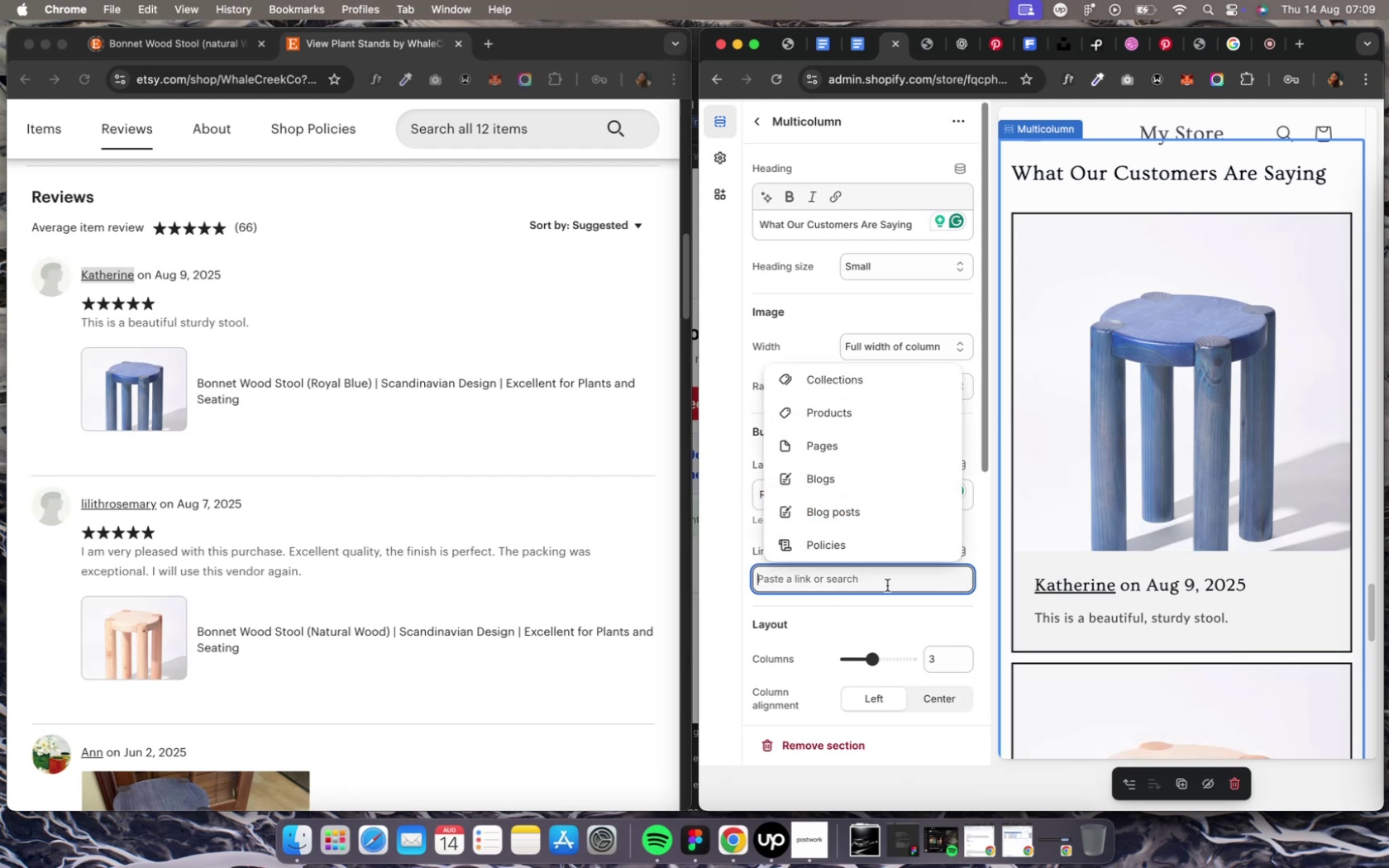 
key(Meta+V)
 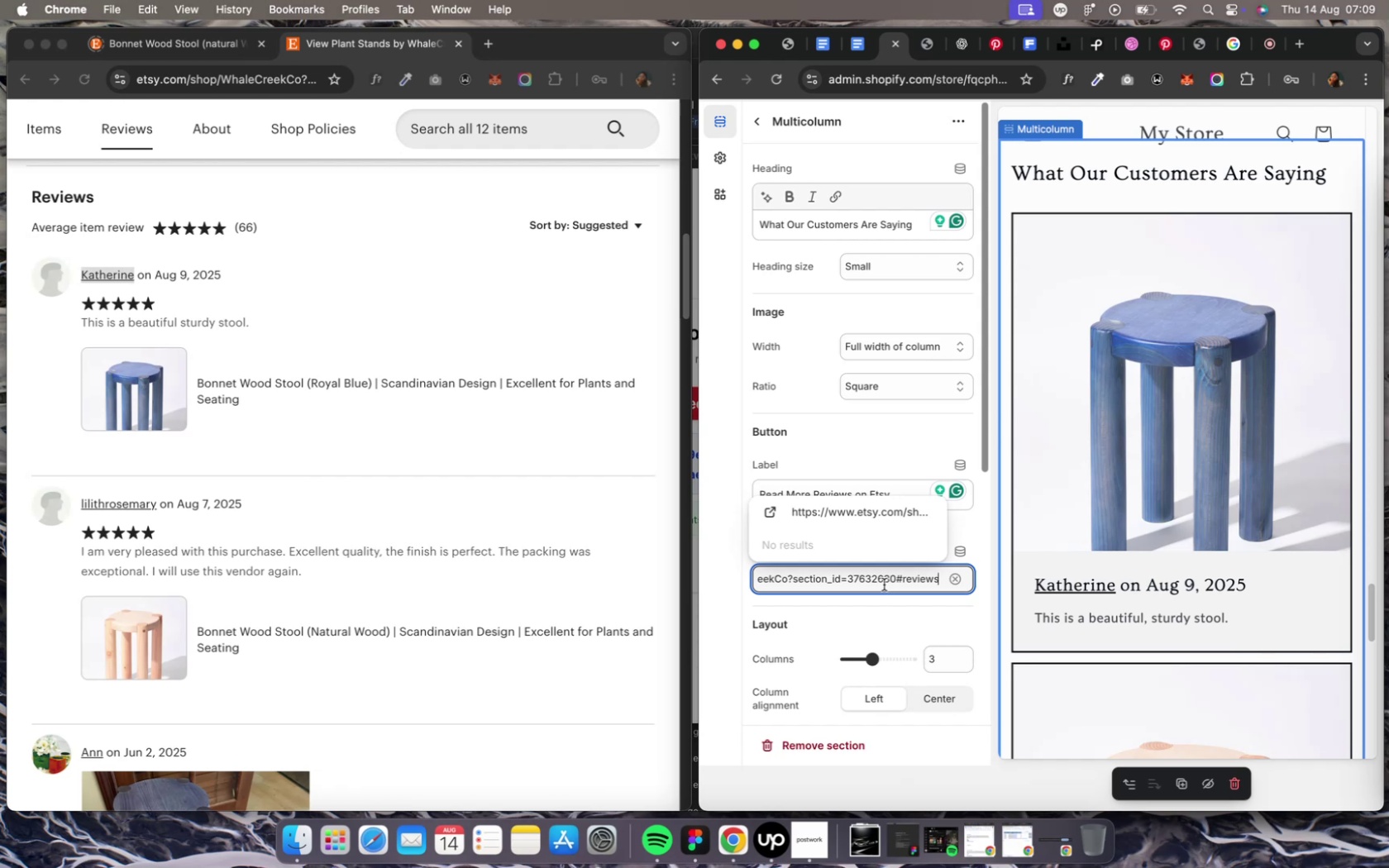 
wait(9.26)
 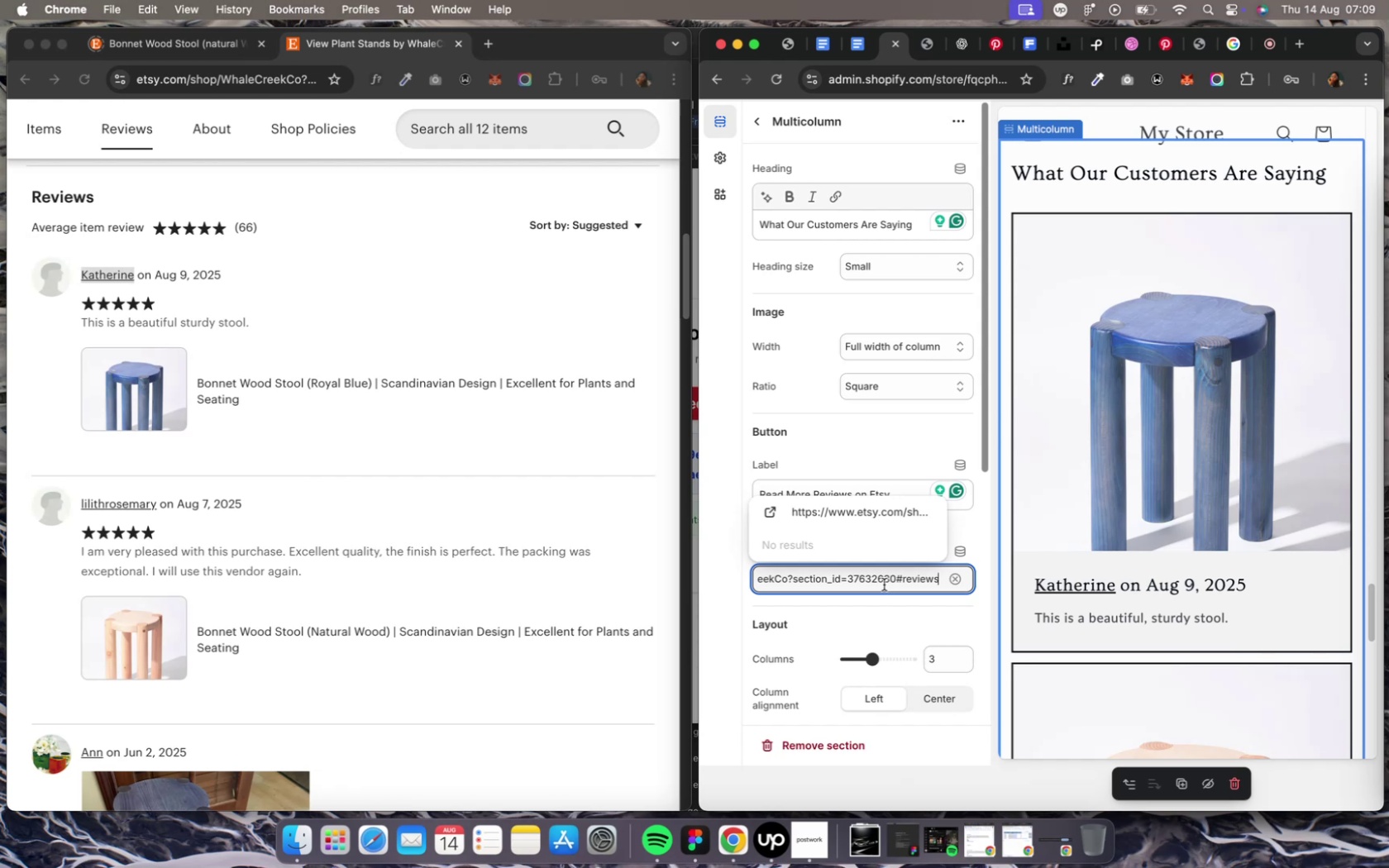 
left_click([964, 600])
 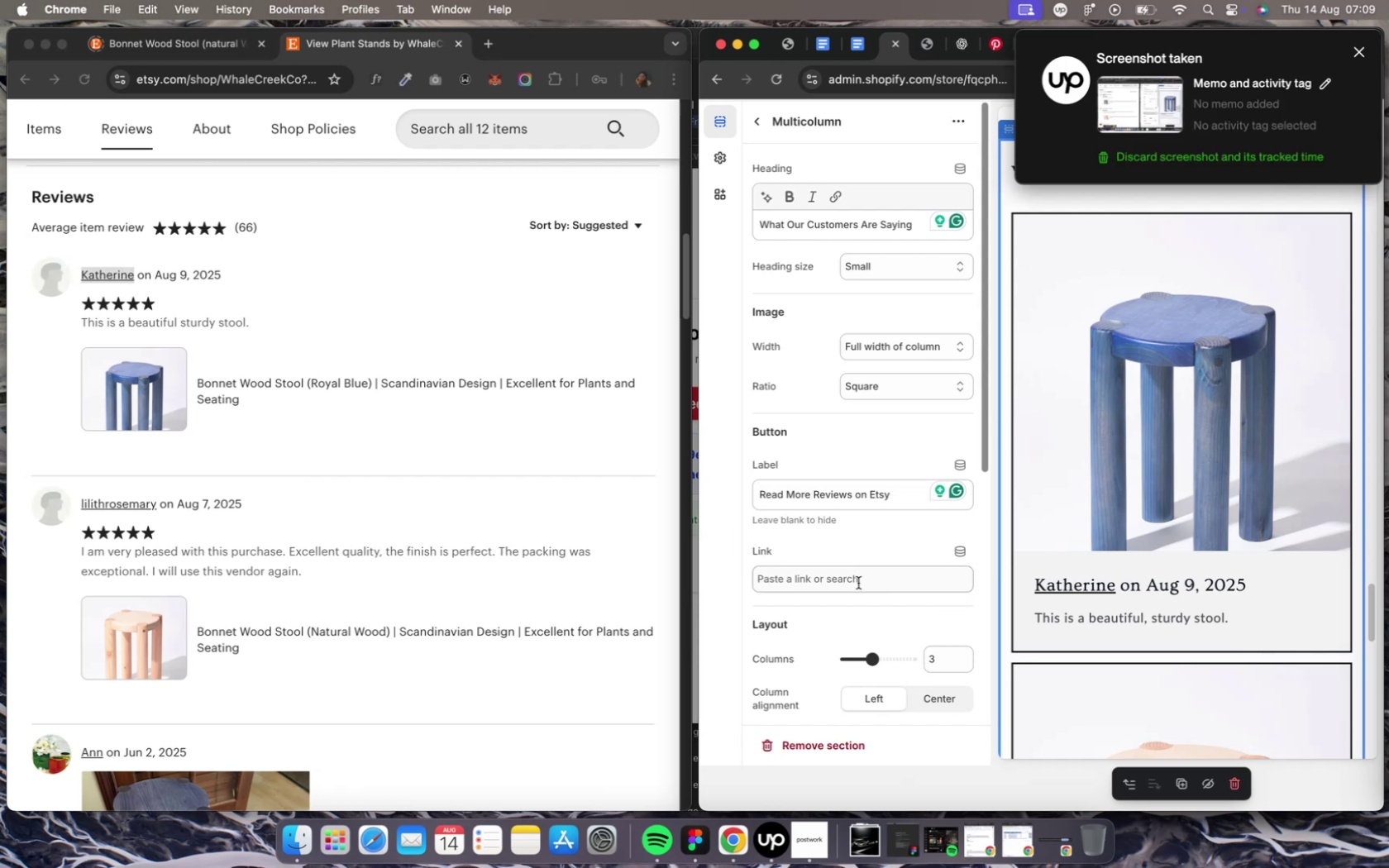 
left_click([857, 583])
 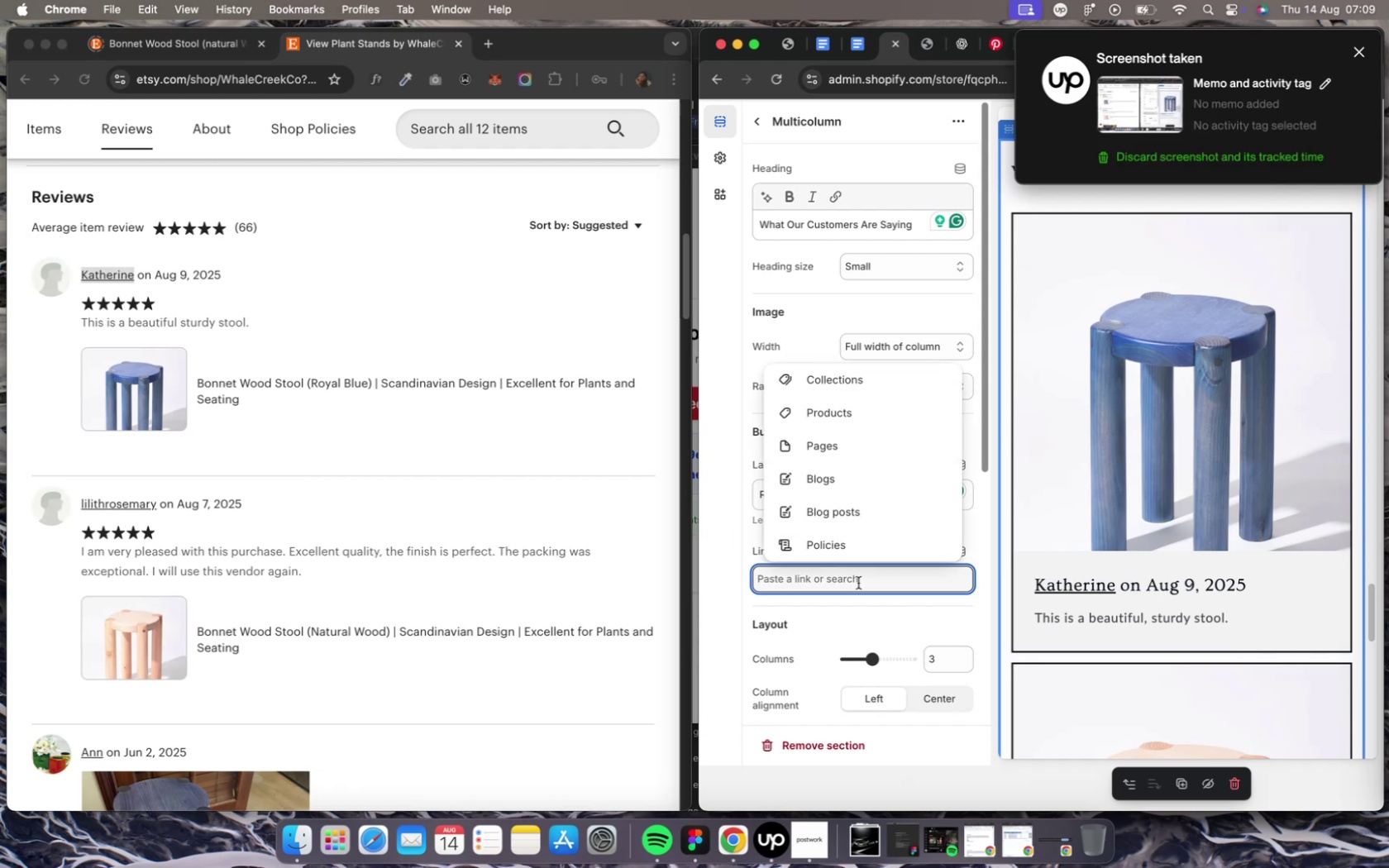 
key(Meta+V)
 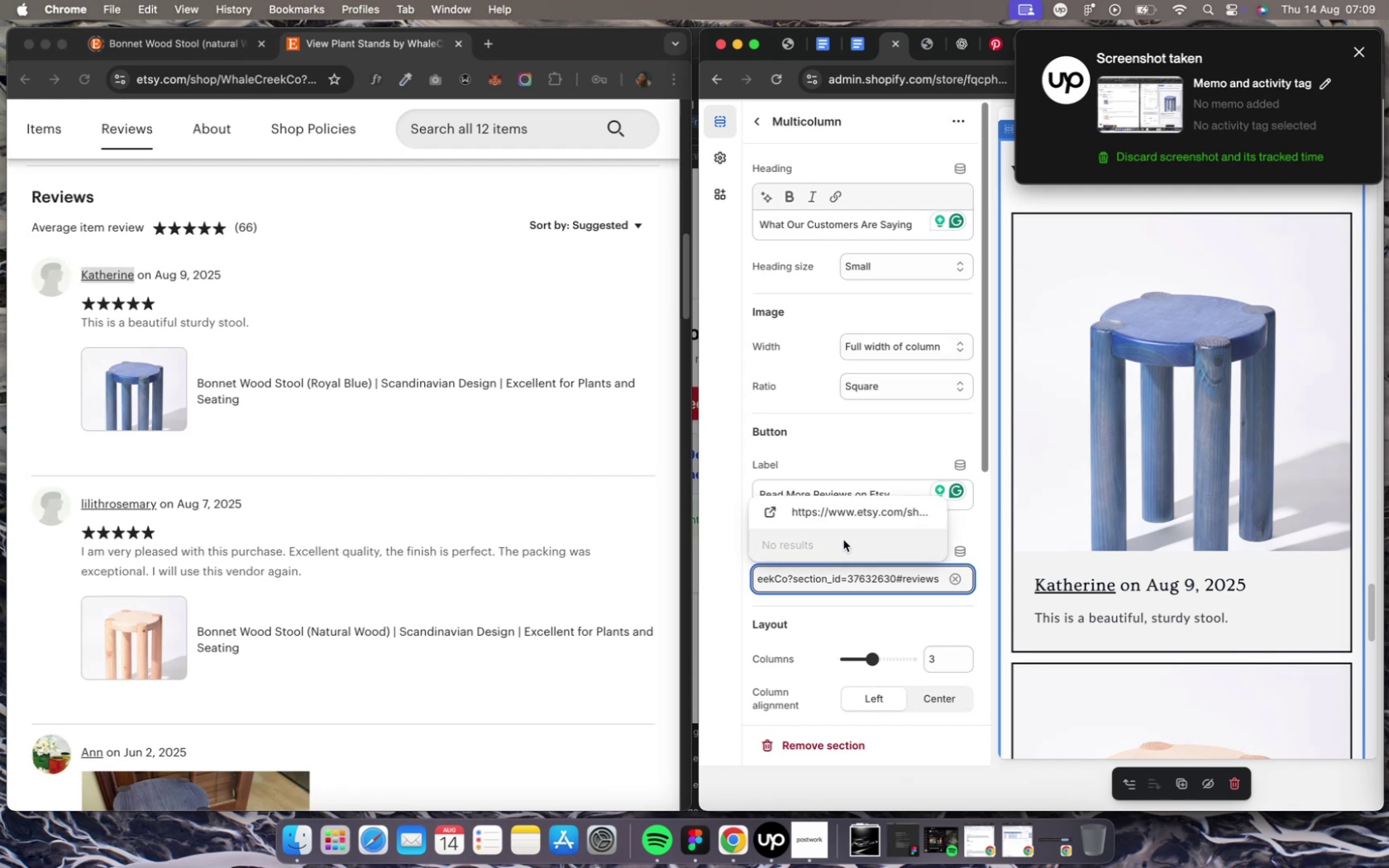 
left_click([840, 519])
 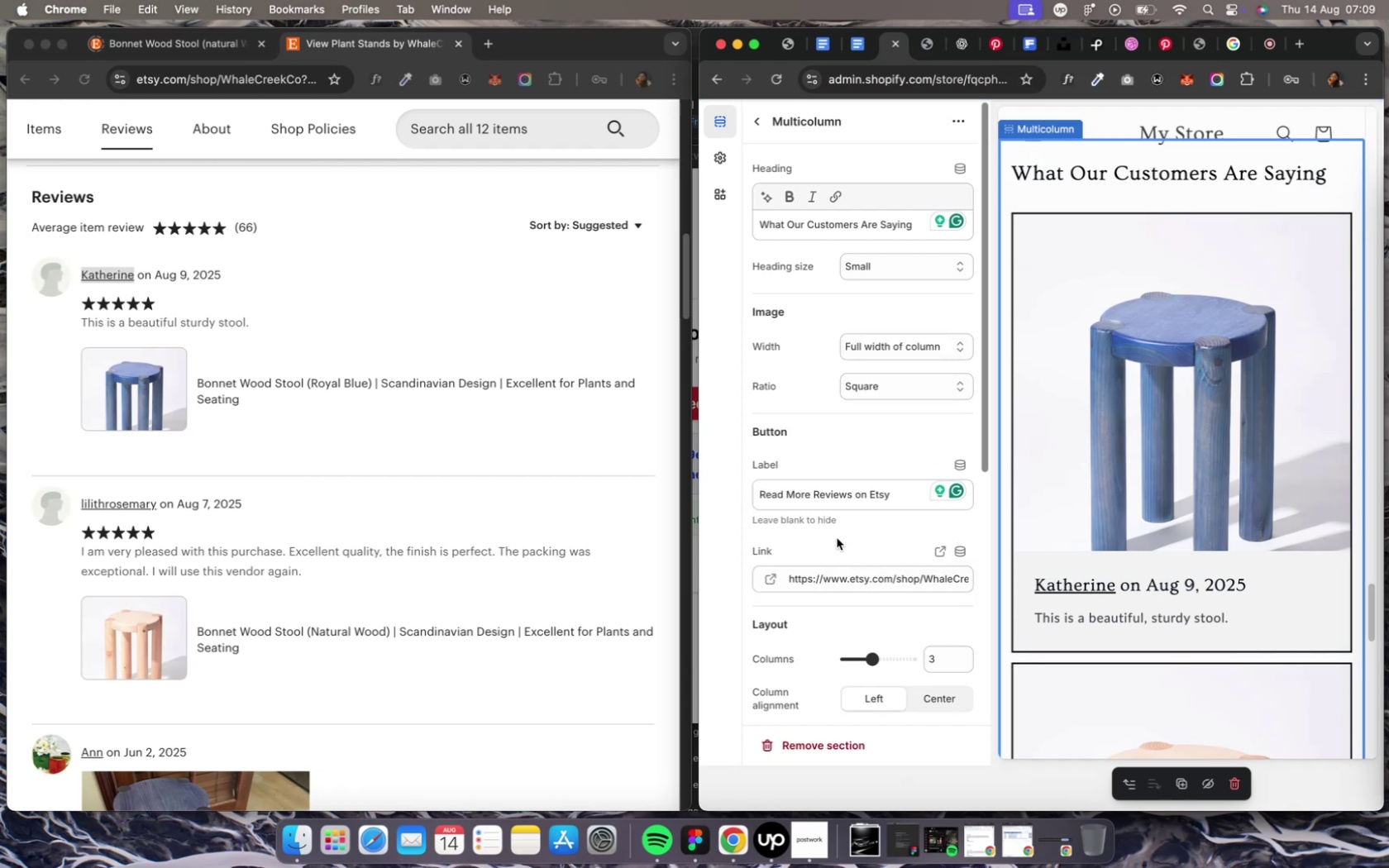 
wait(5.84)
 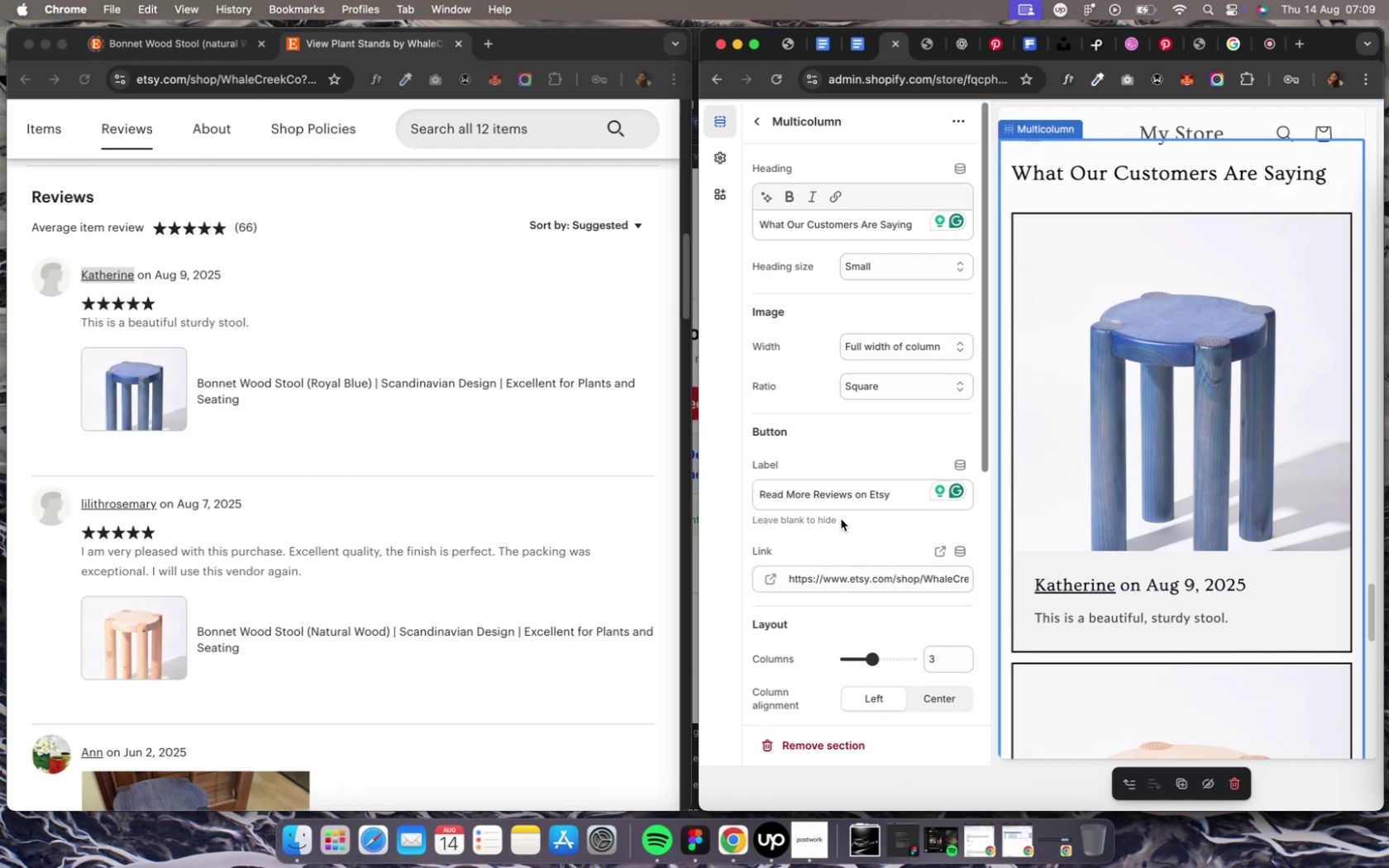 
scroll: coordinate [1152, 538], scroll_direction: down, amount: 41.0
 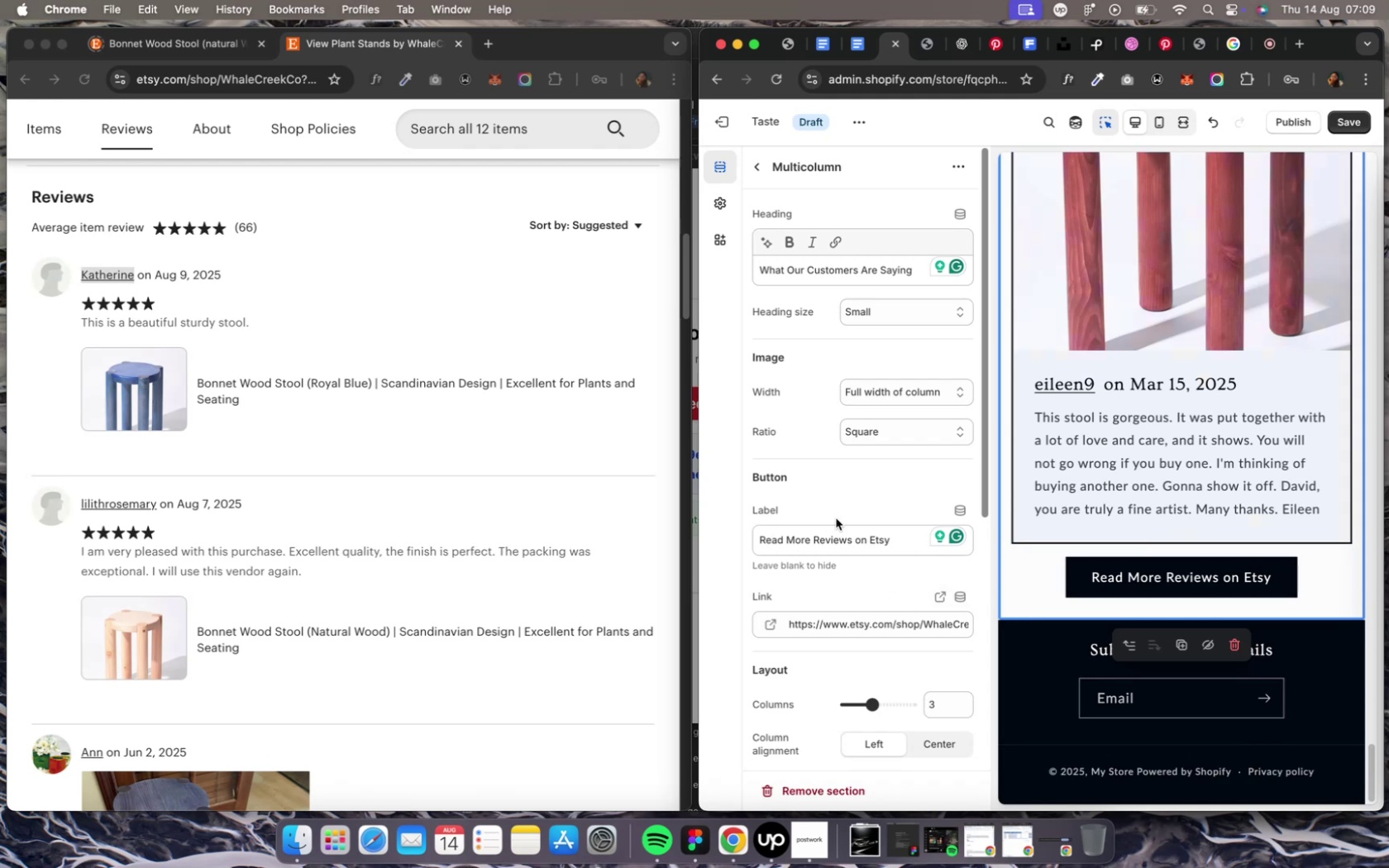 
wait(5.35)
 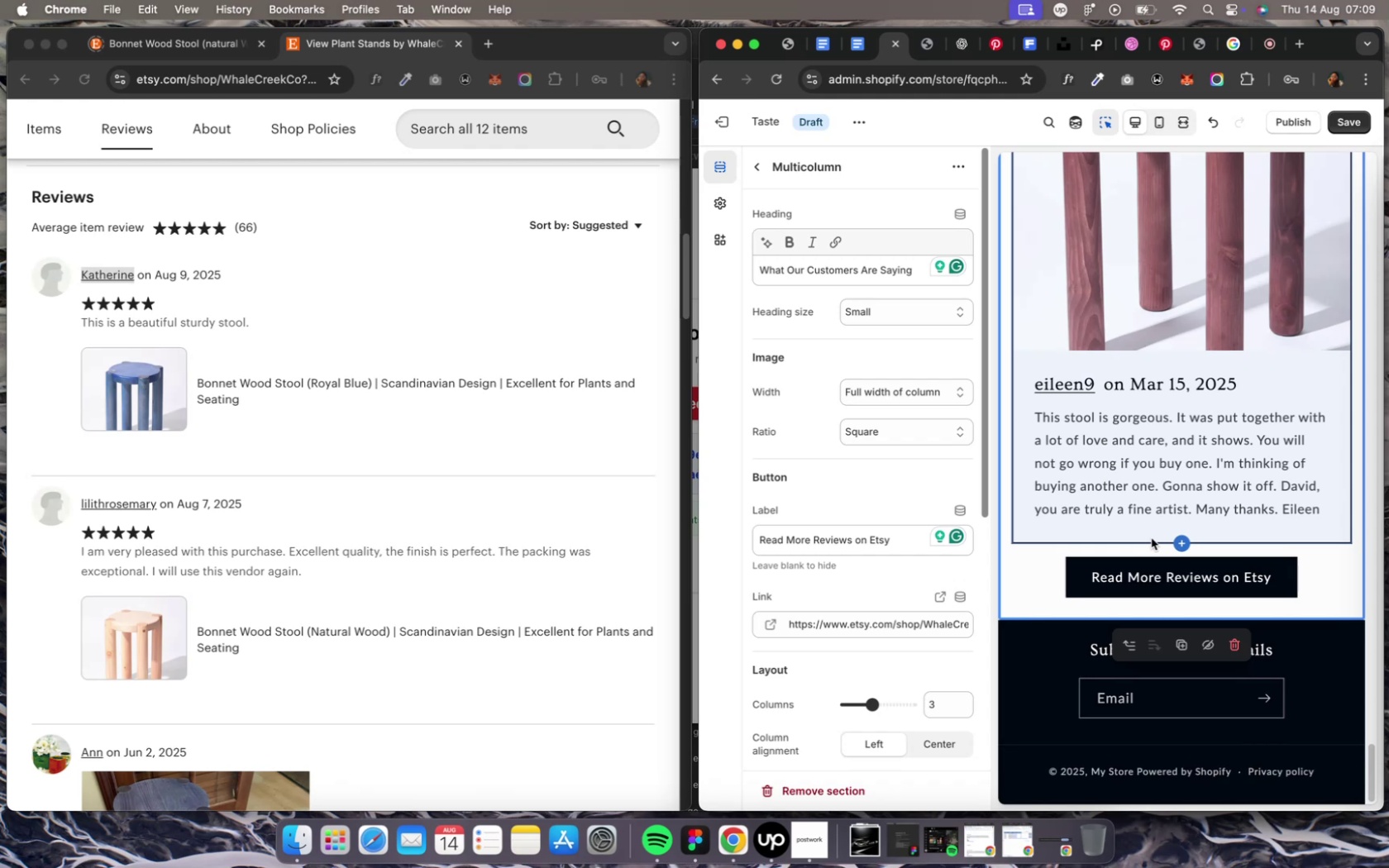 
left_click([853, 494])
 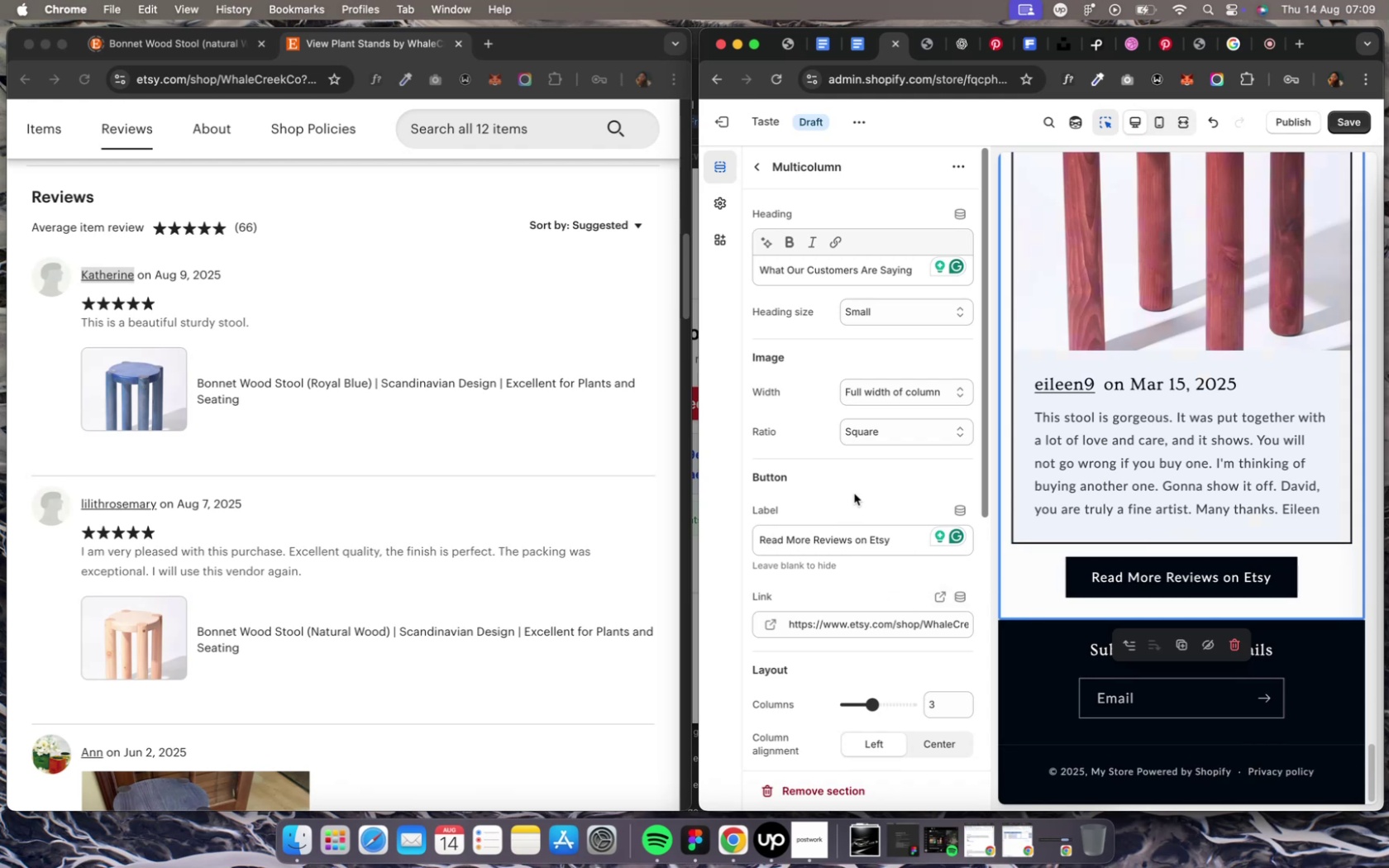 
scroll: coordinate [853, 494], scroll_direction: down, amount: 4.0
 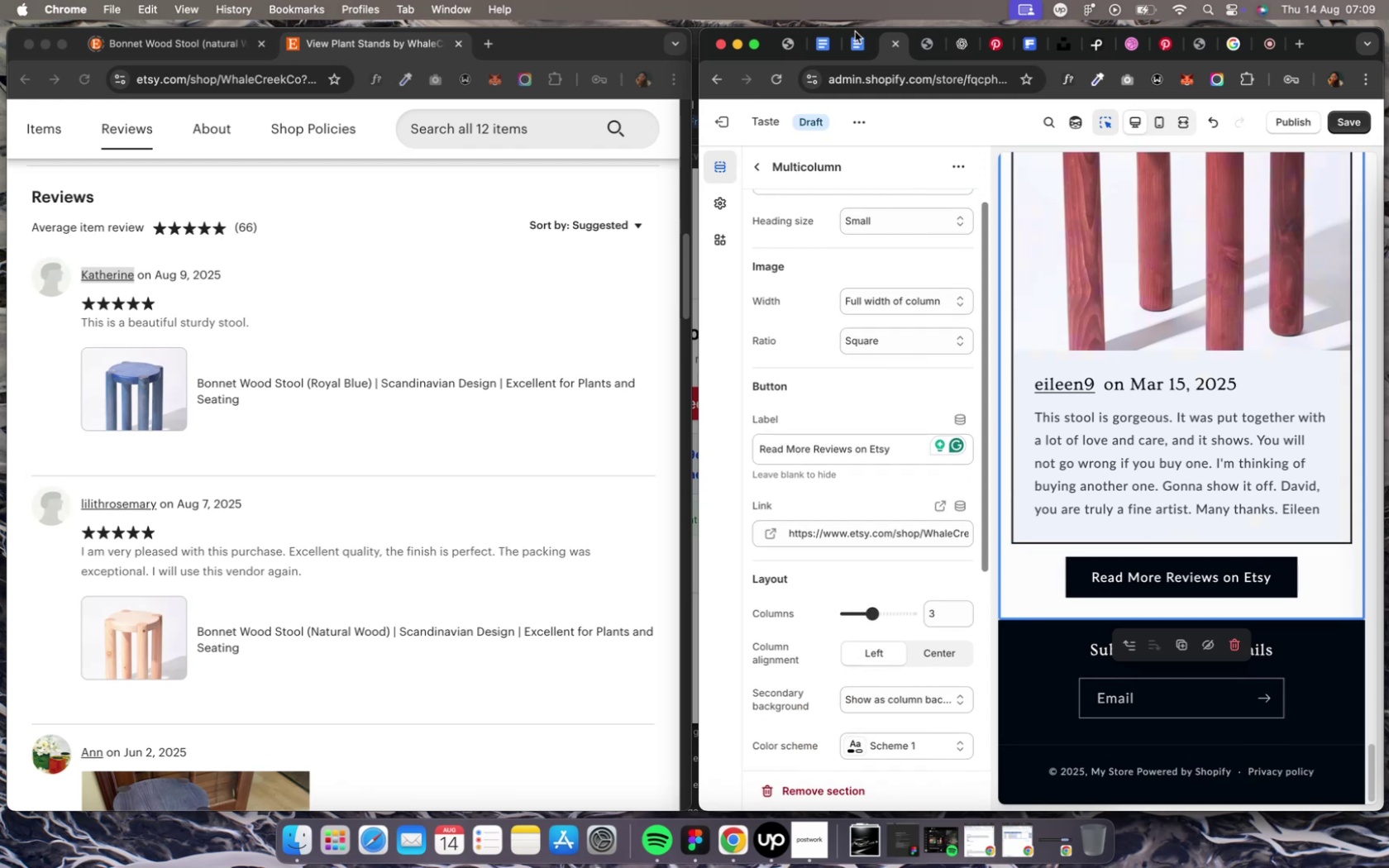 
left_click([854, 41])
 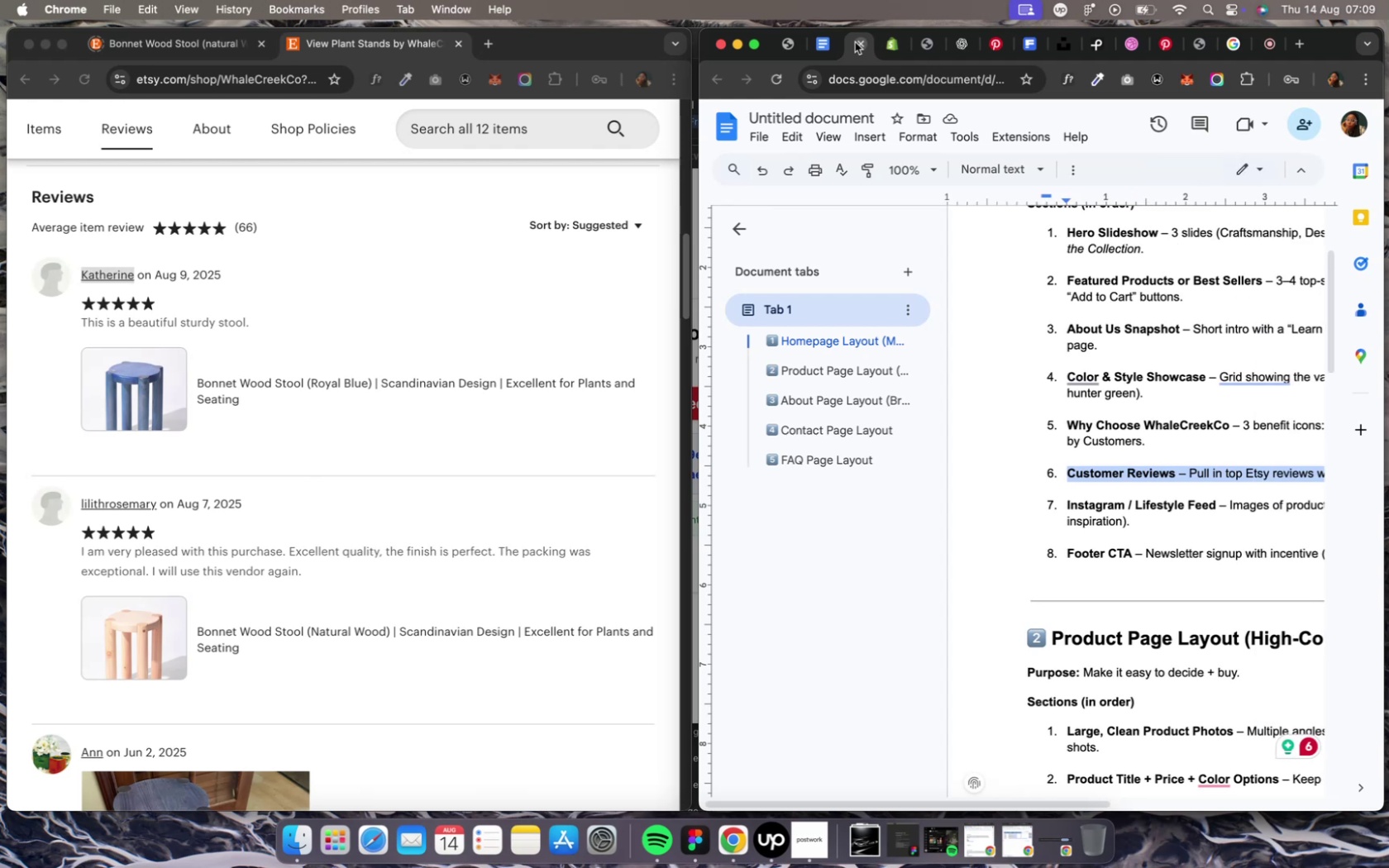 
wait(8.8)
 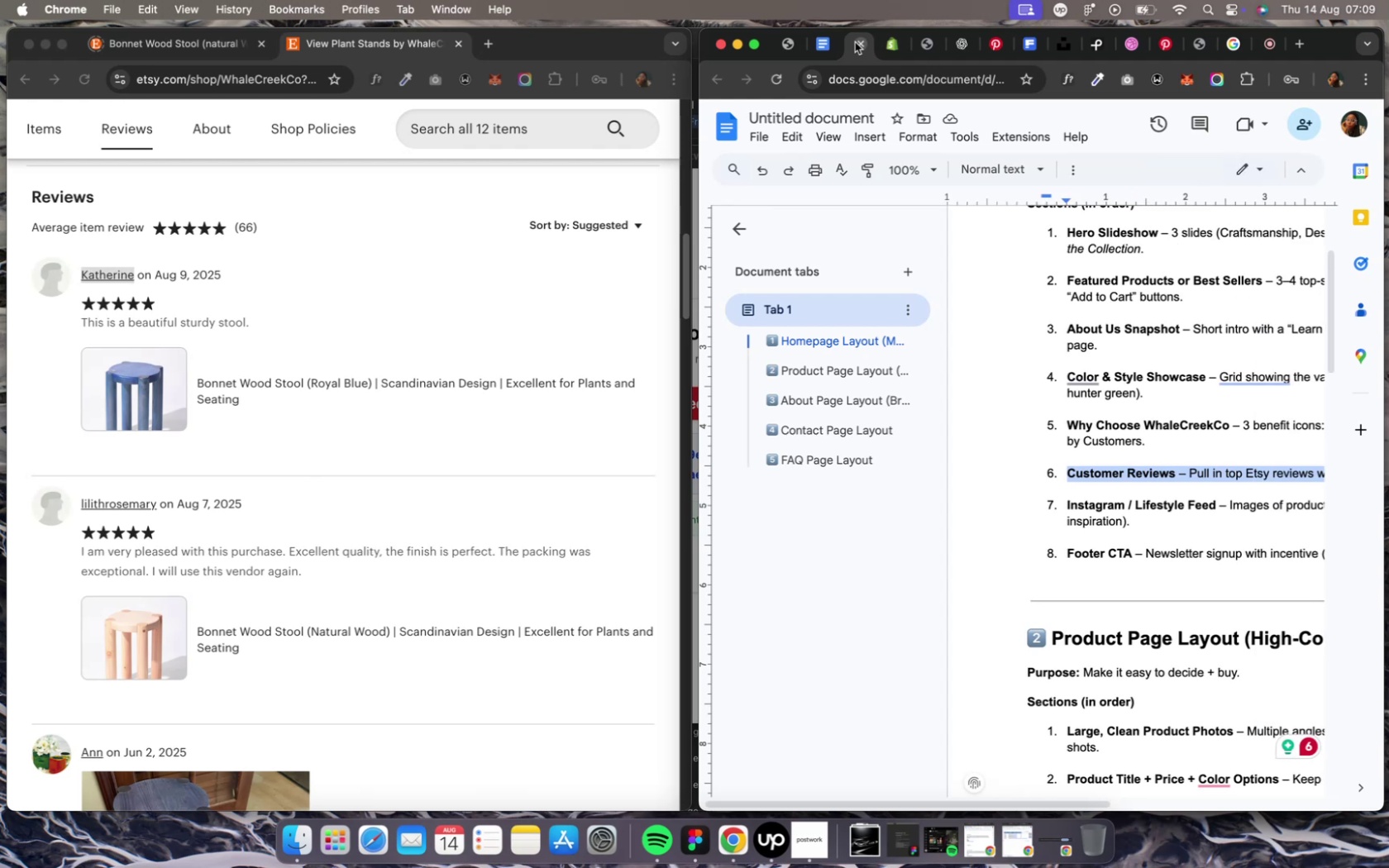 
left_click([728, 217])
 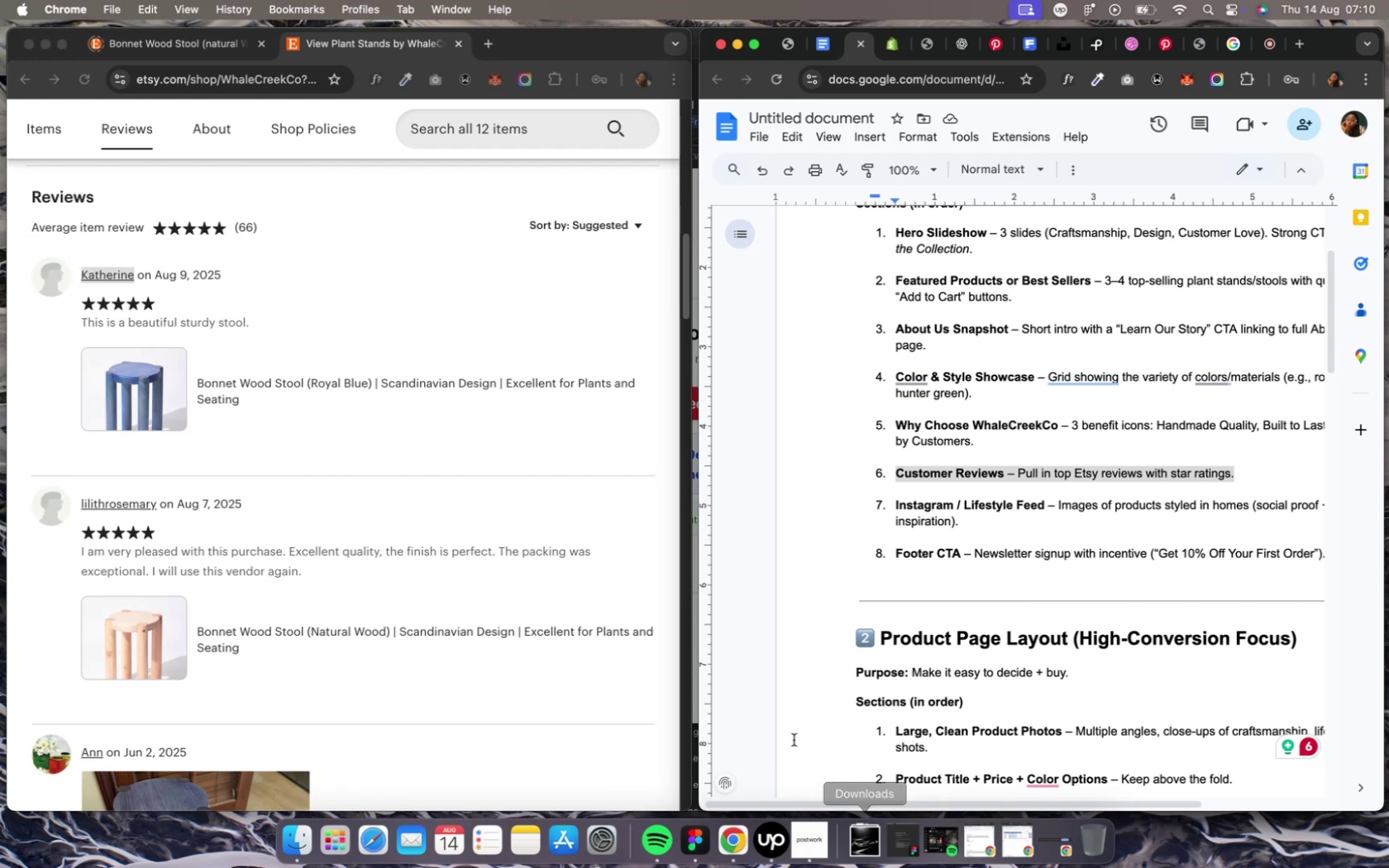 
wait(5.34)
 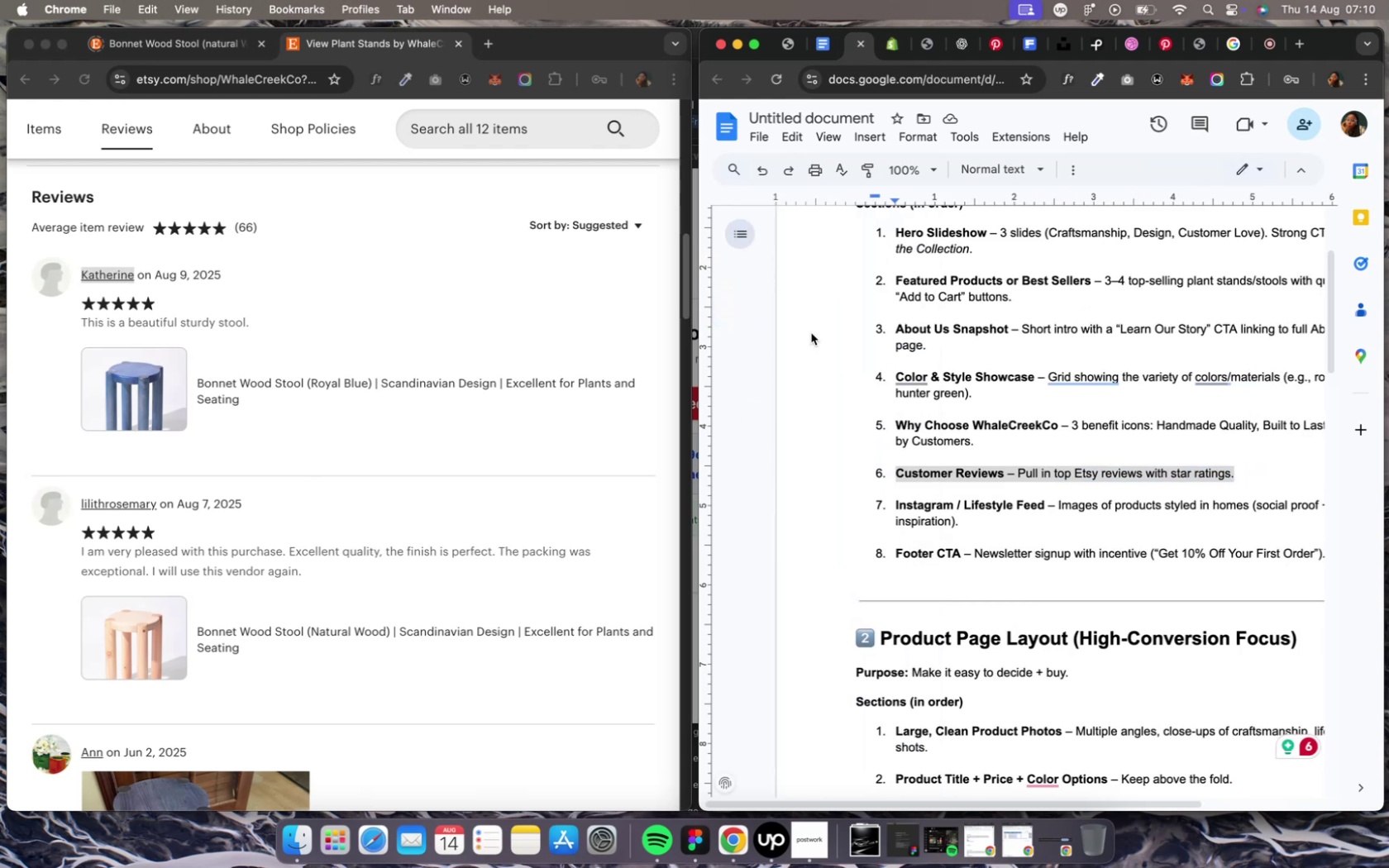 
left_click_drag(start_coordinate=[785, 801], to_coordinate=[882, 802])
 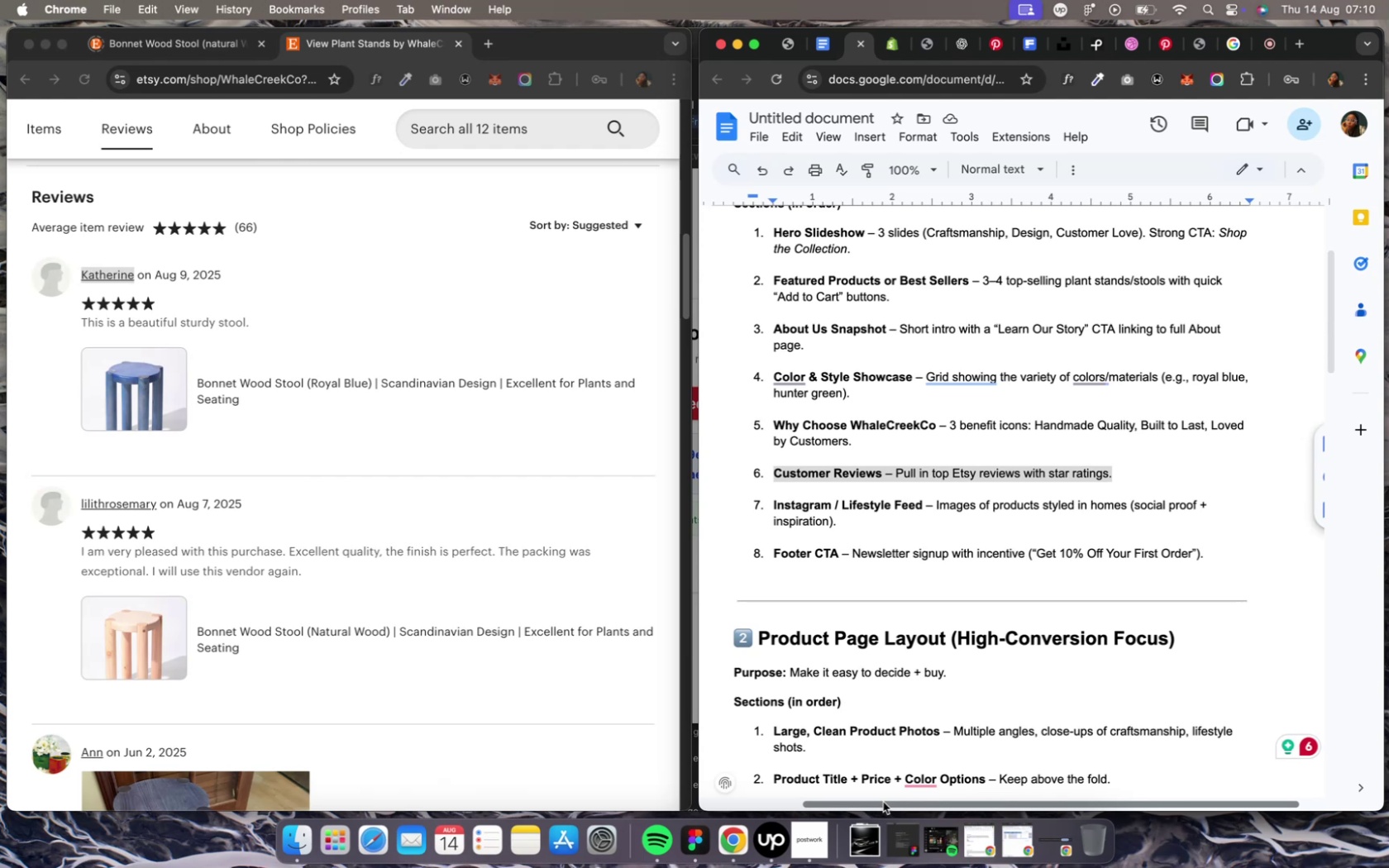 
wait(26.11)
 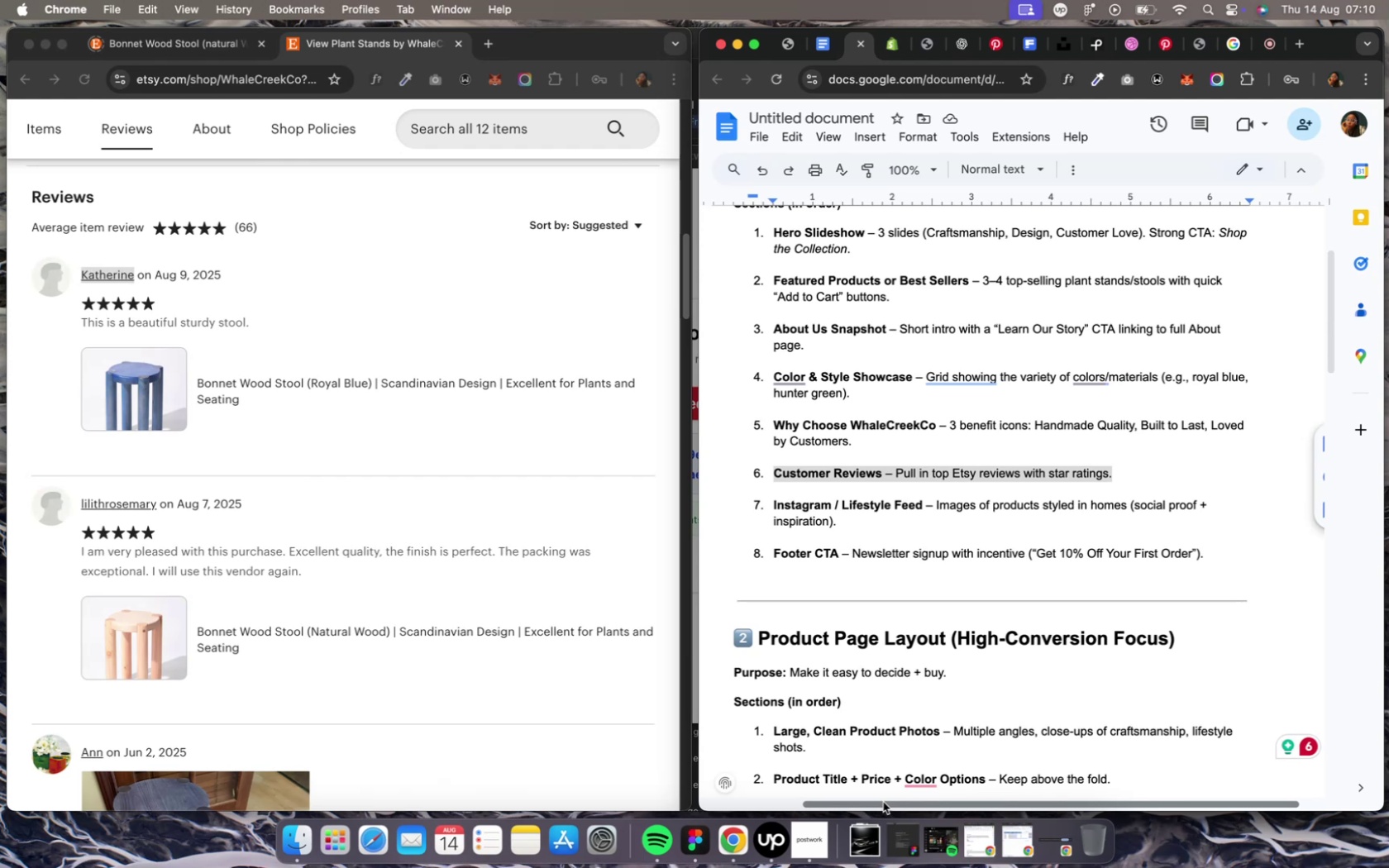 
scroll: coordinate [404, 618], scroll_direction: up, amount: 14.0
 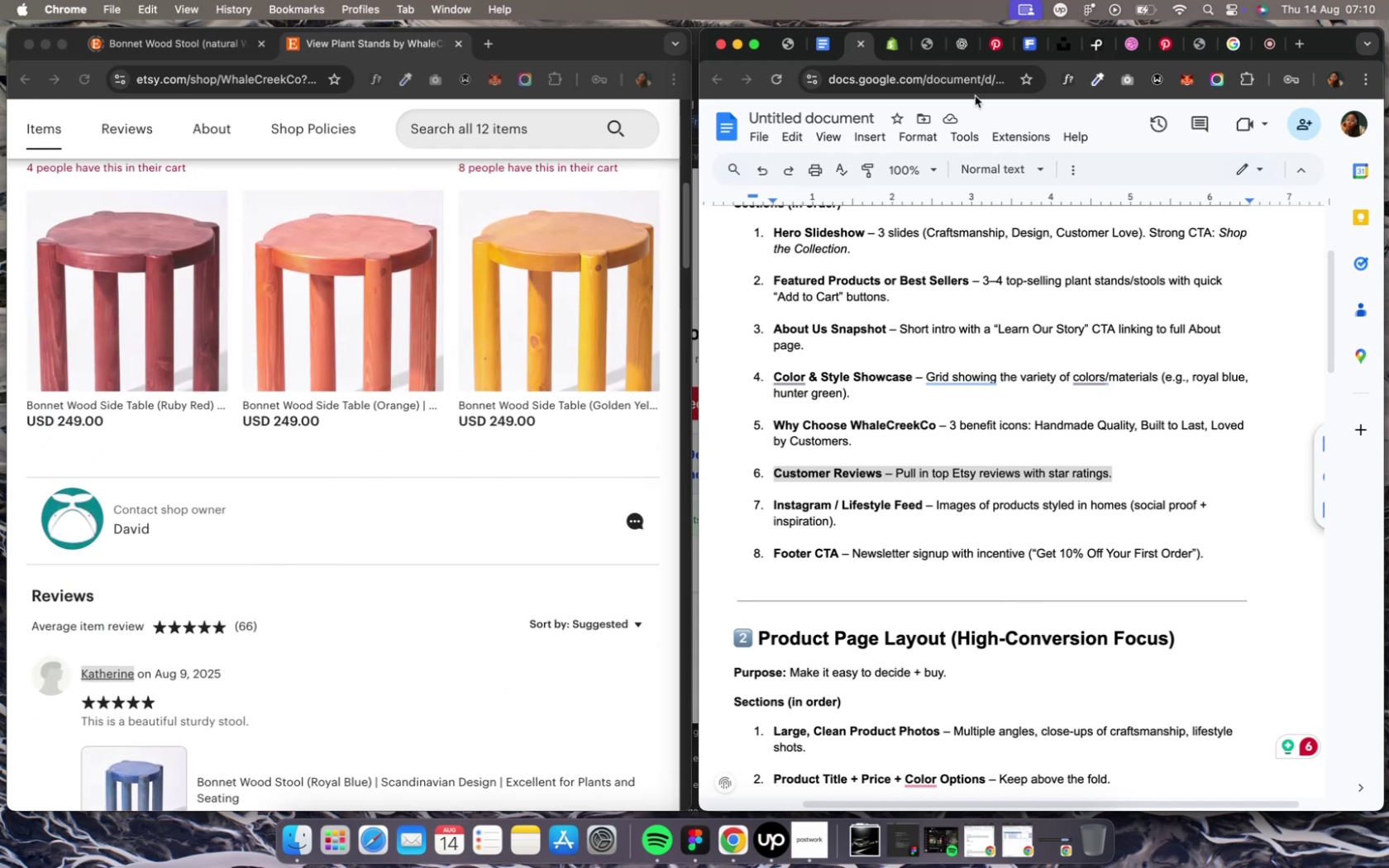 
wait(6.89)
 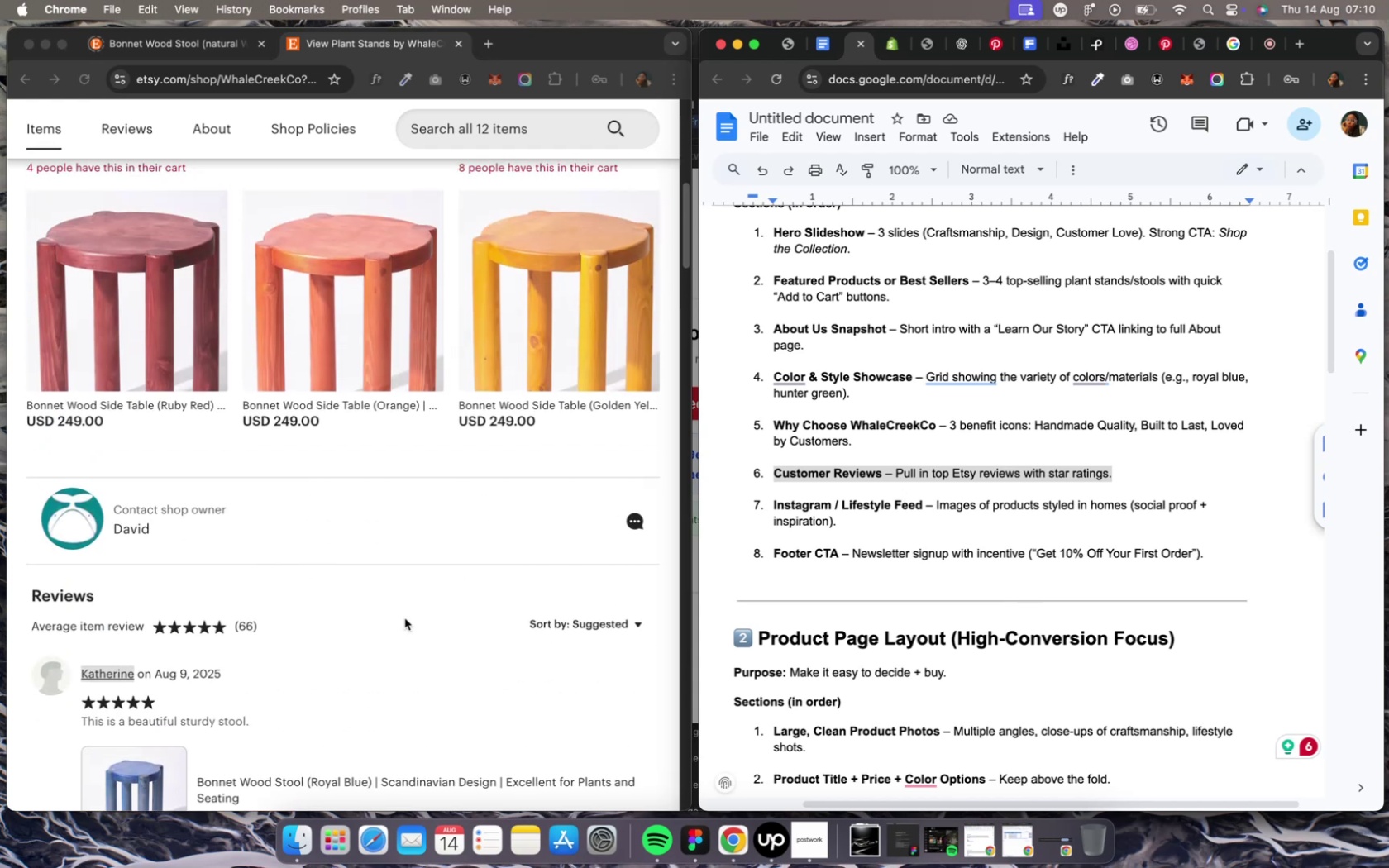 
left_click([1295, 46])
 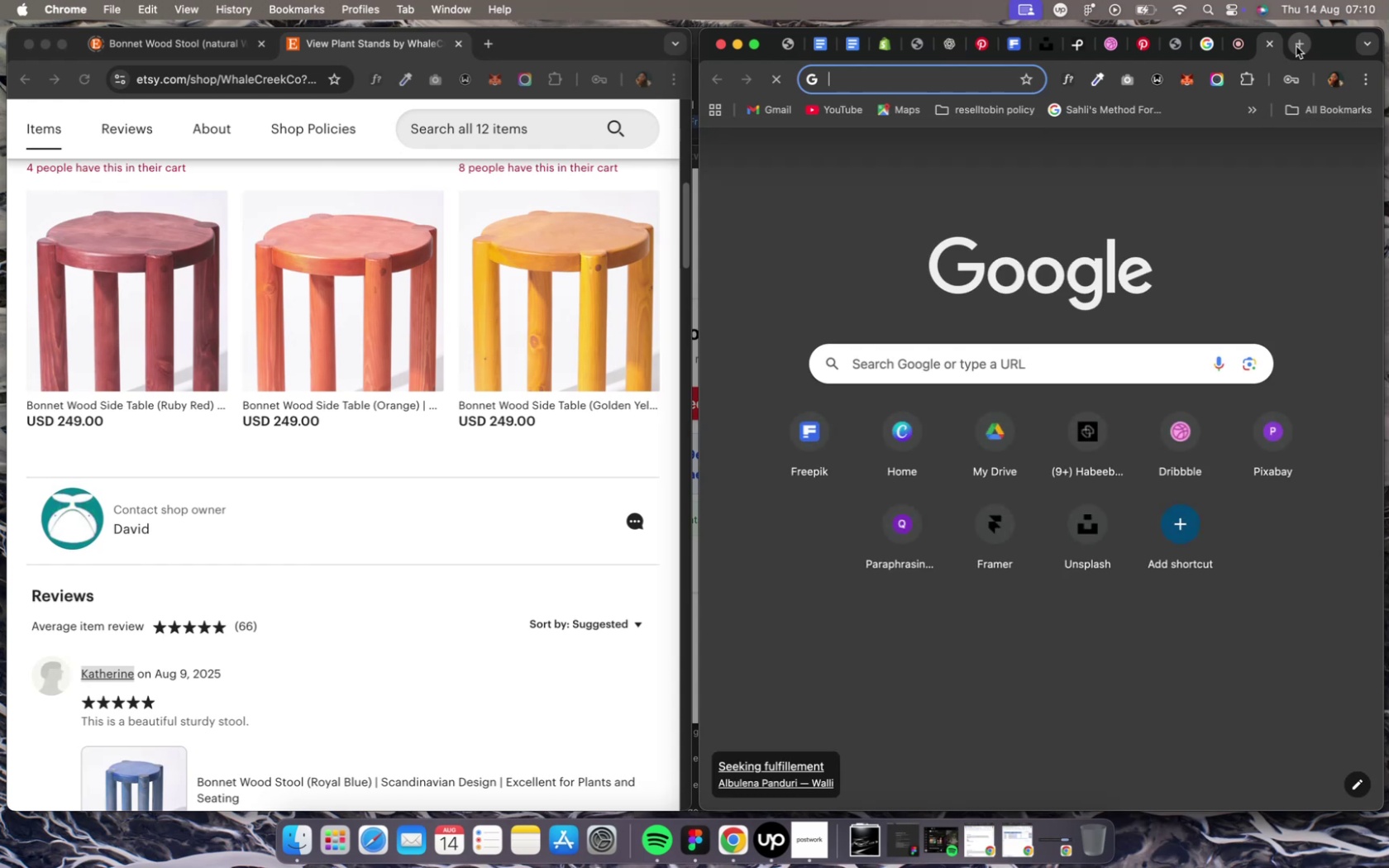 
type(Bonn)
 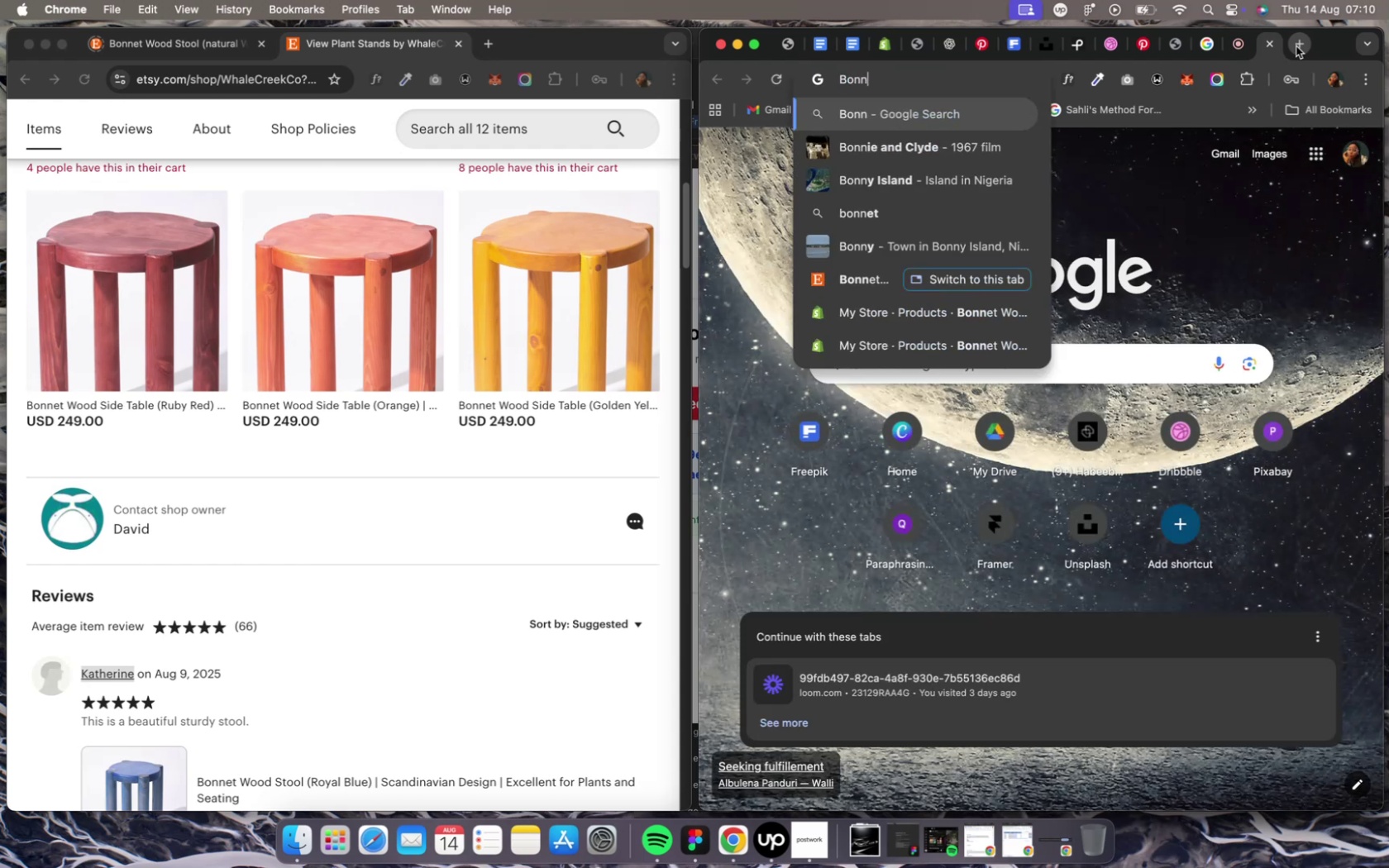 
type(et wood side table)
 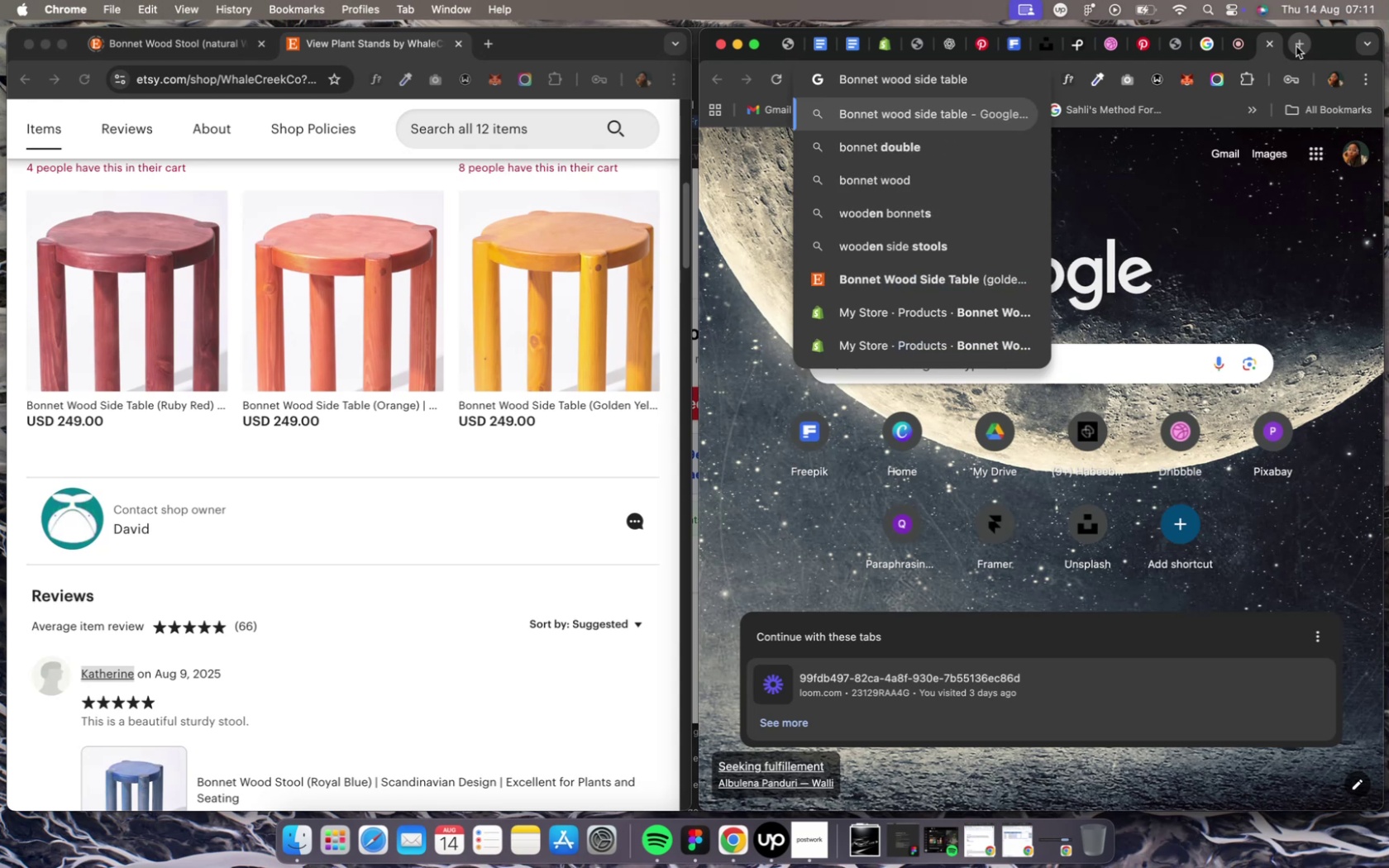 
key(Enter)
 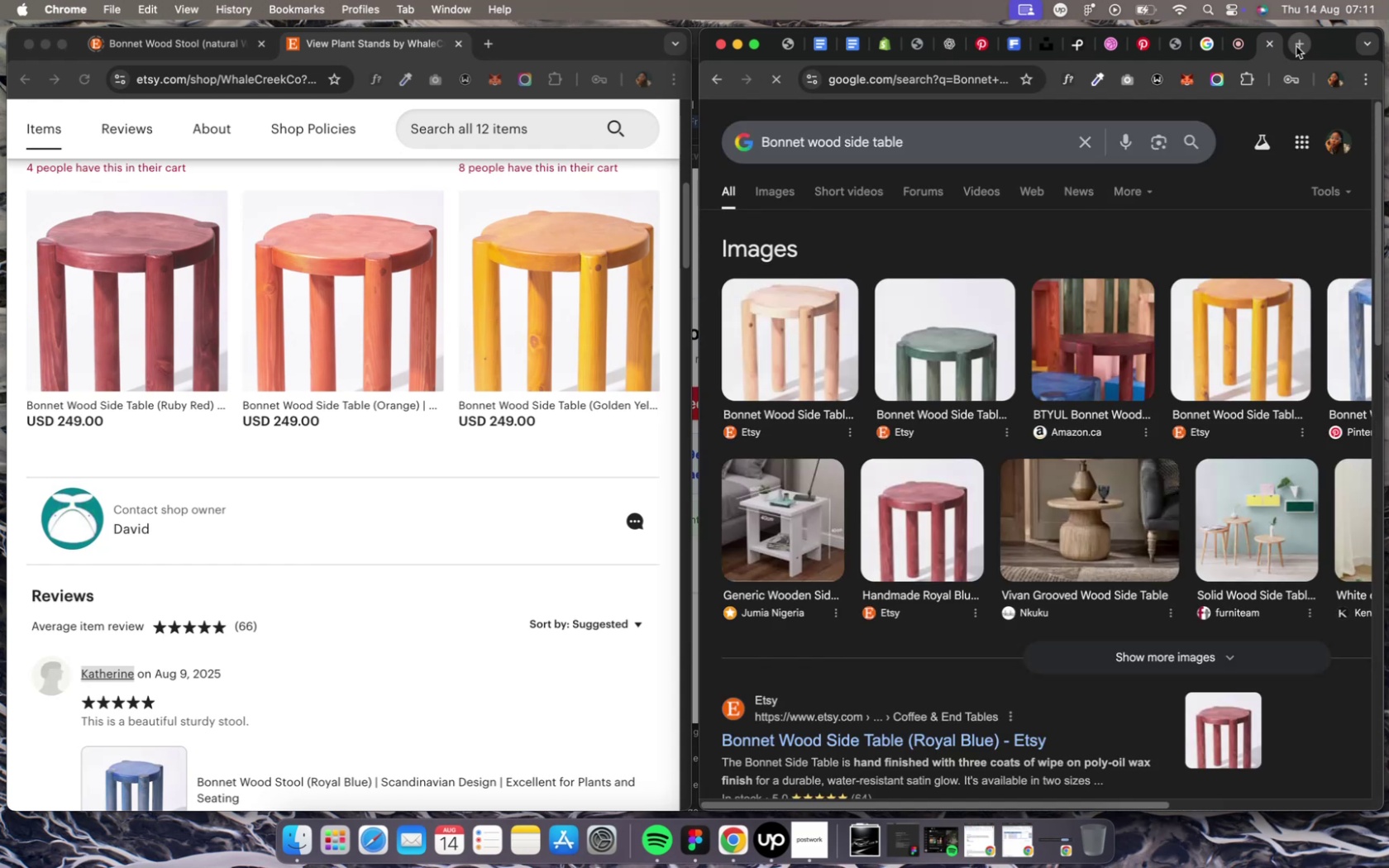 
wait(9.16)
 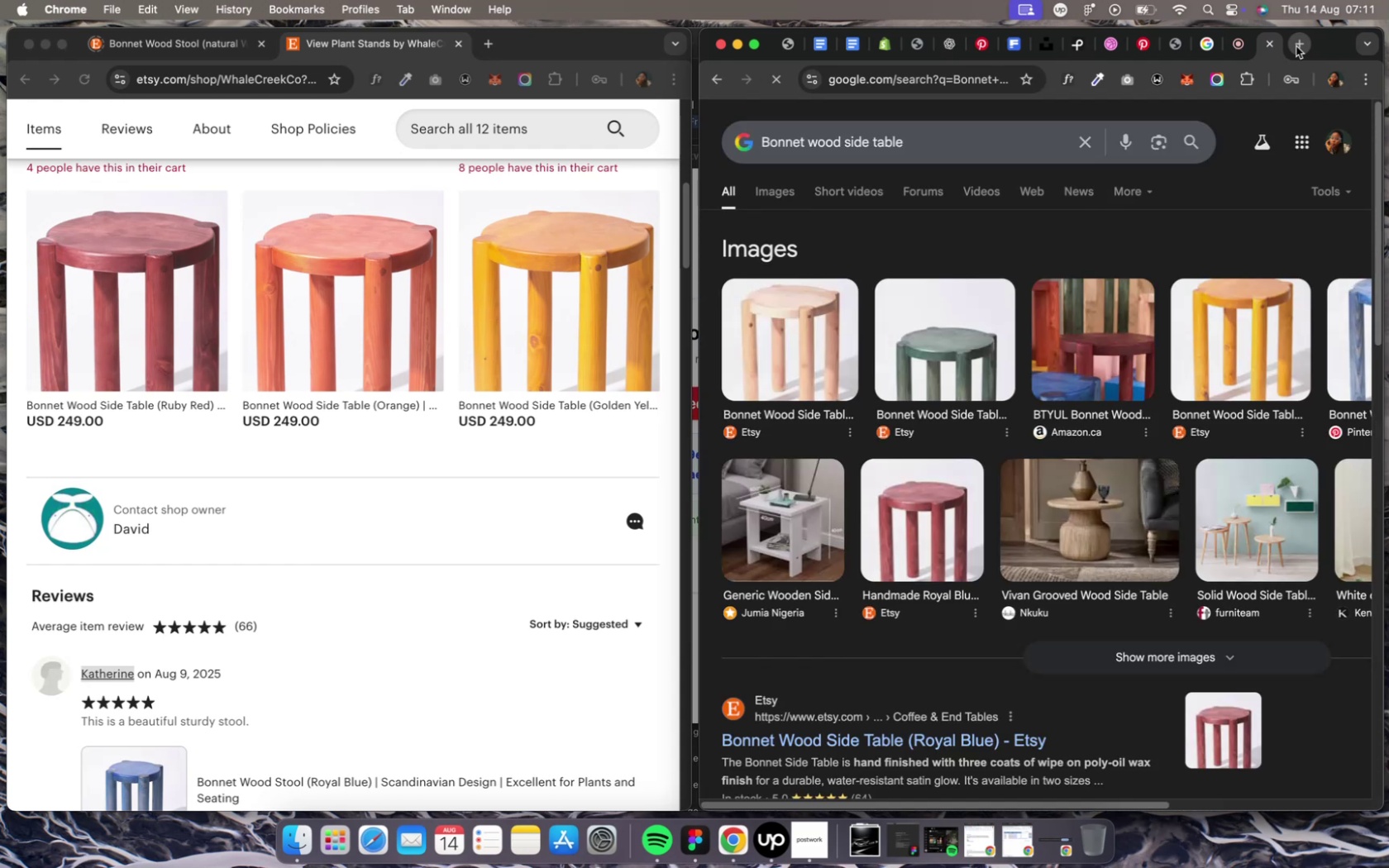 
left_click([771, 192])
 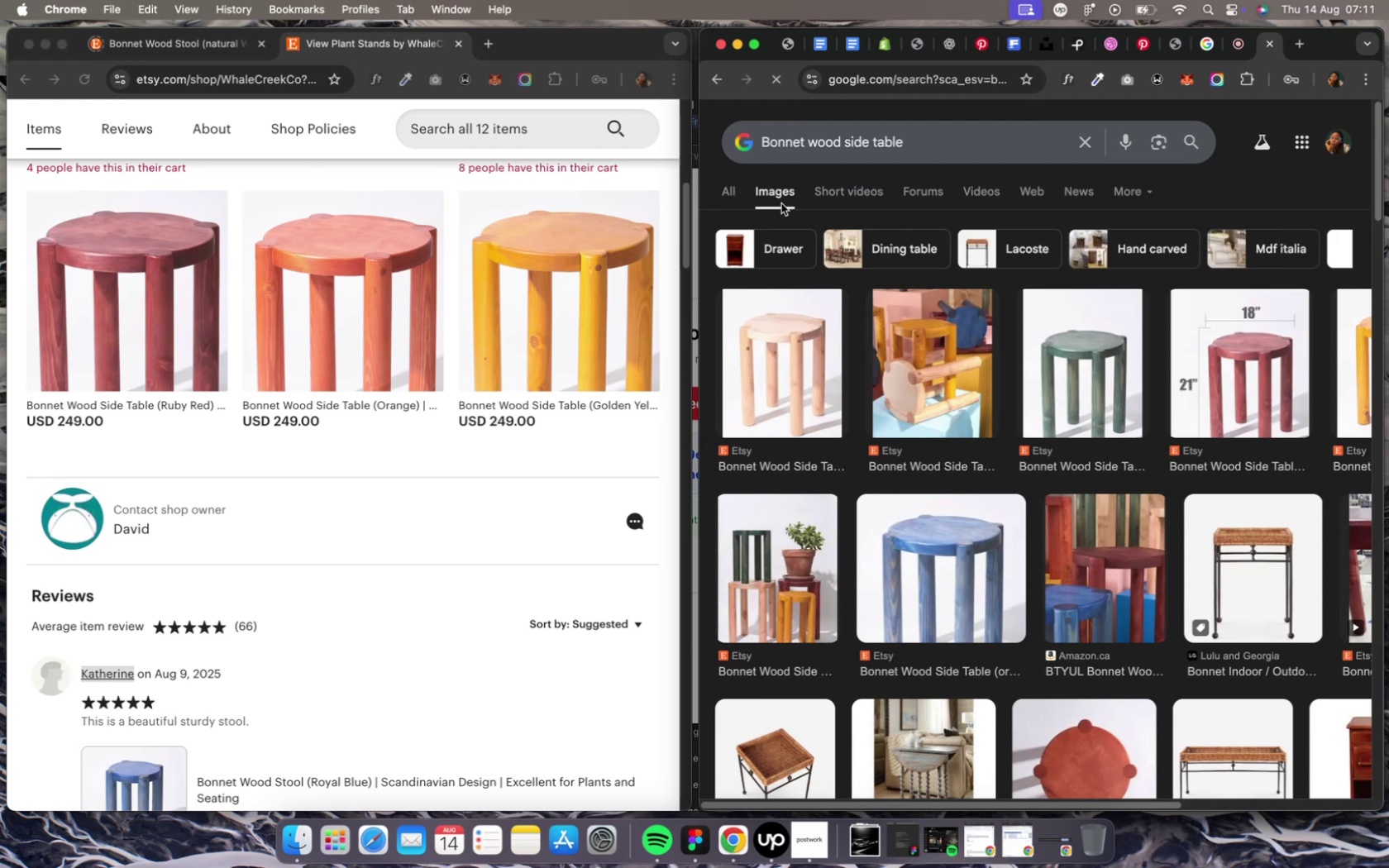 
scroll: coordinate [898, 380], scroll_direction: down, amount: 7.0
 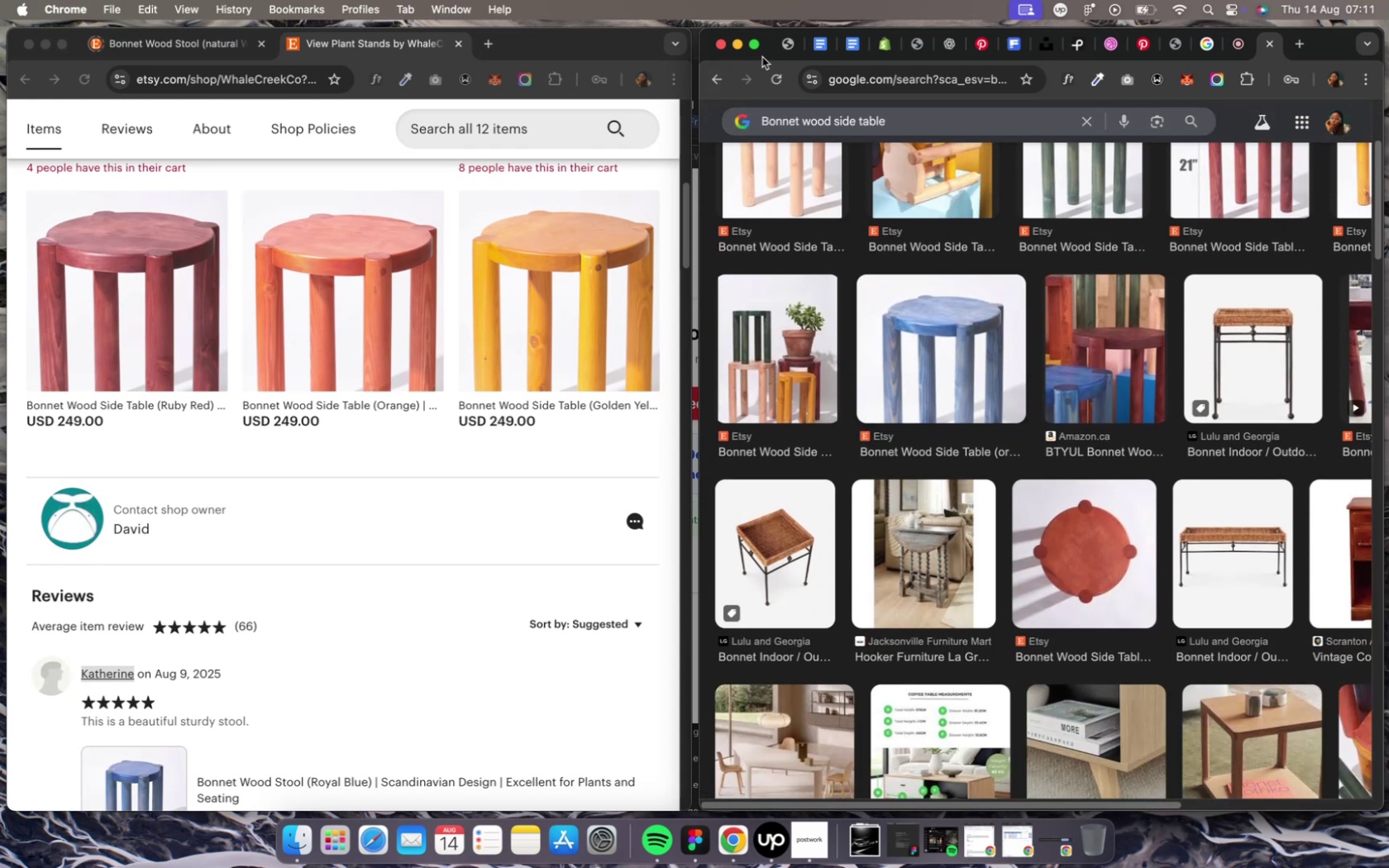 
left_click([754, 47])
 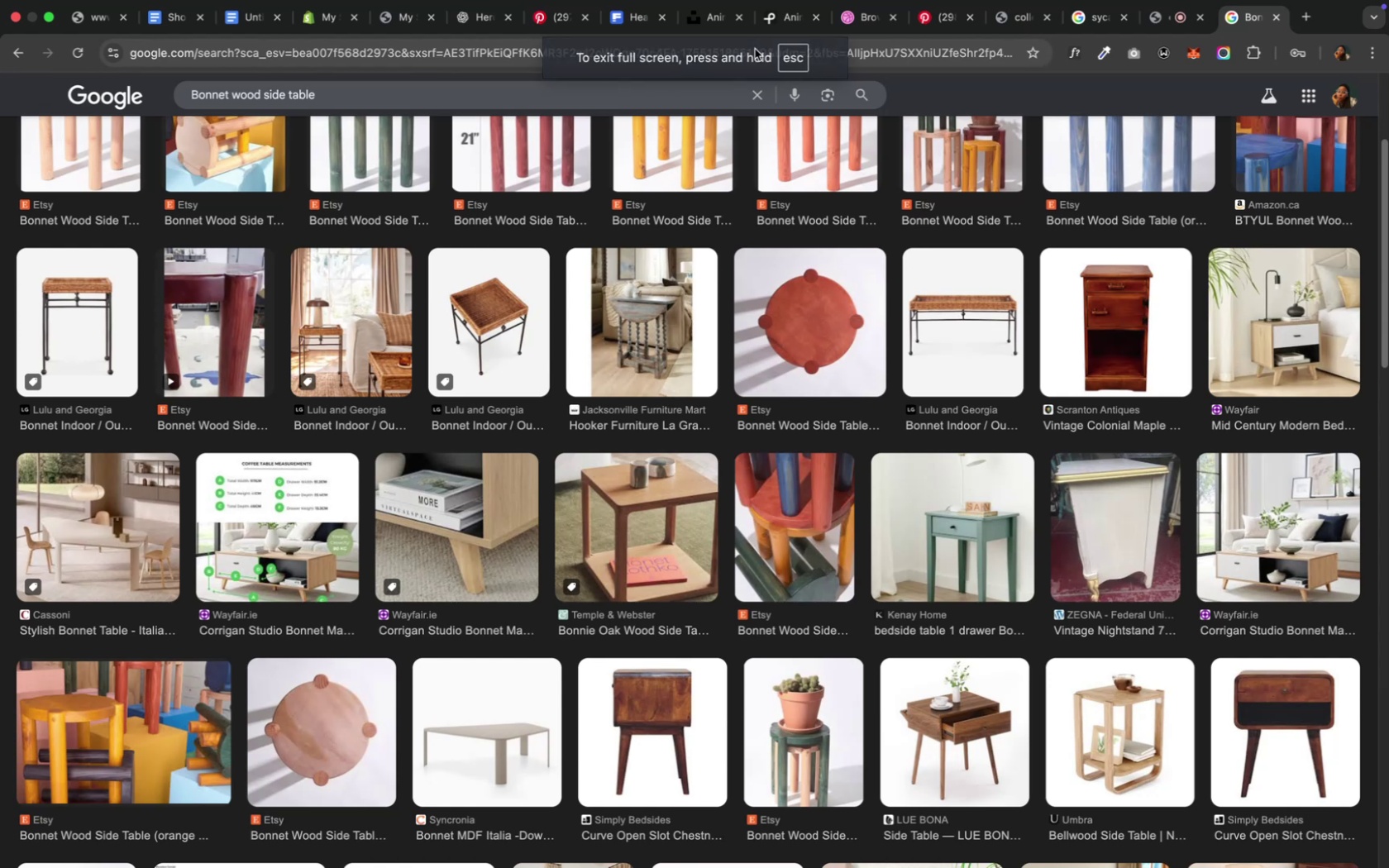 
wait(6.93)
 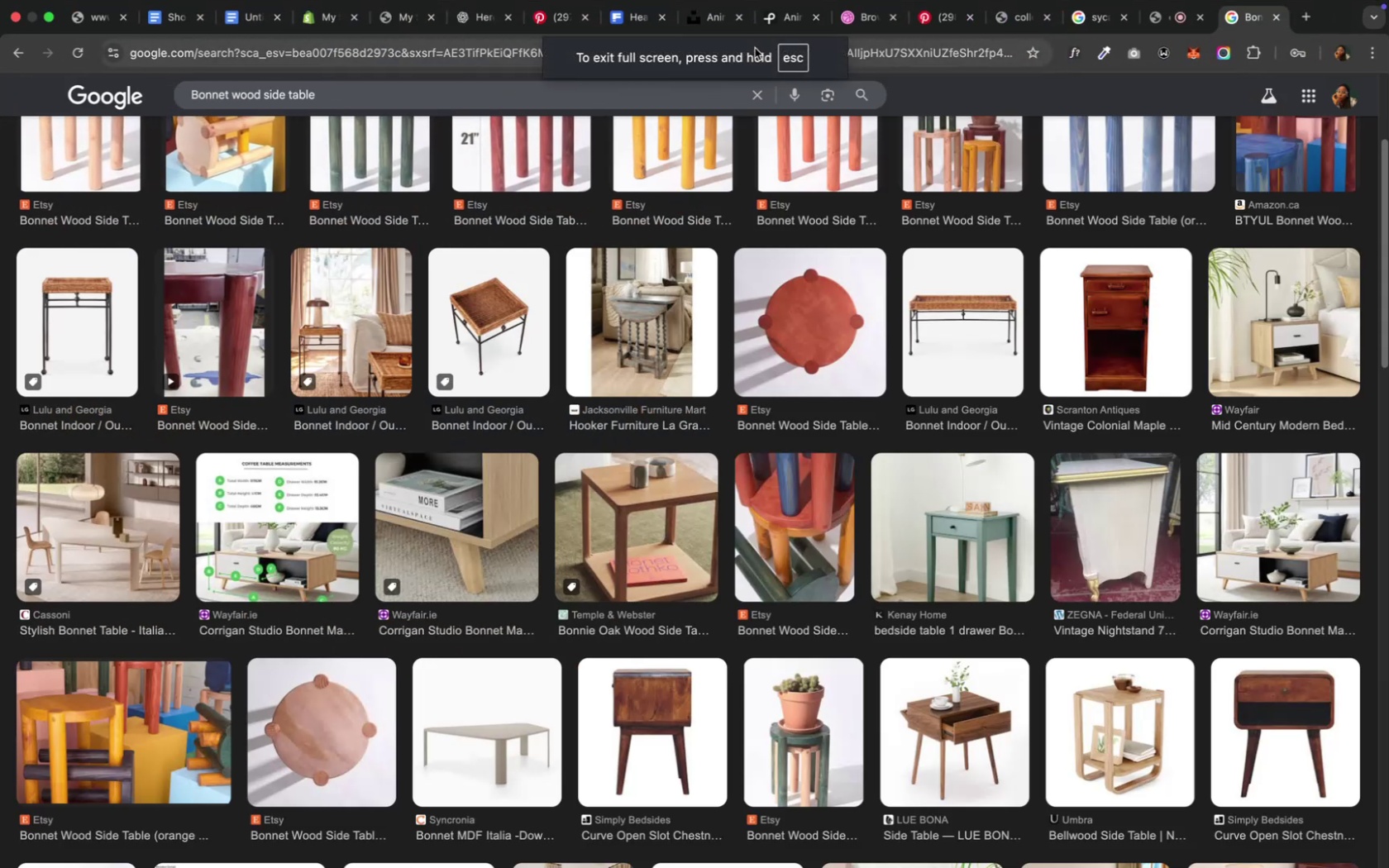 
scroll: coordinate [691, 246], scroll_direction: down, amount: 66.0
 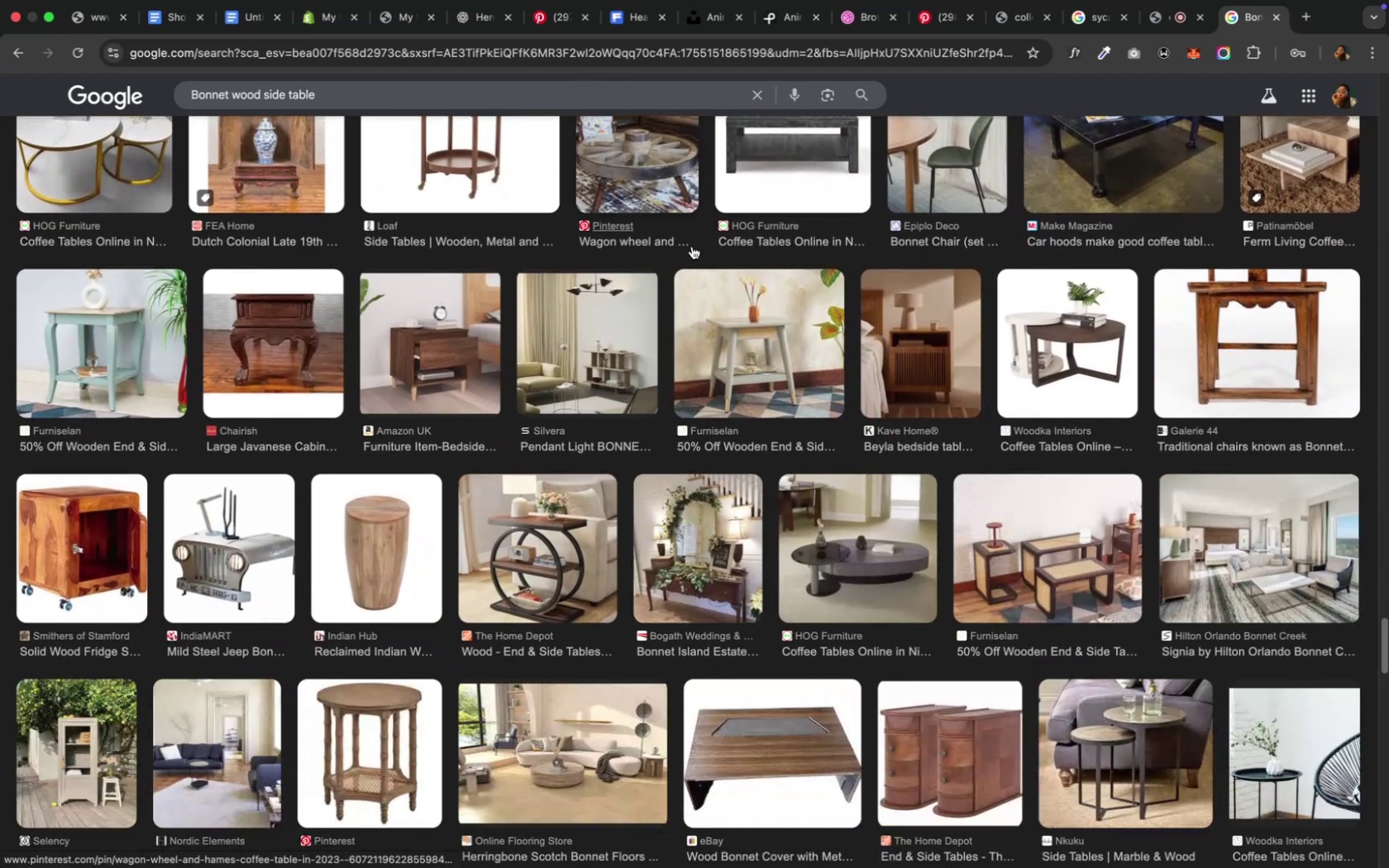 
scroll: coordinate [691, 246], scroll_direction: down, amount: 3.0
 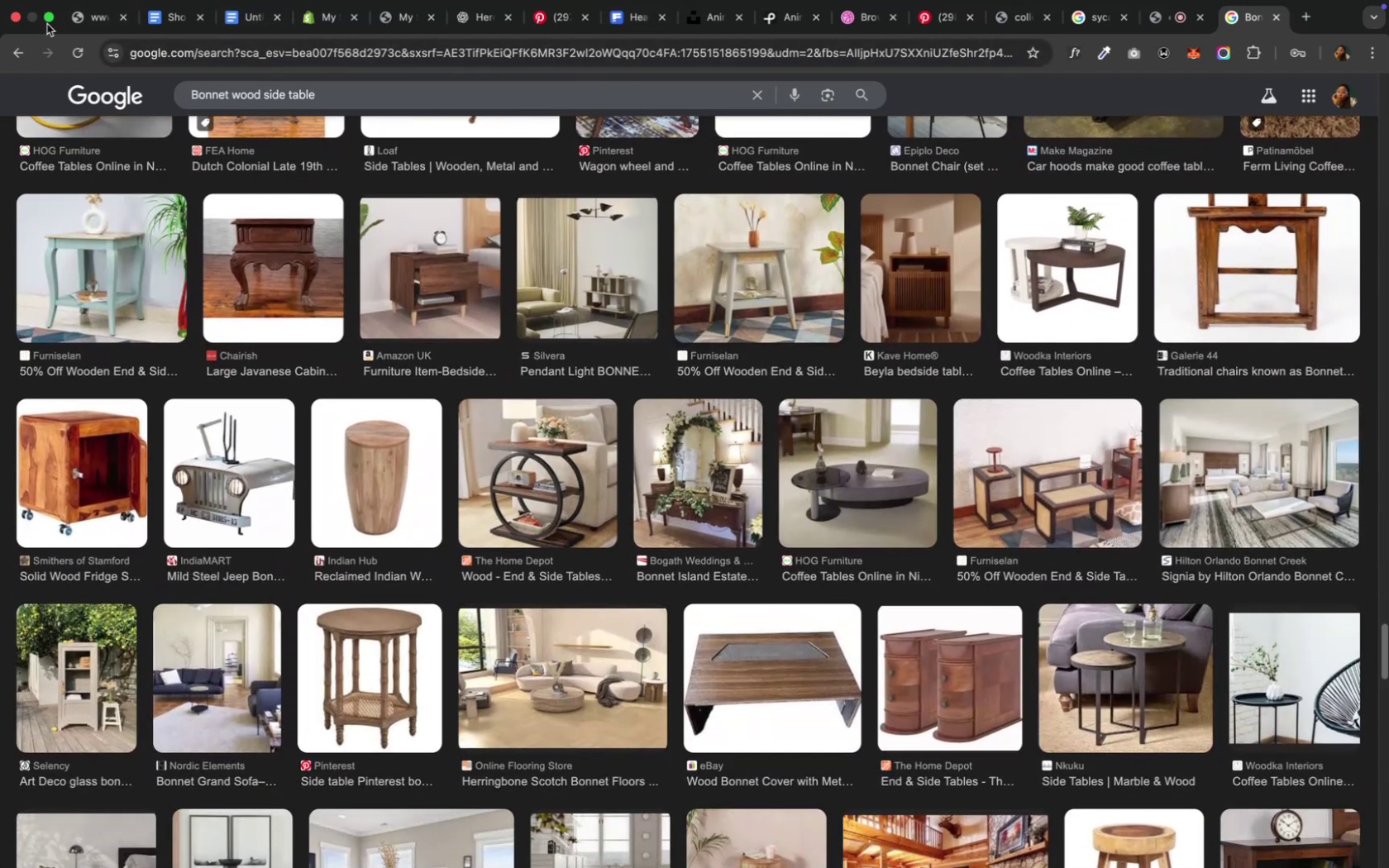 
left_click([48, 20])
 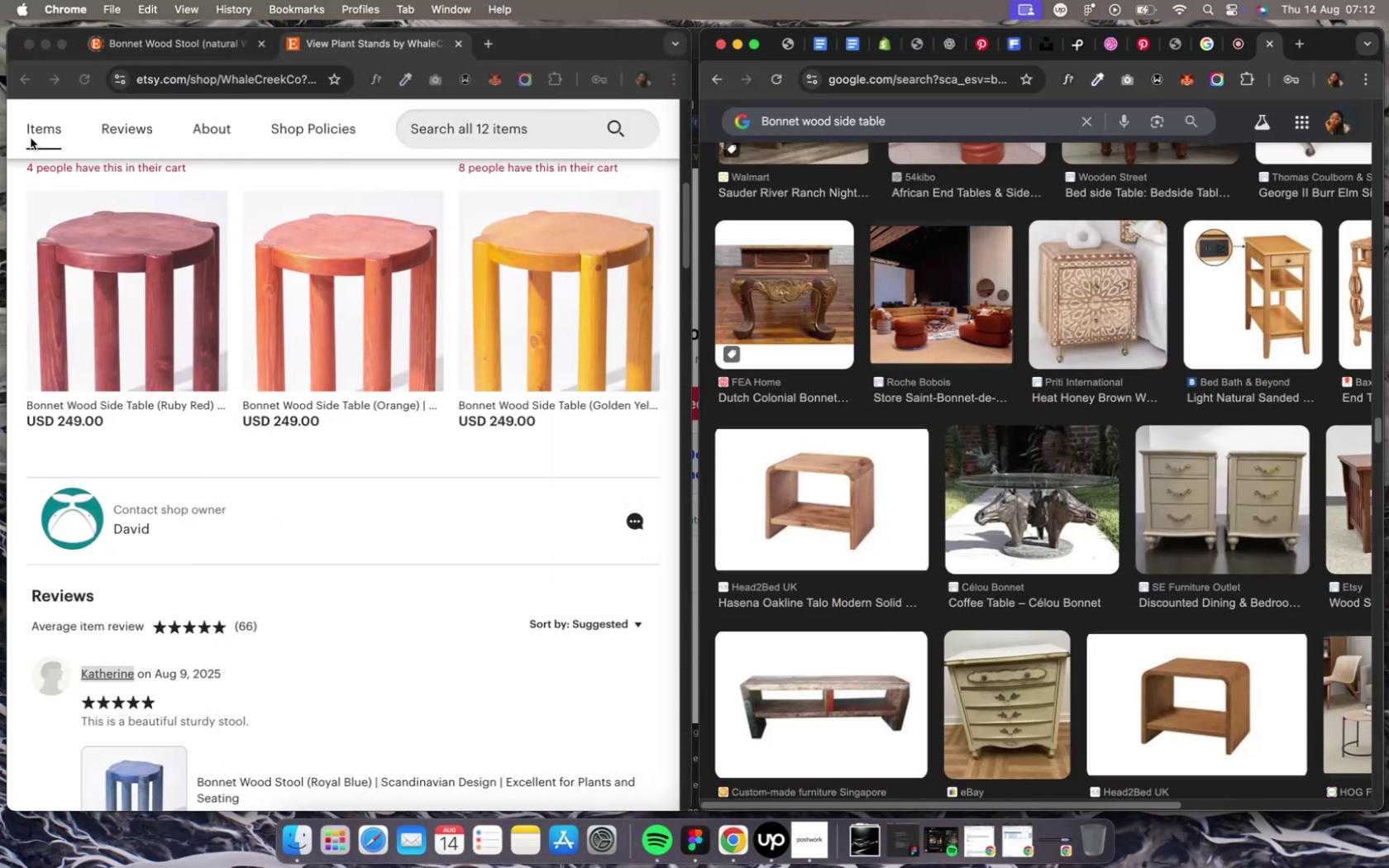 
scroll: coordinate [84, 619], scroll_direction: down, amount: 26.0
 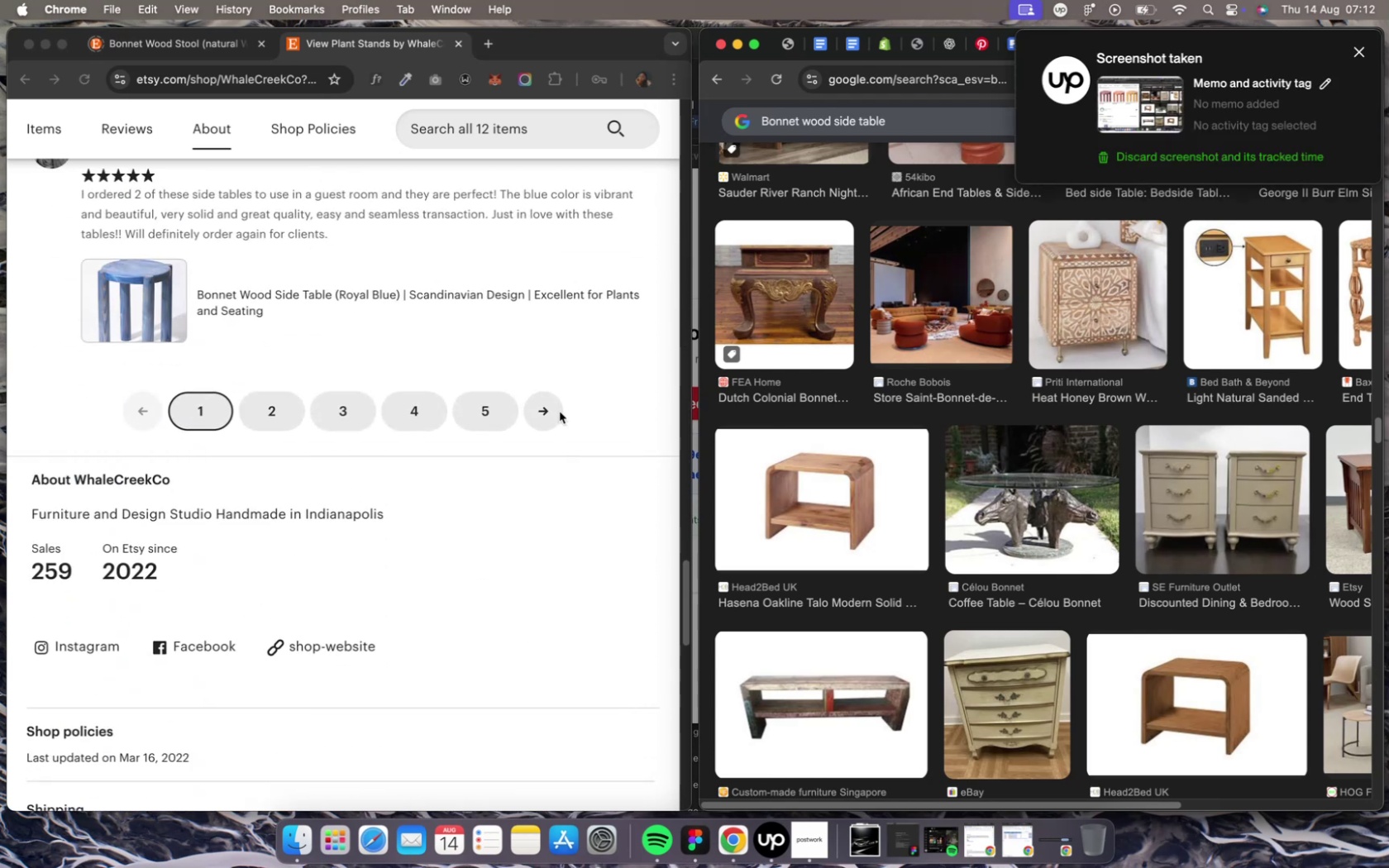 
left_click([559, 412])
 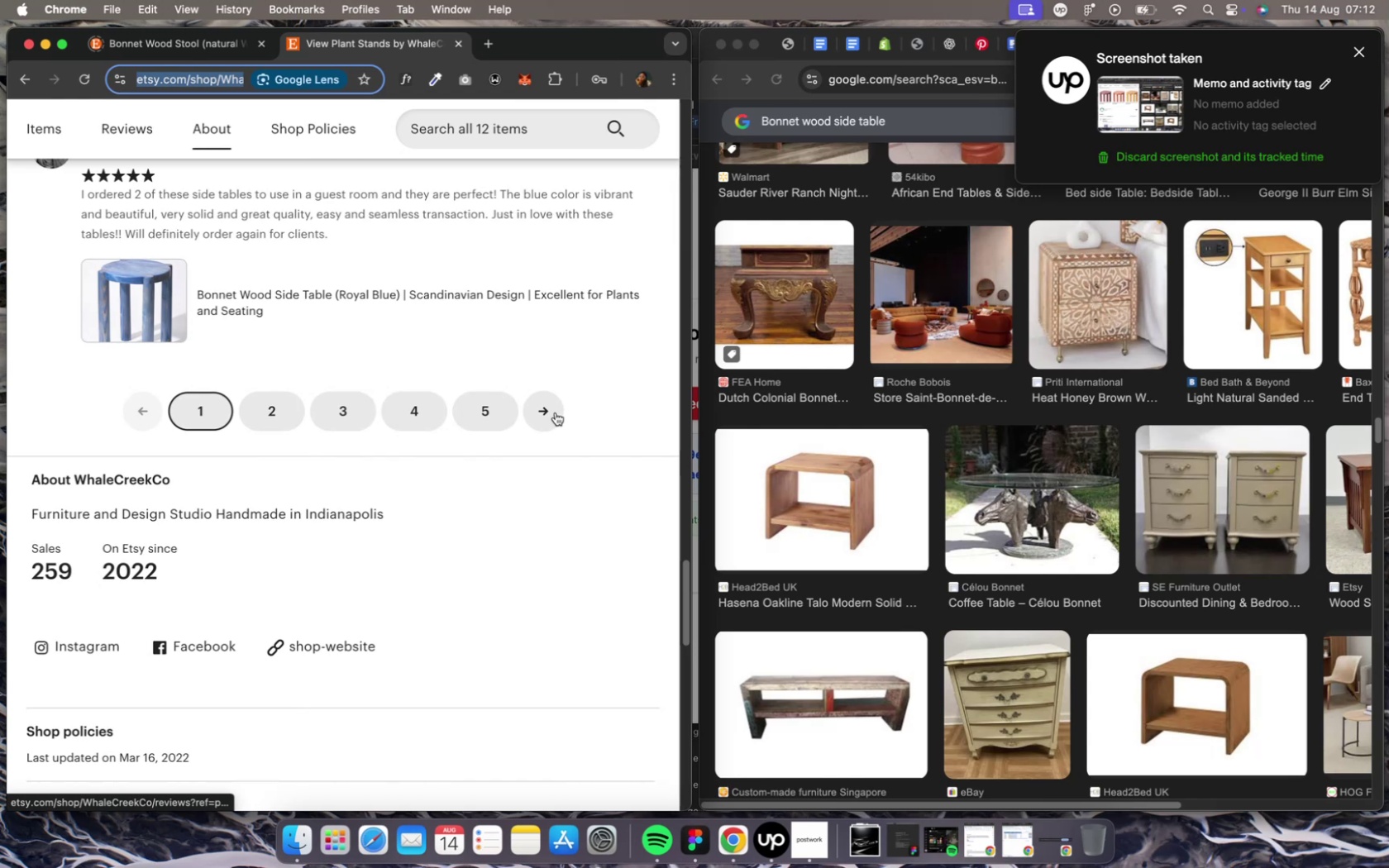 
left_click([555, 413])
 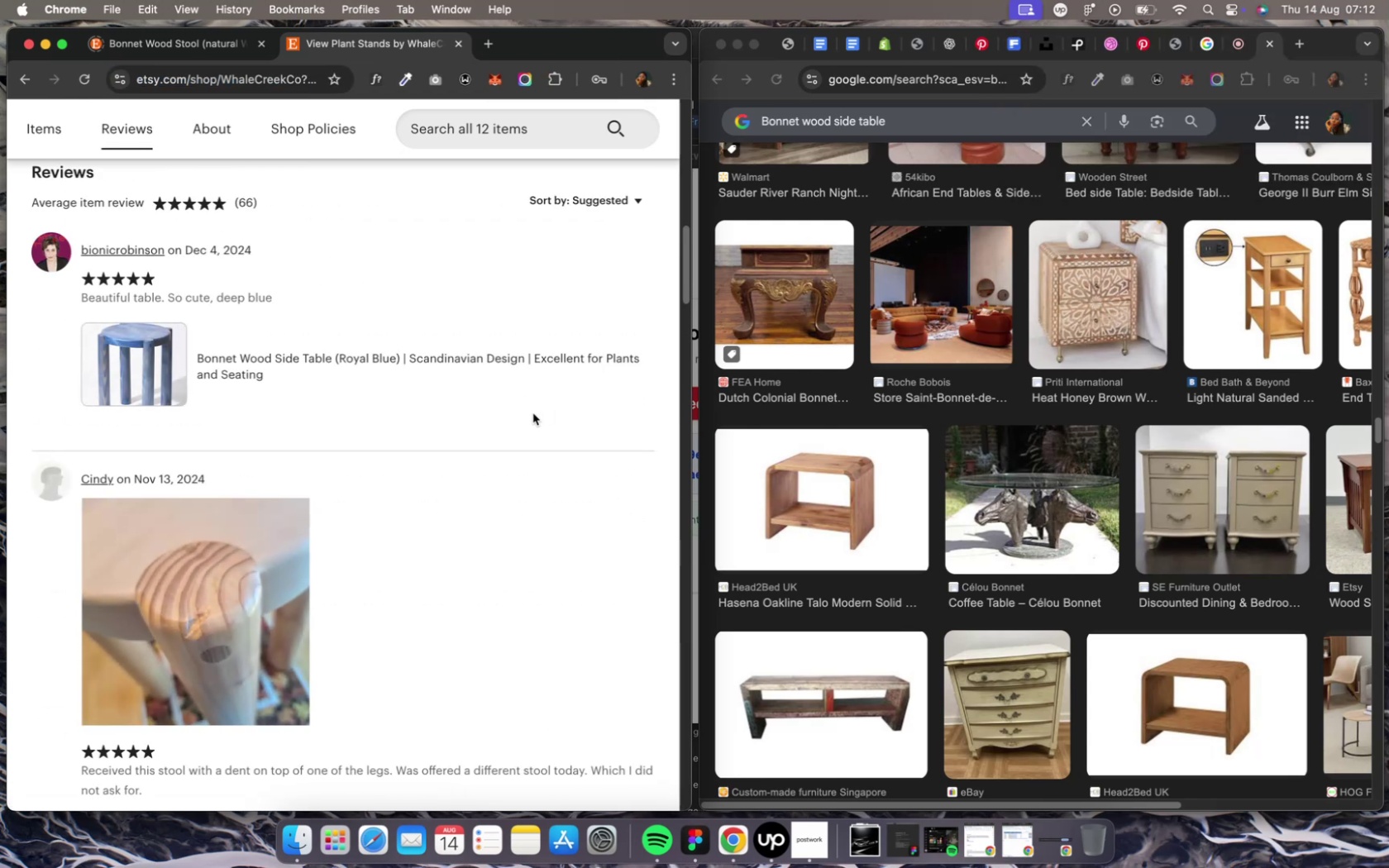 
wait(6.39)
 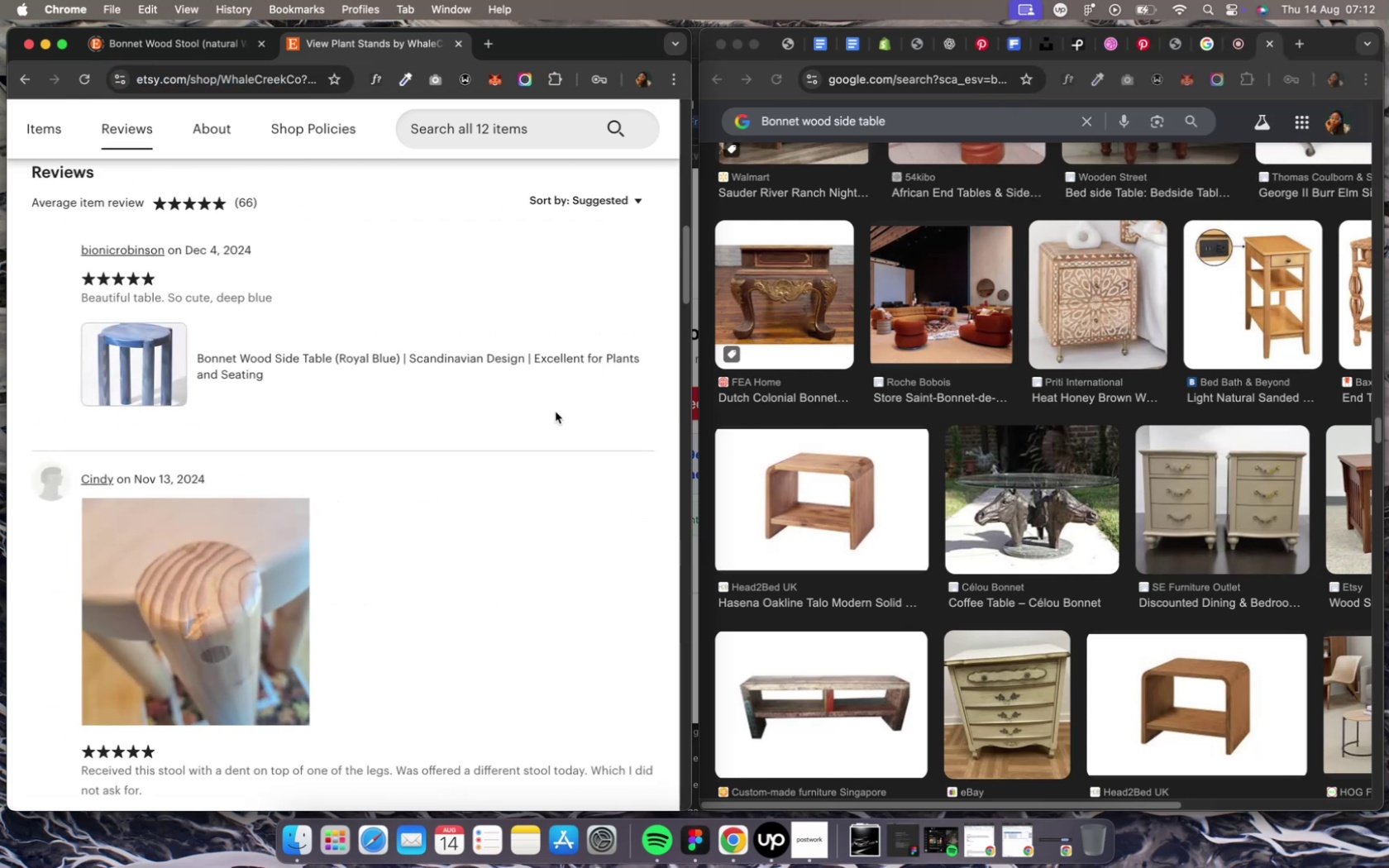 
scroll: coordinate [383, 605], scroll_direction: down, amount: 27.0
 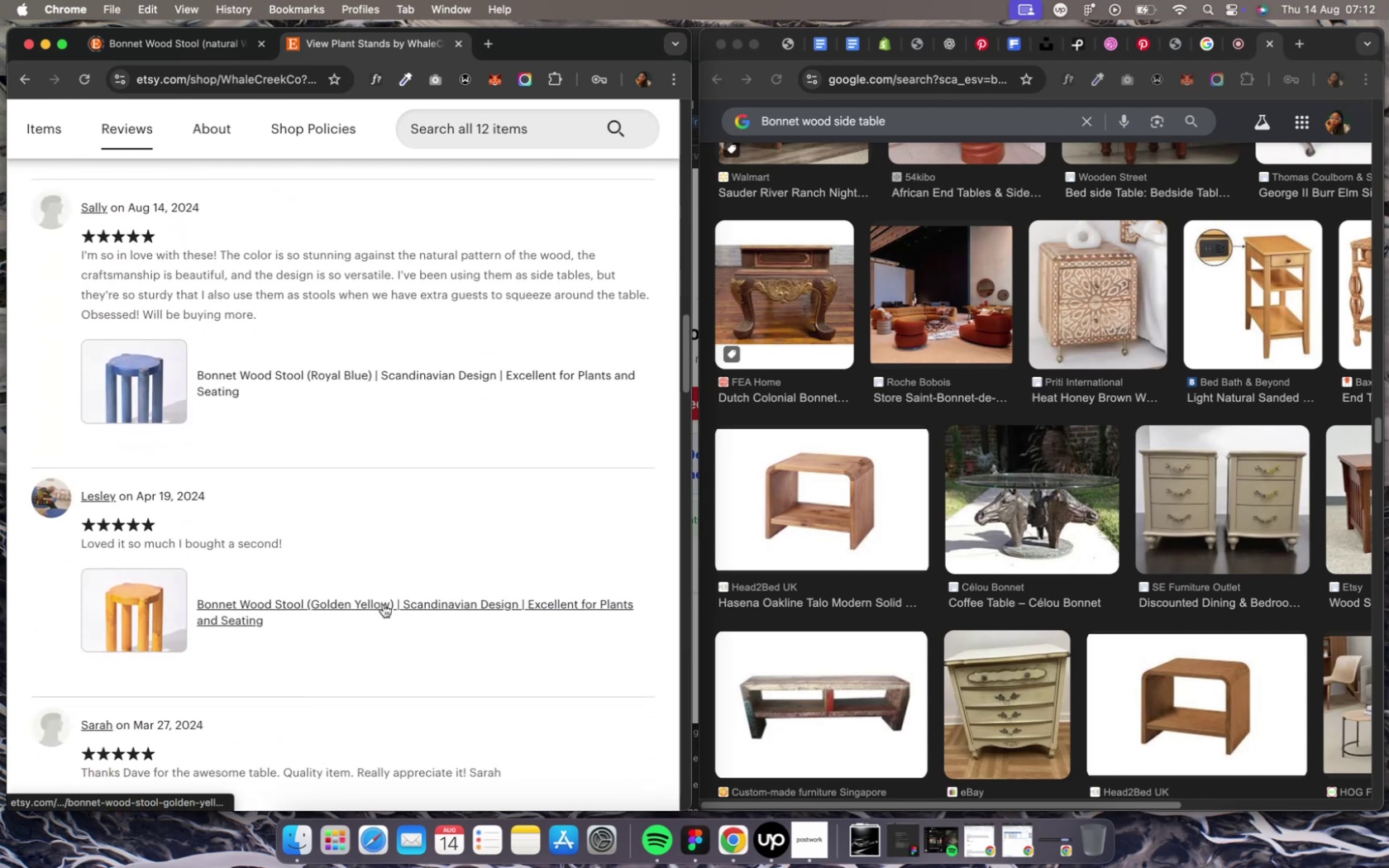 
scroll: coordinate [383, 603], scroll_direction: down, amount: 20.0
 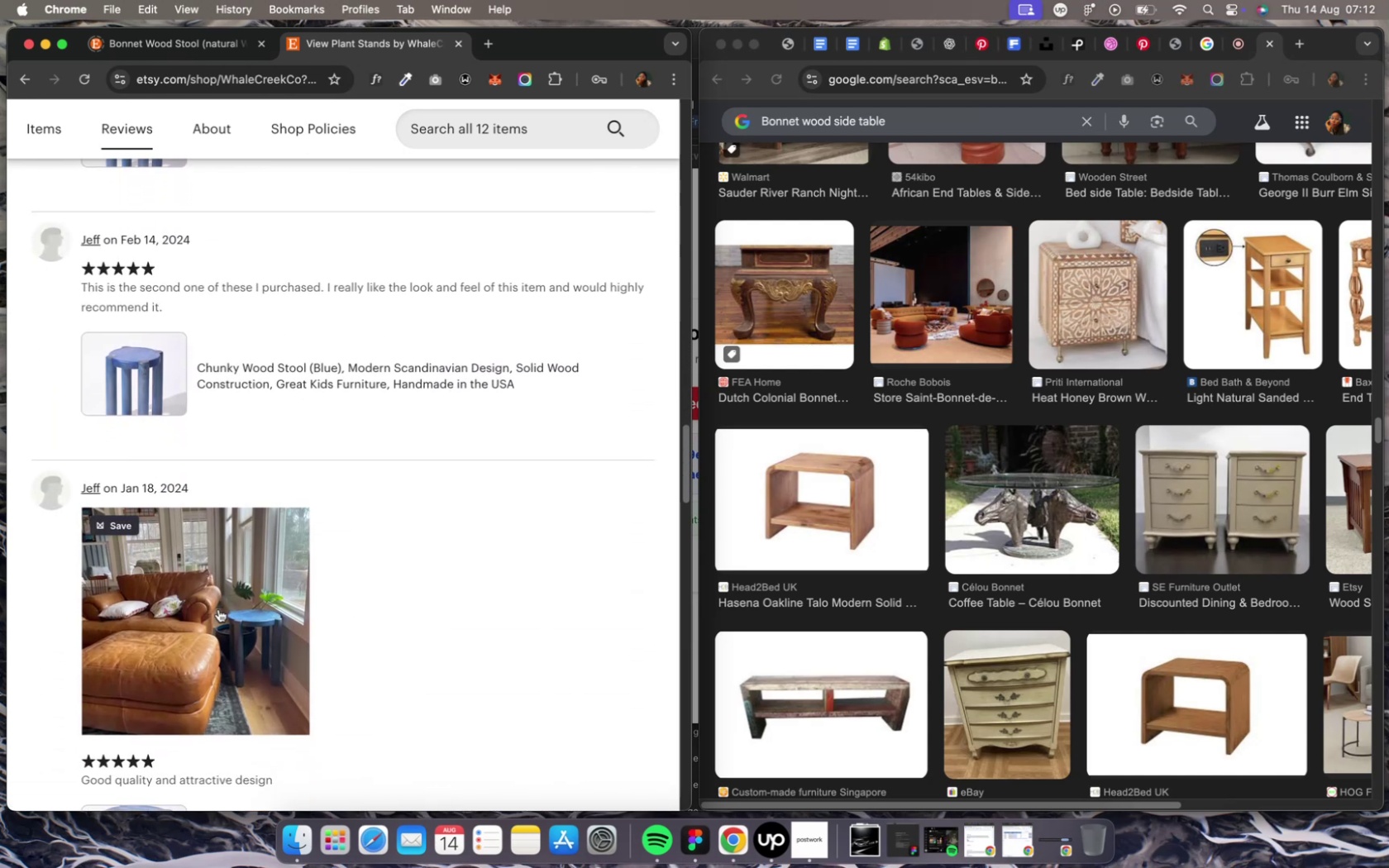 
right_click([218, 609])
 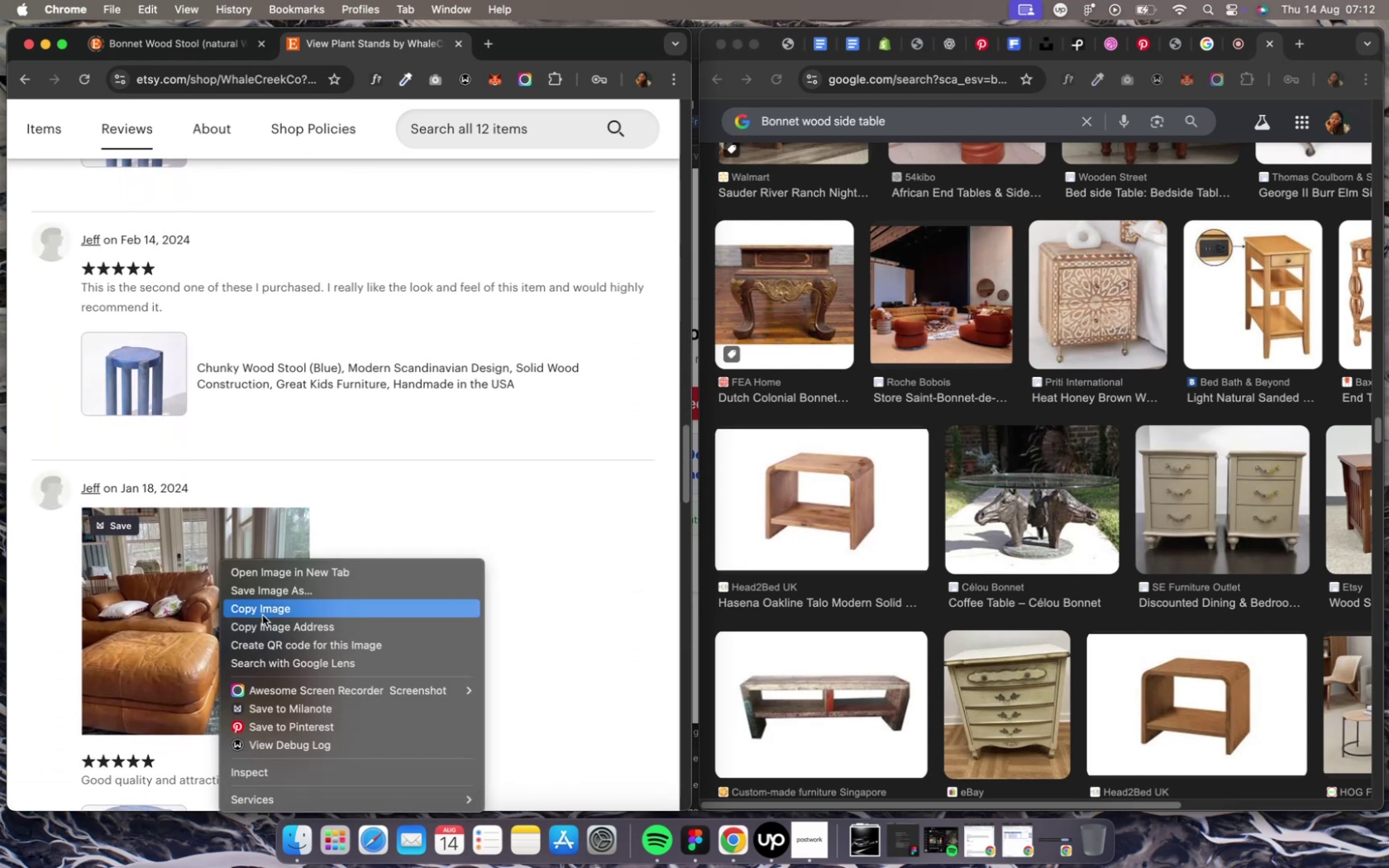 
left_click([262, 615])
 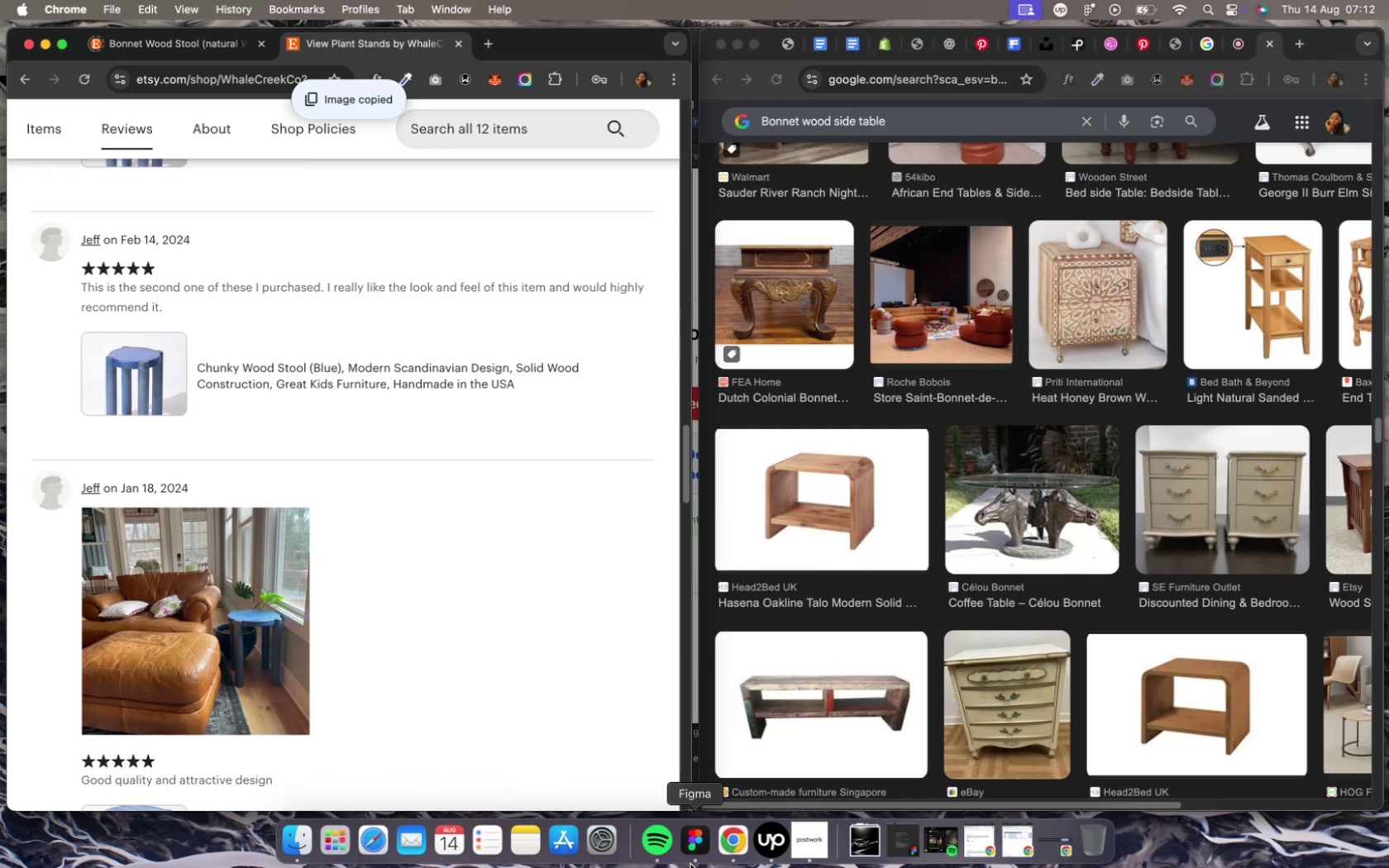 
left_click([694, 845])
 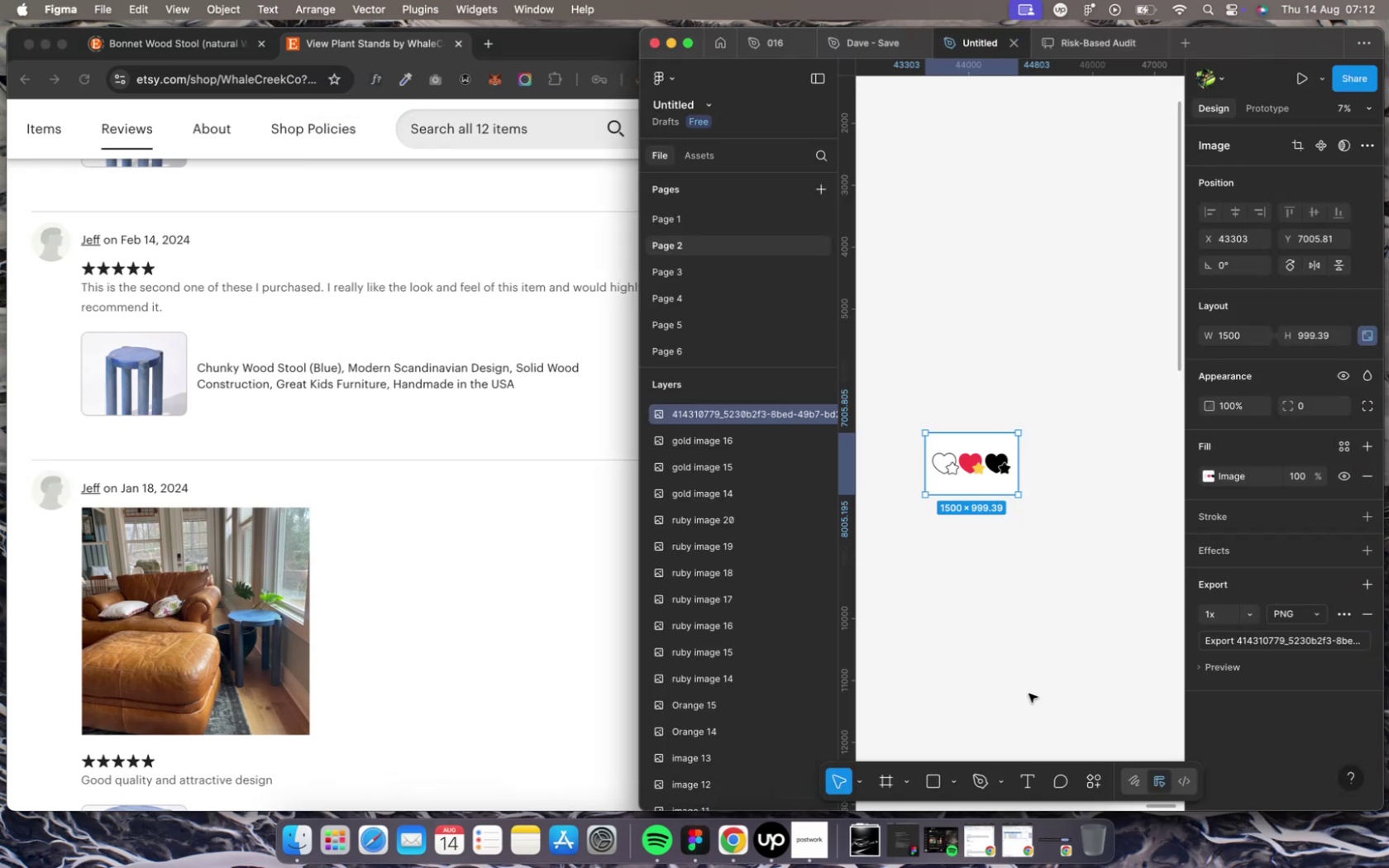 
left_click([1028, 694])
 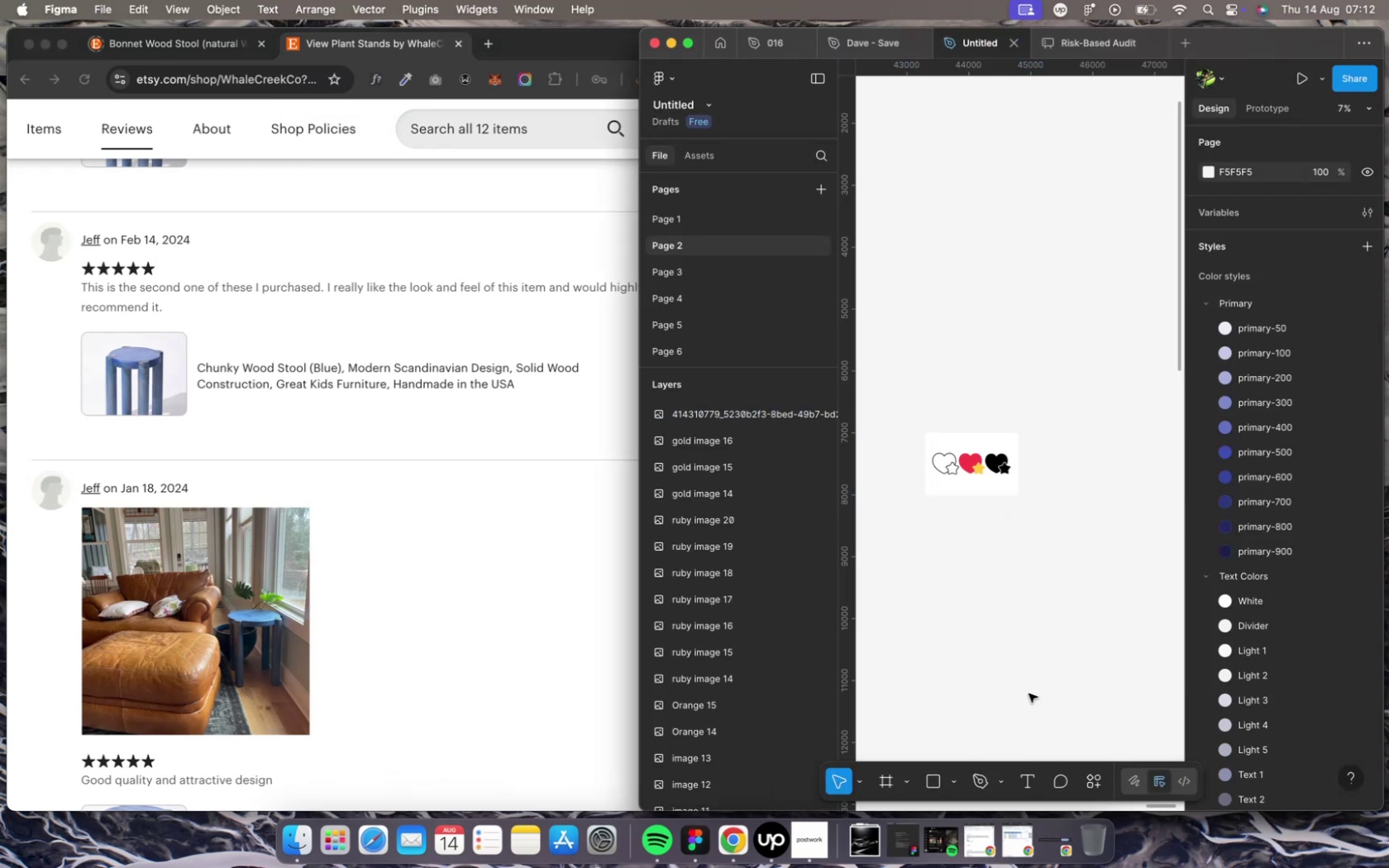 
key(Meta+CommandLeft)
 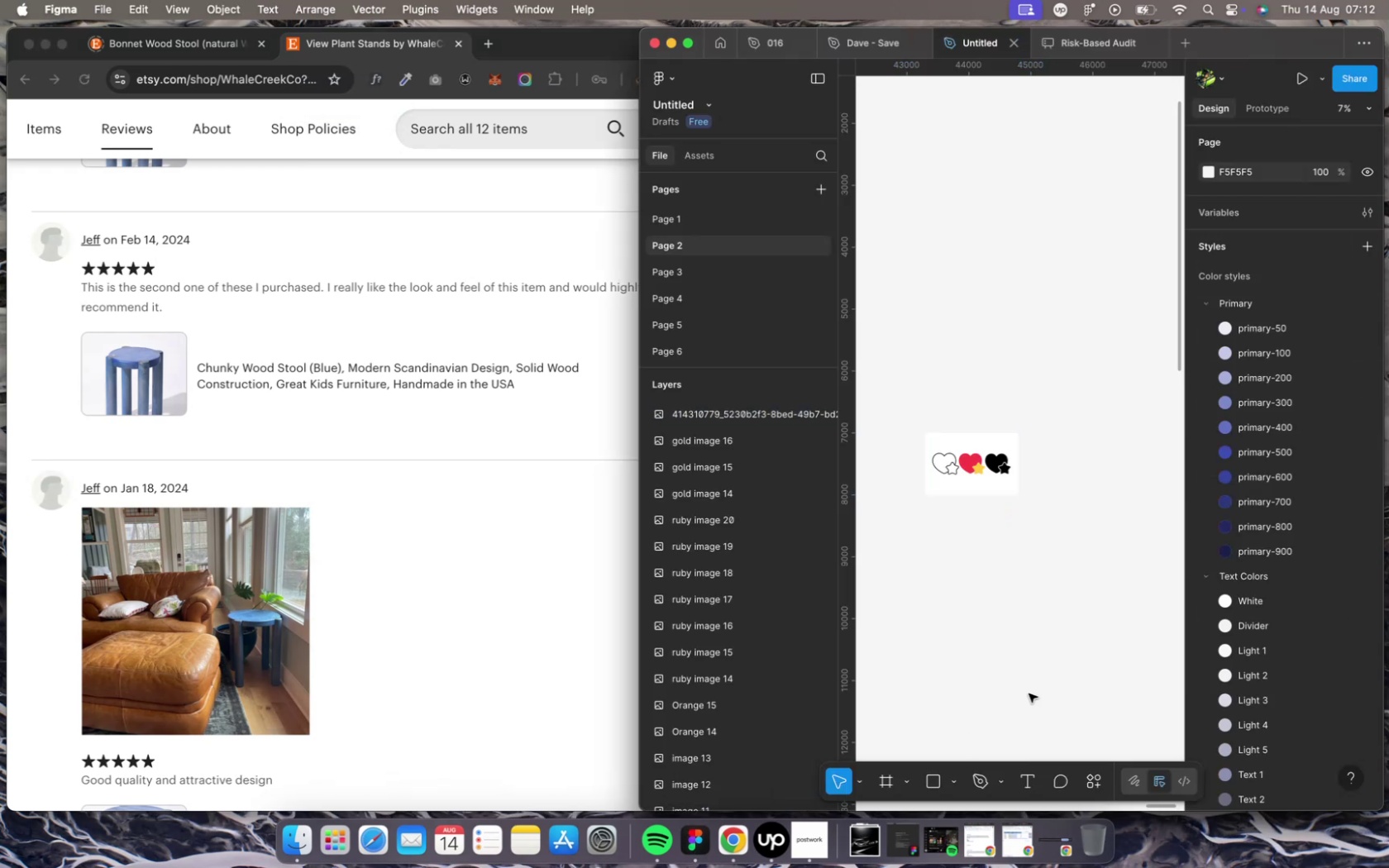 
key(Meta+V)
 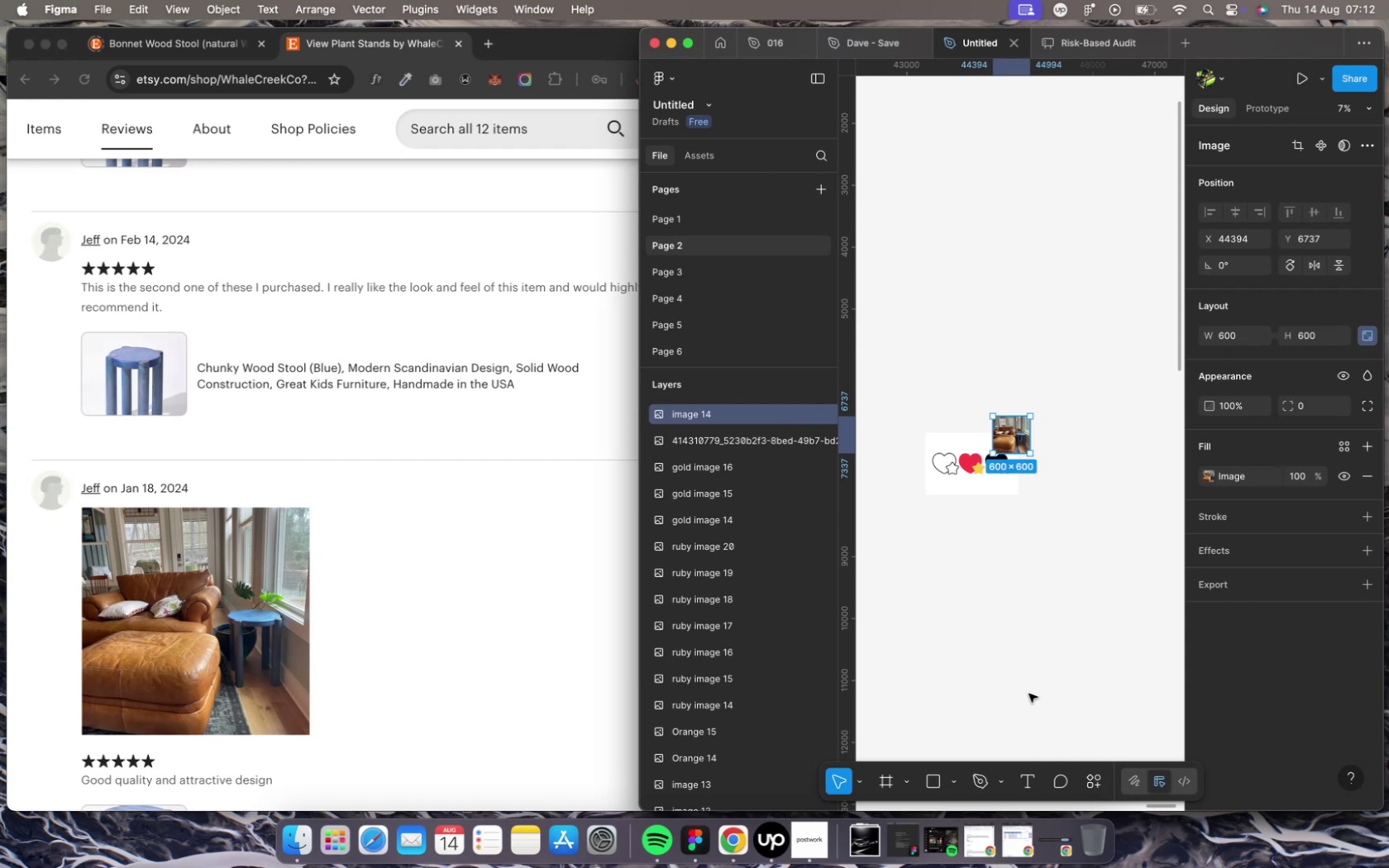 
wait(9.08)
 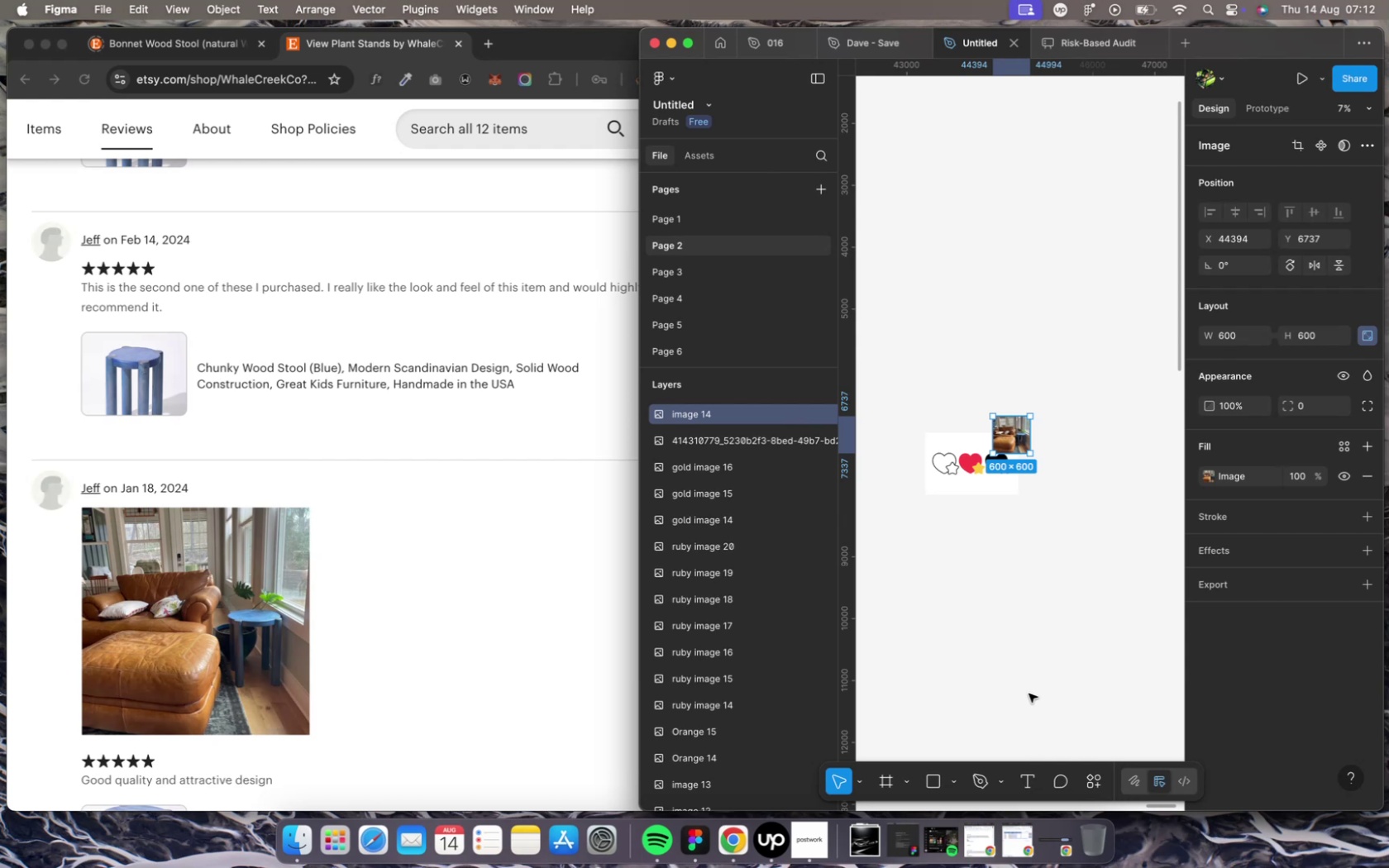 
left_click_drag(start_coordinate=[1017, 441], to_coordinate=[971, 556])
 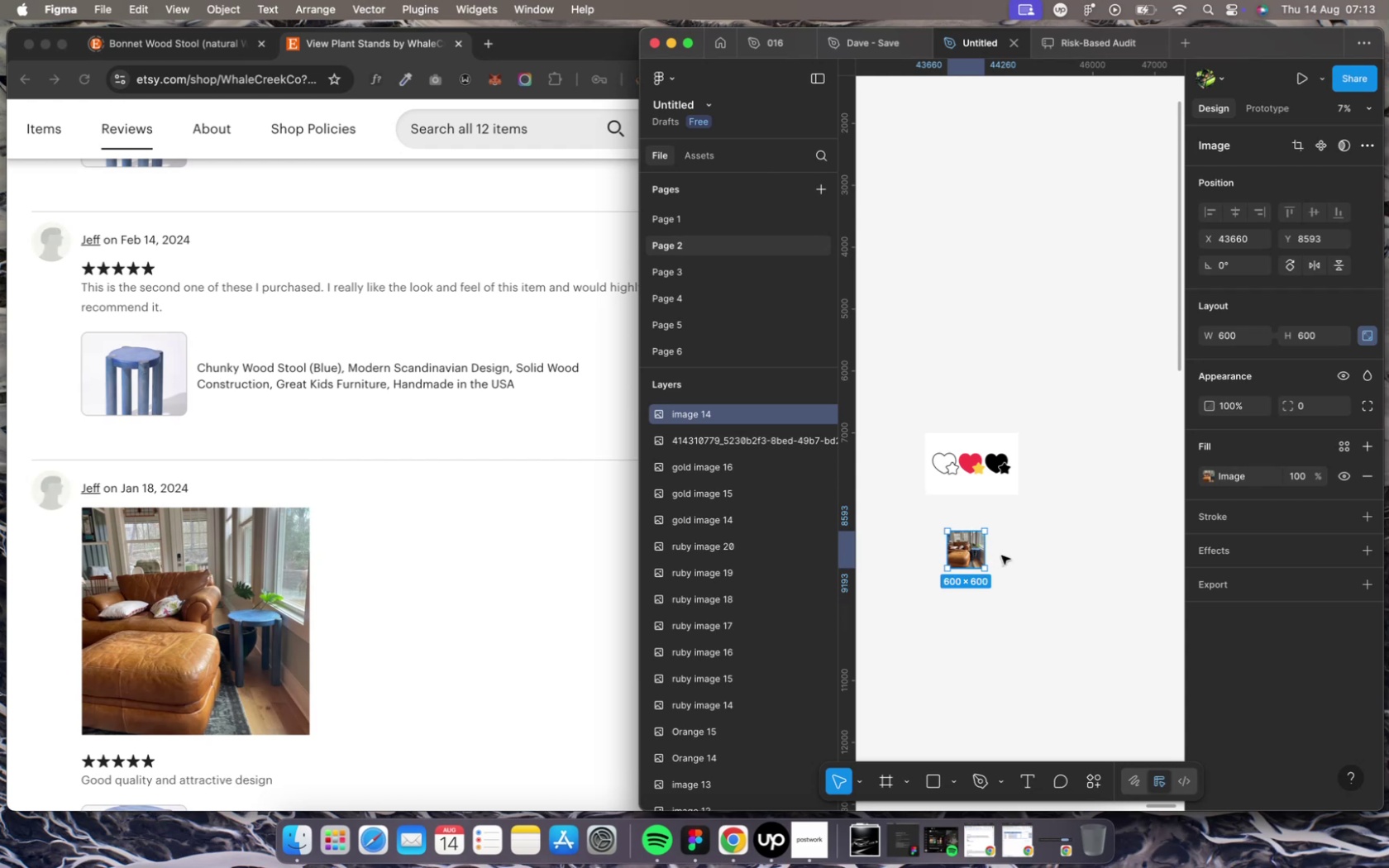 
scroll: coordinate [1000, 556], scroll_direction: down, amount: 3.0
 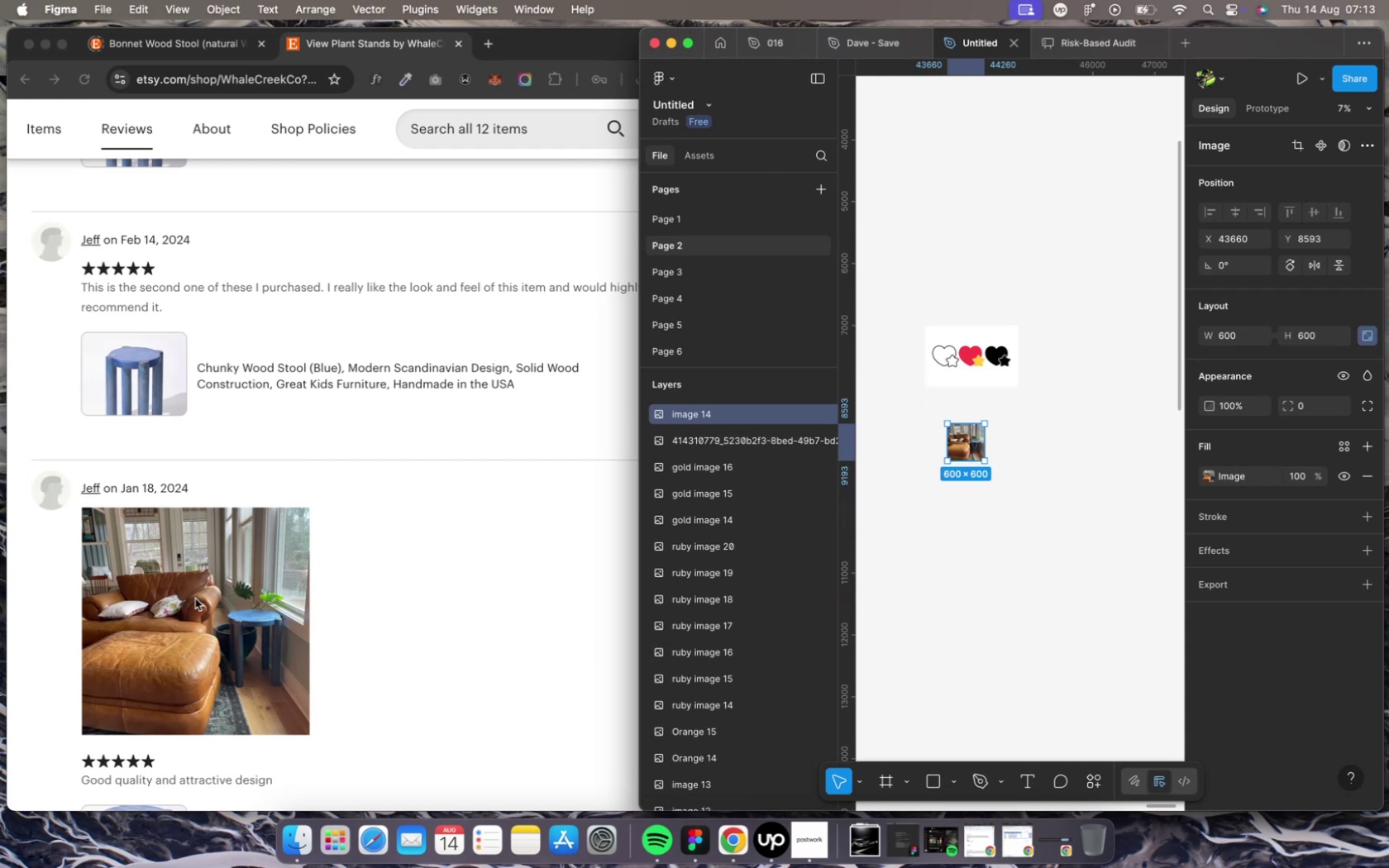 
wait(7.74)
 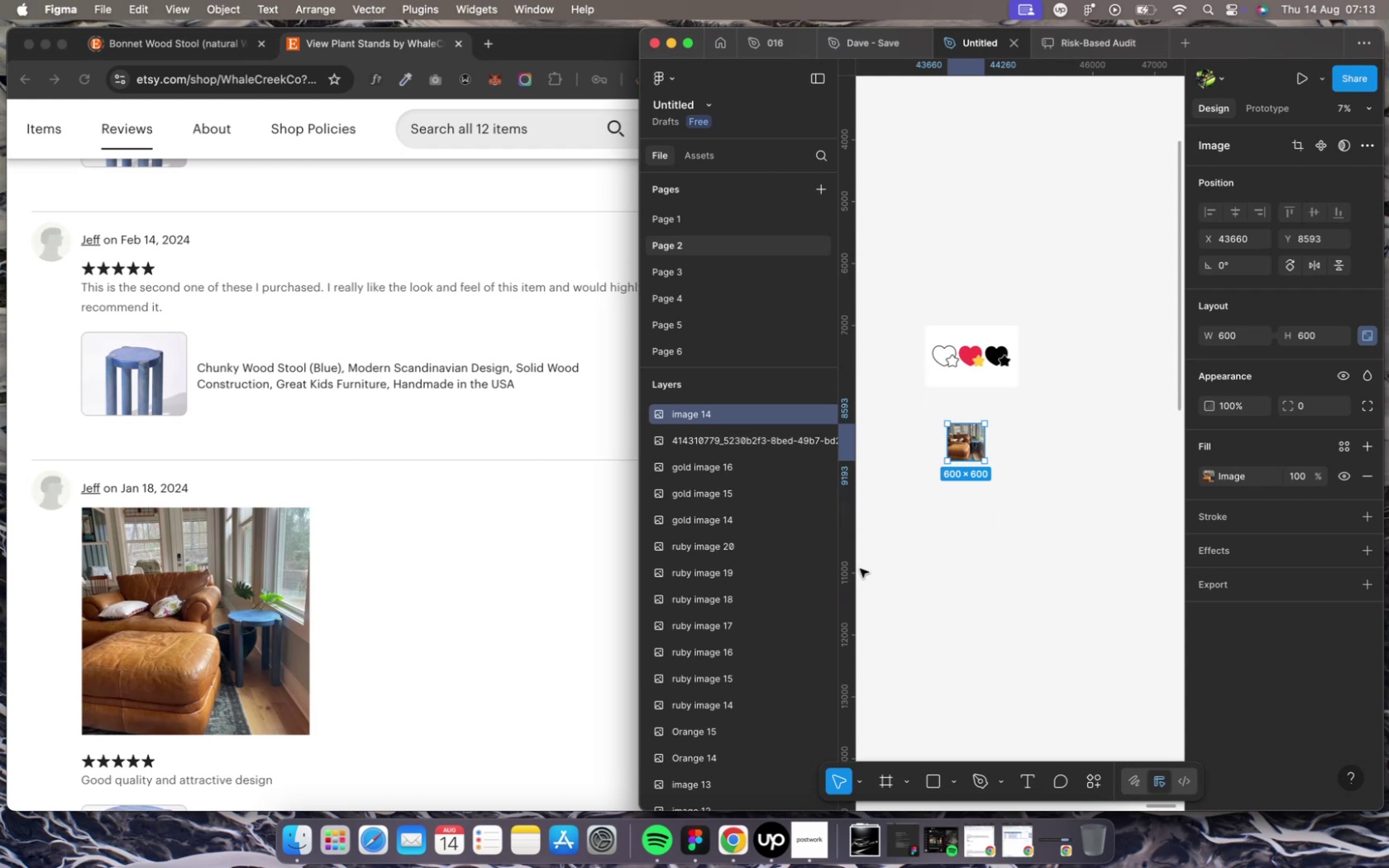 
scroll: coordinate [193, 600], scroll_direction: down, amount: 4.0
 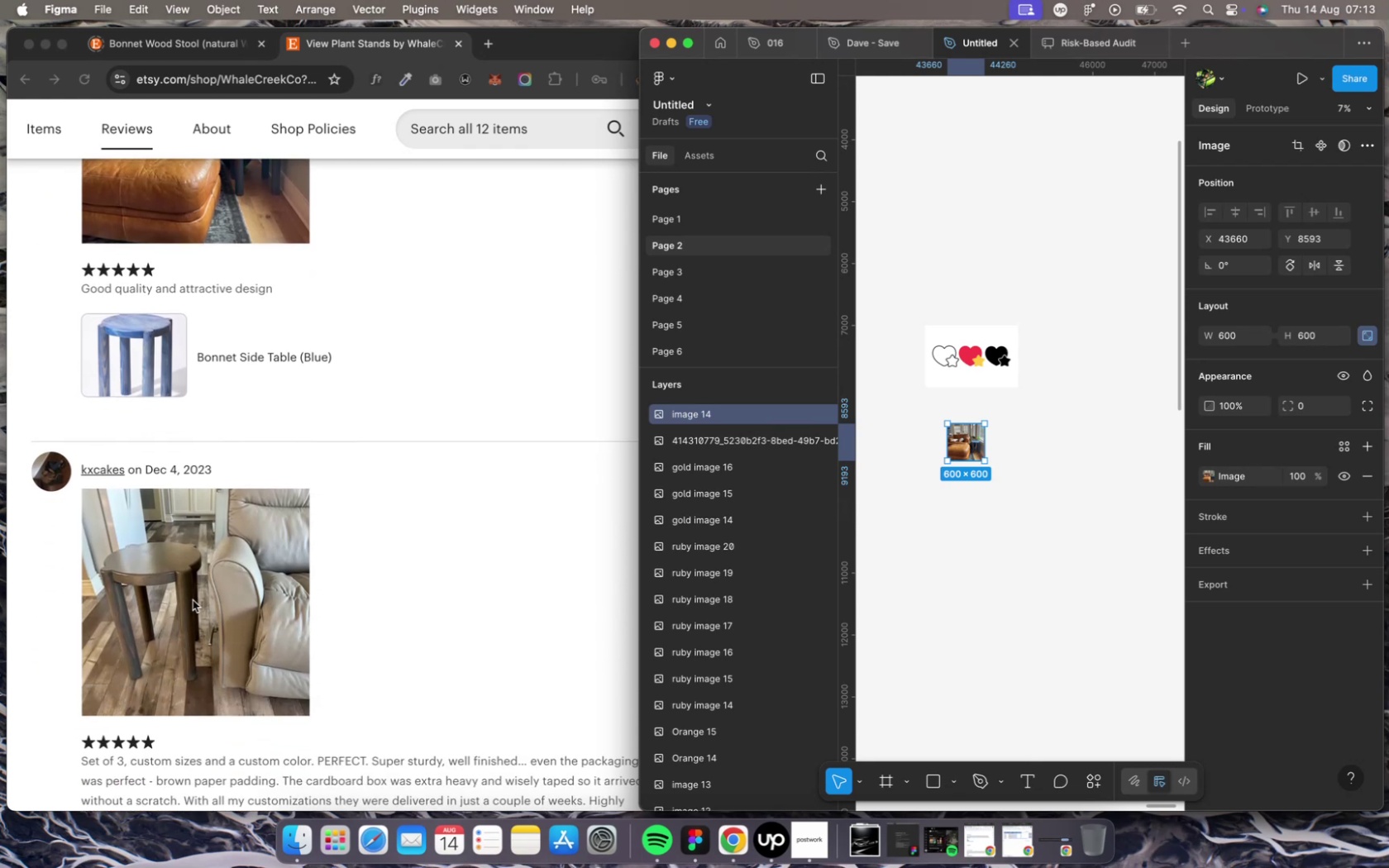 
right_click([193, 600])
 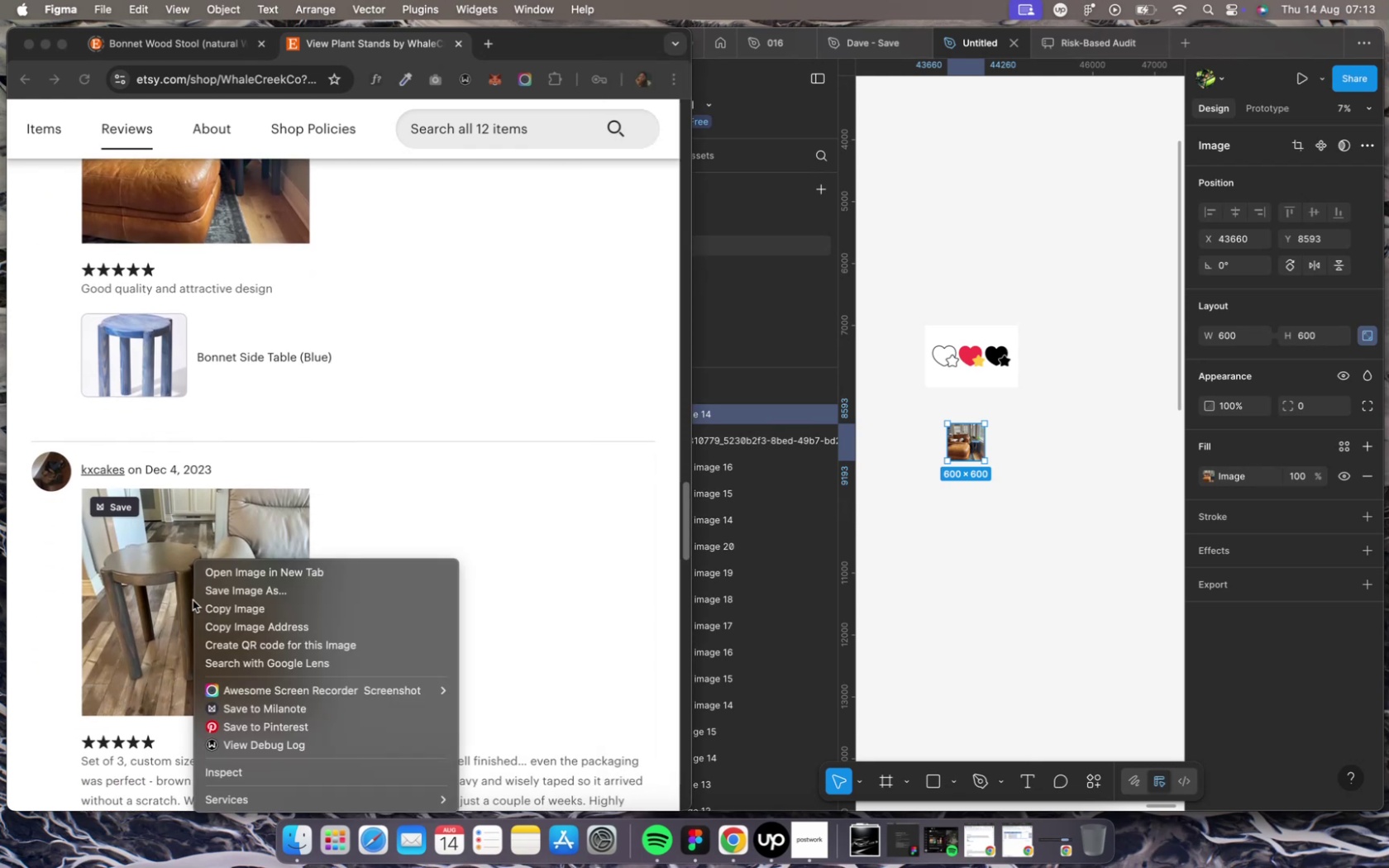 
wait(8.91)
 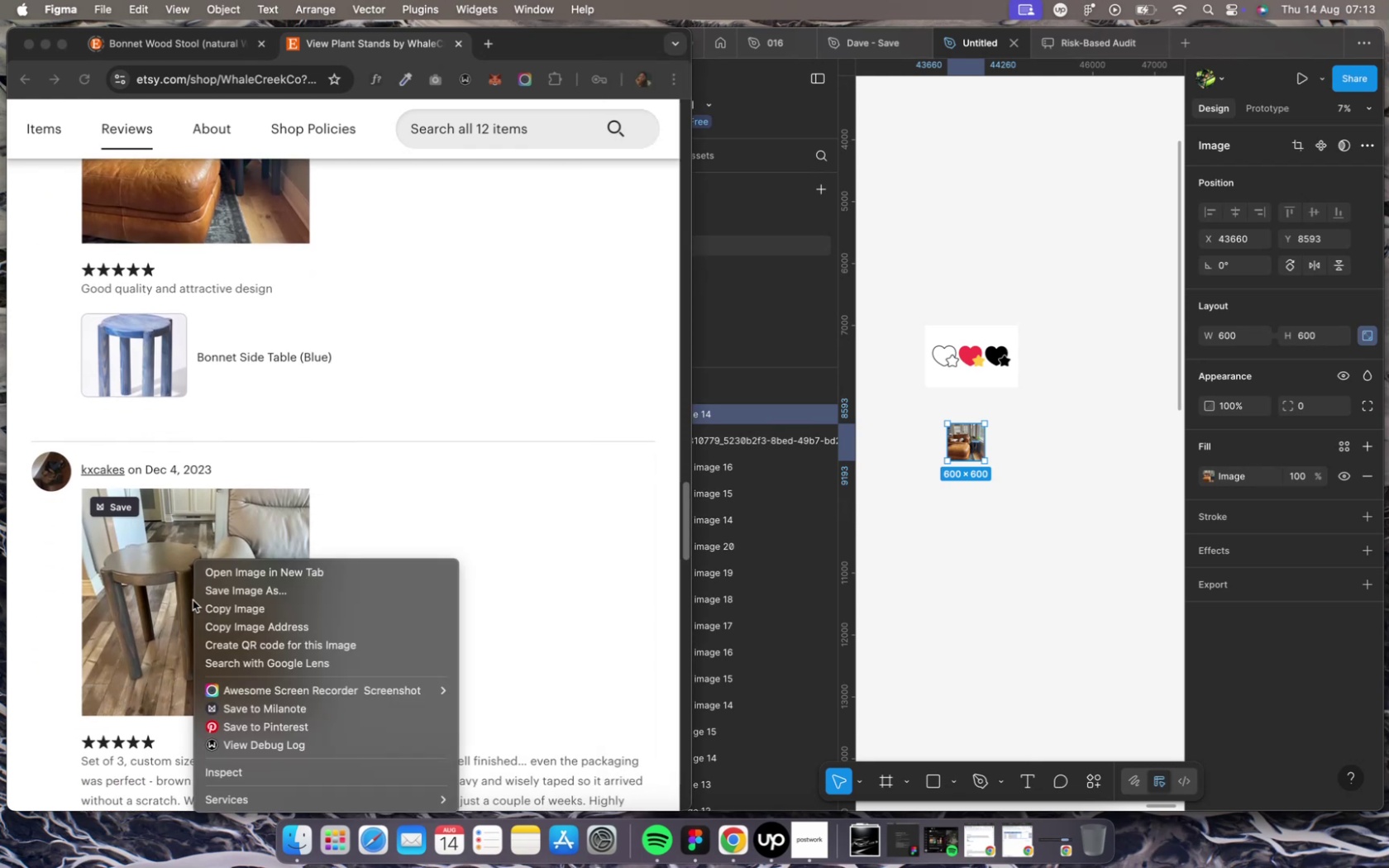 
left_click([957, 565])
 